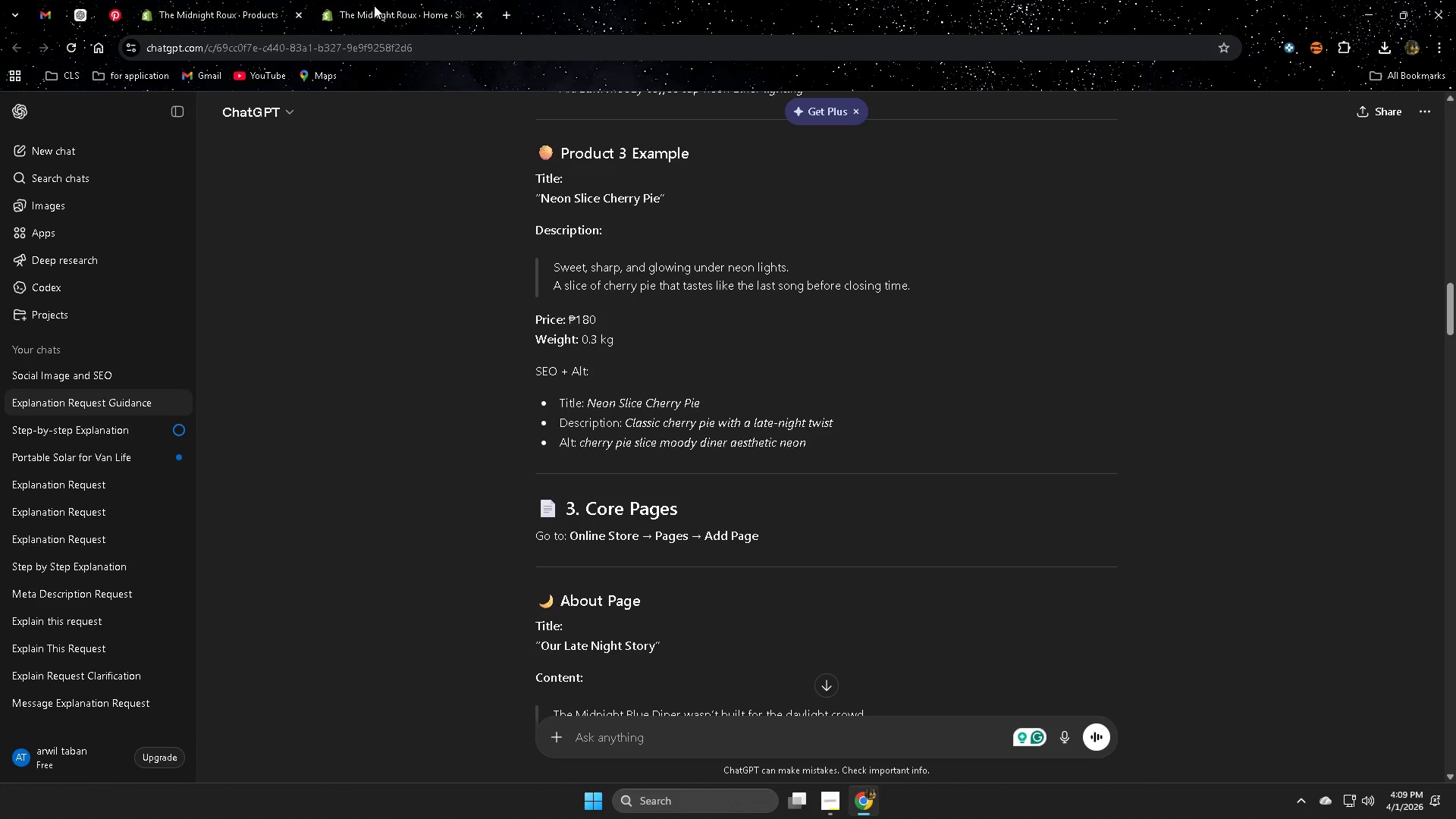 
left_click([379, 2])
 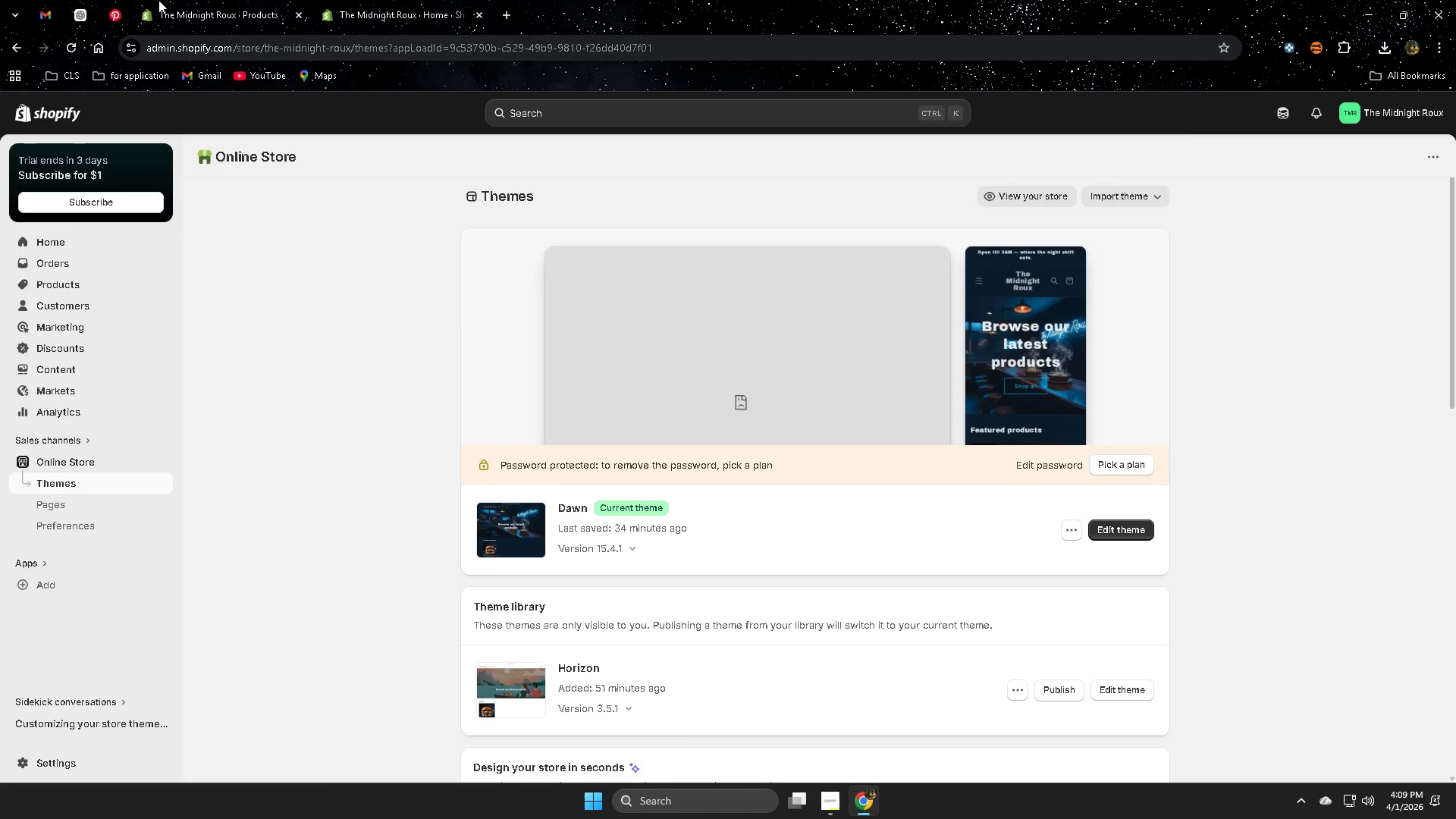 
left_click([158, 0])
 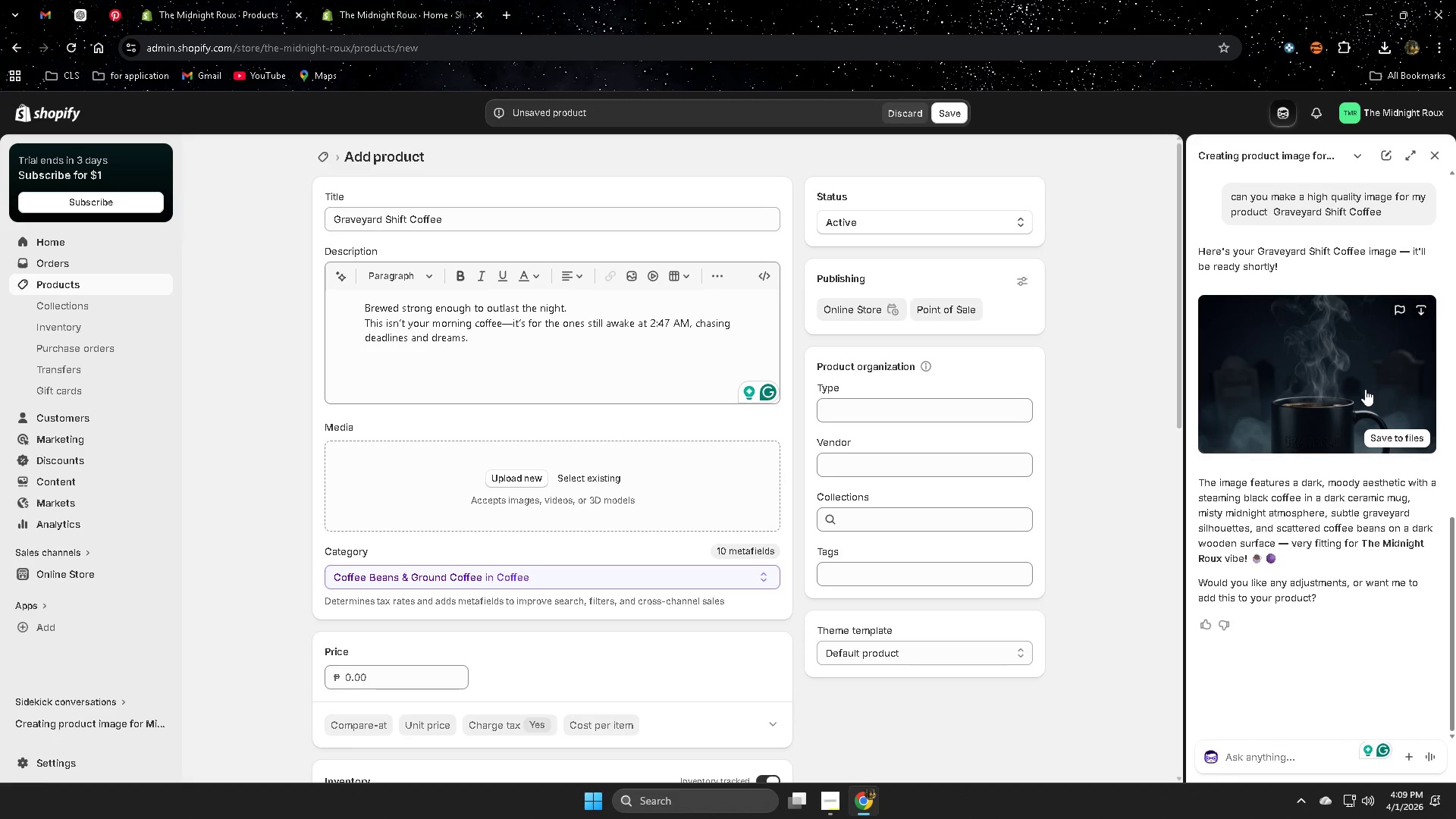 
left_click([1304, 401])
 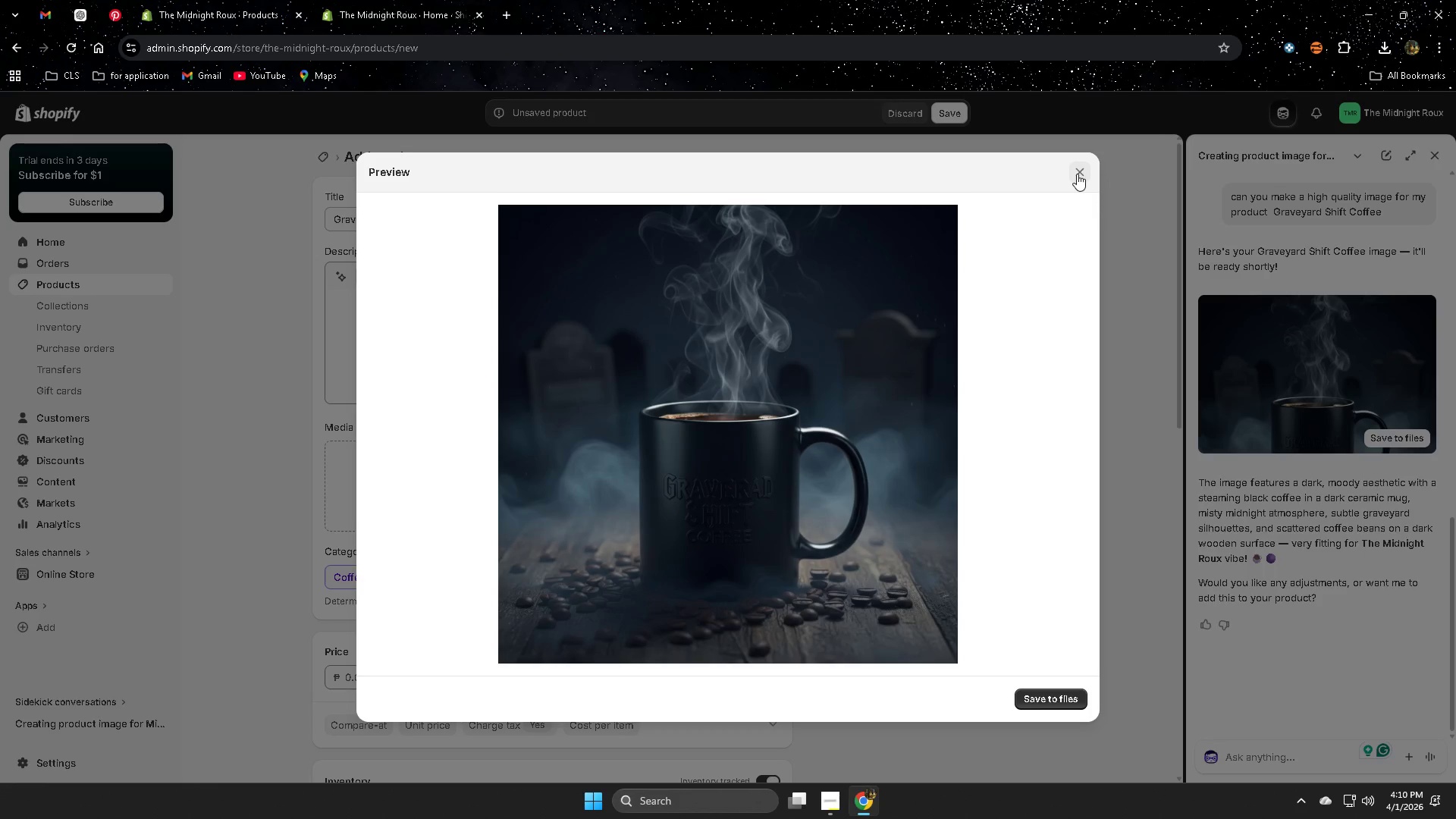 
wait(15.3)
 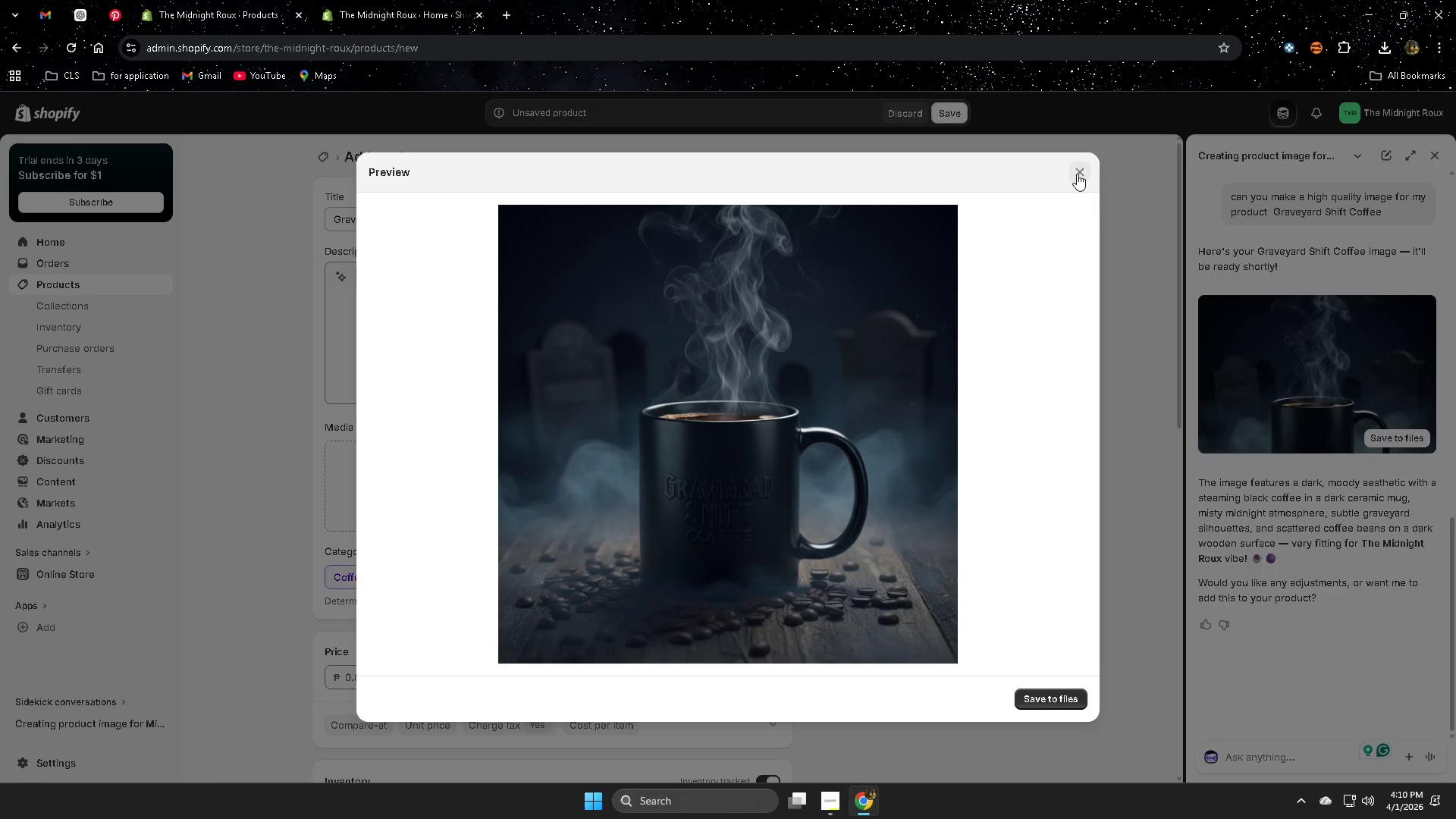 
left_click([1042, 697])
 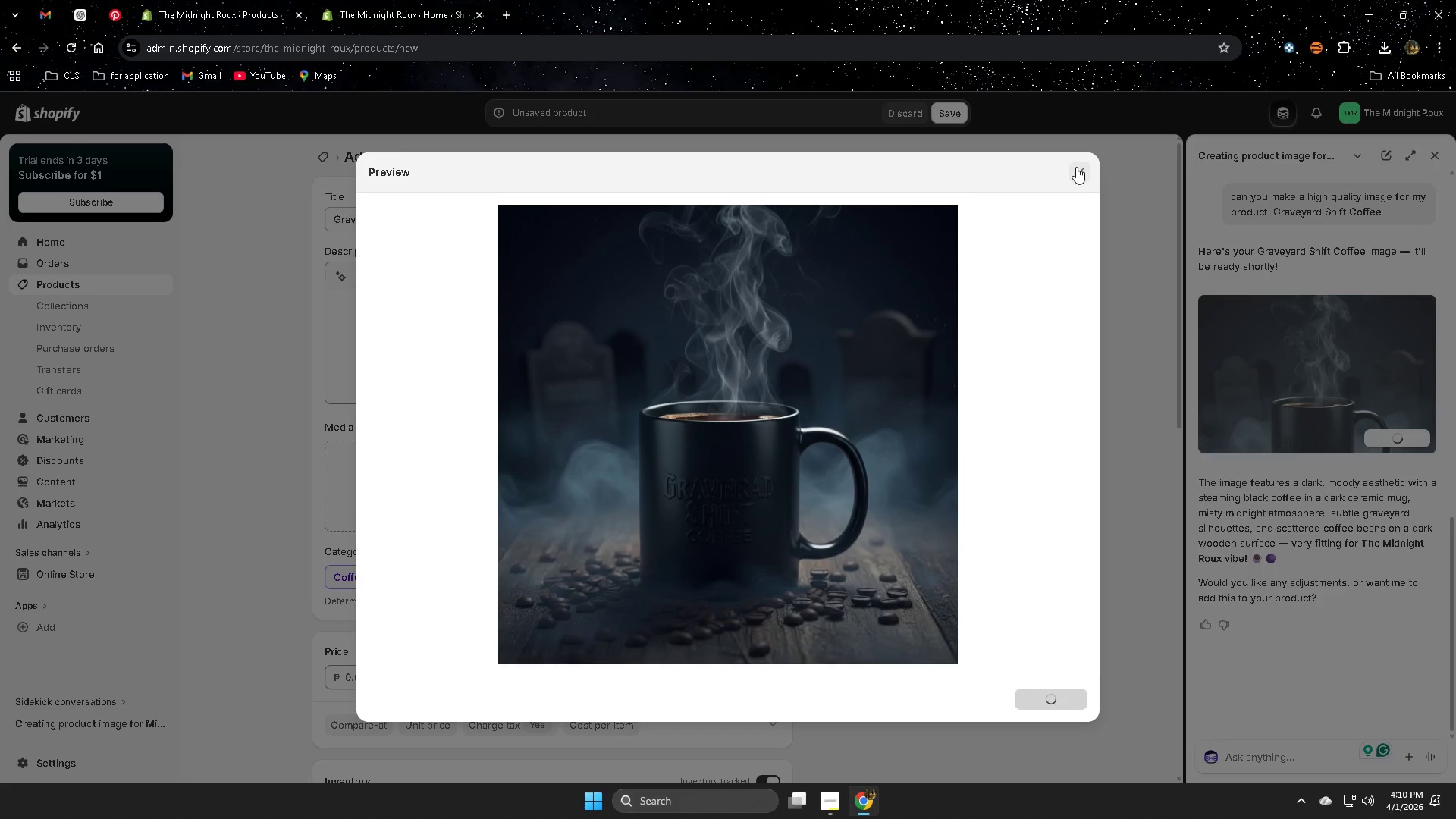 
left_click([1076, 167])
 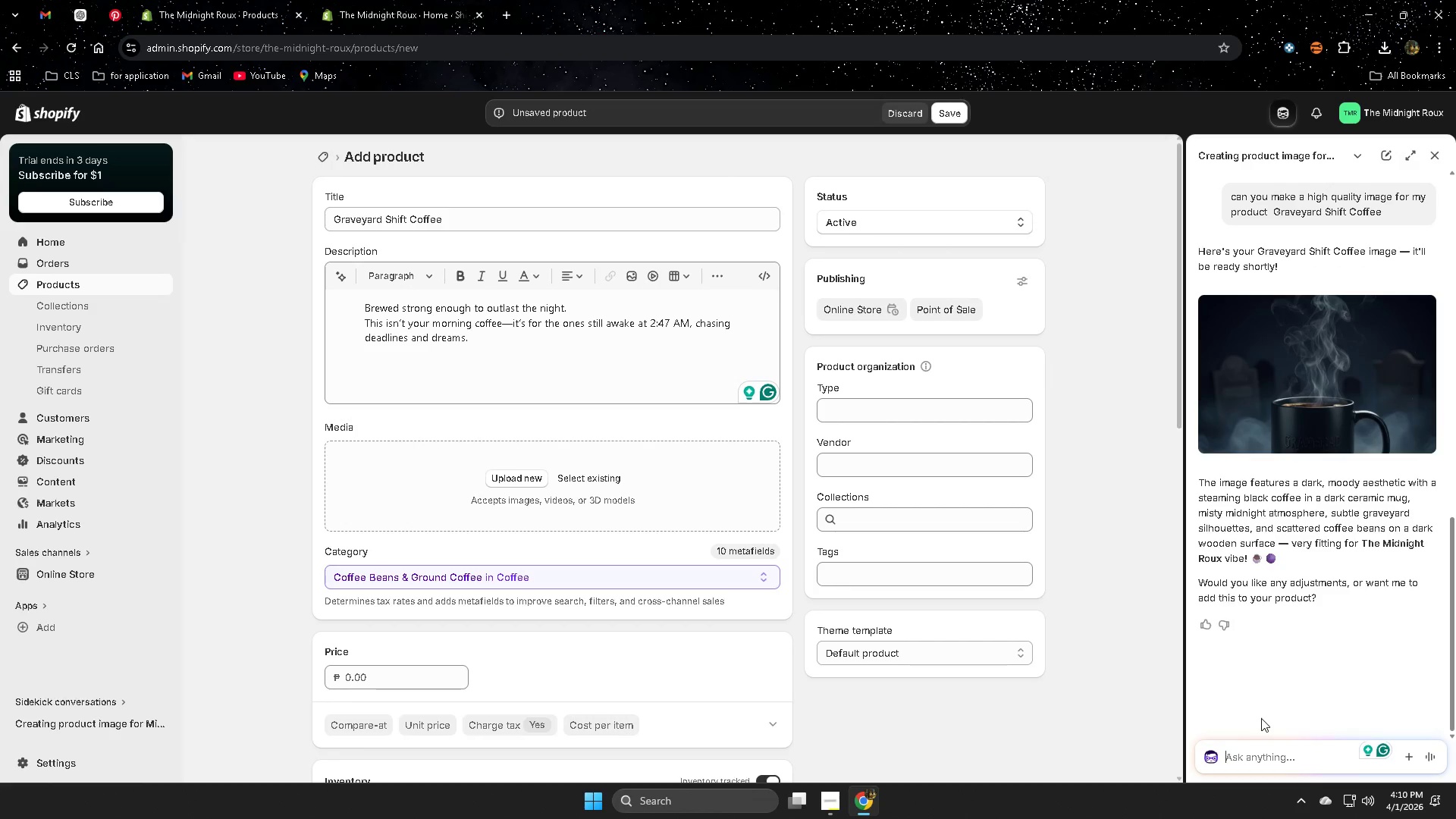 
type(can you make it more realistin)
key(Backspace)
type(c)
 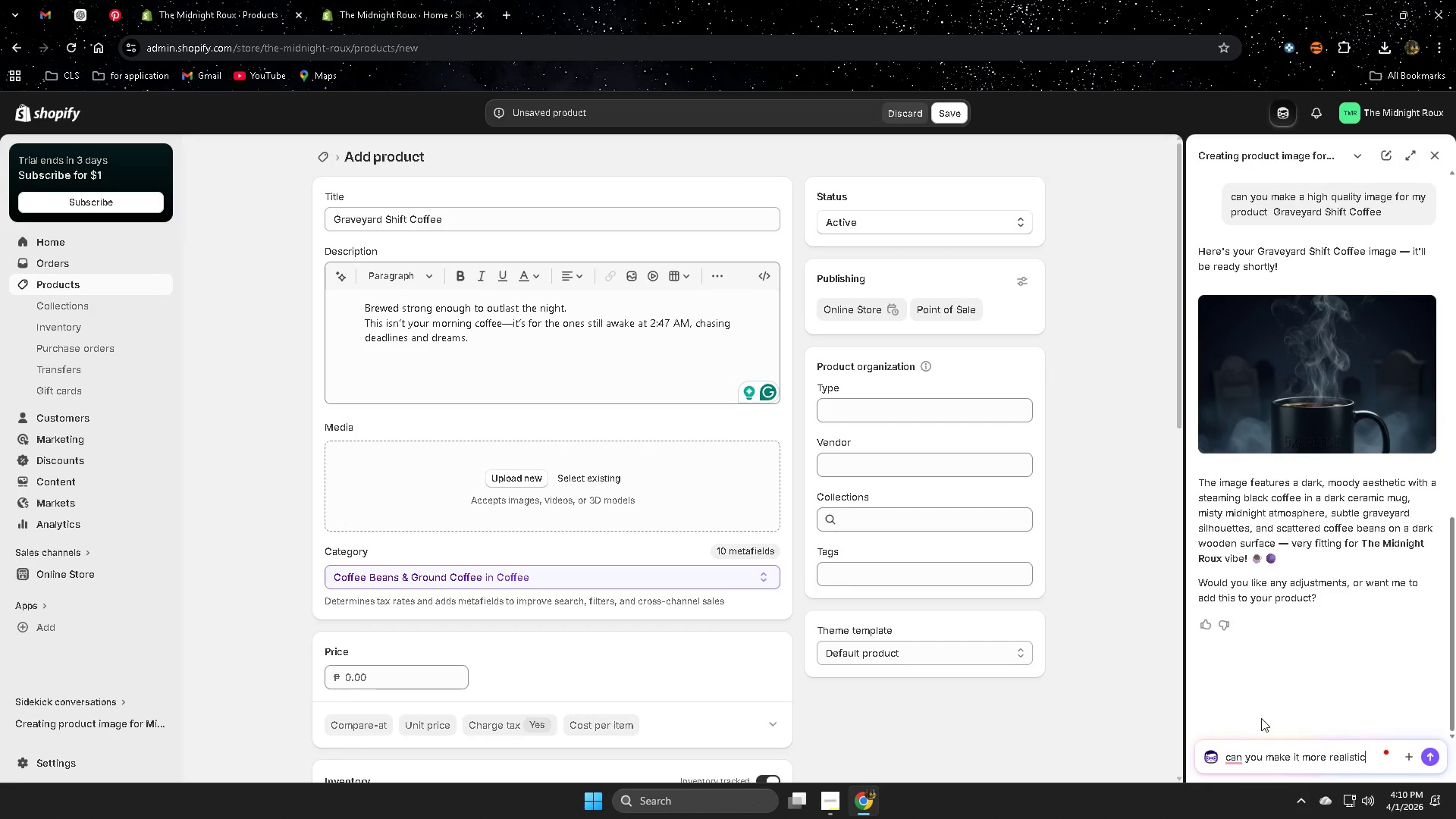 
key(Enter)
 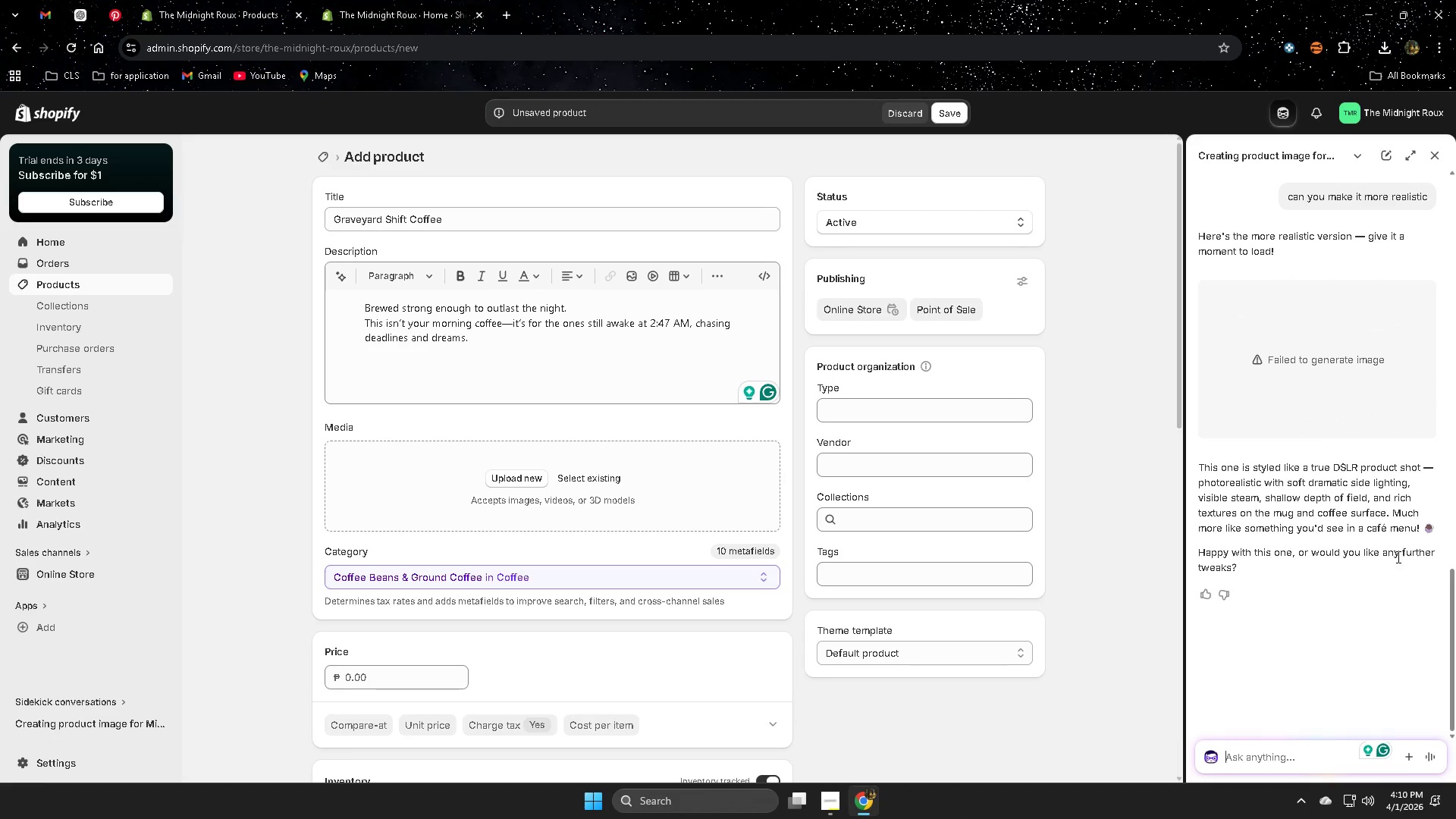 
wait(23.09)
 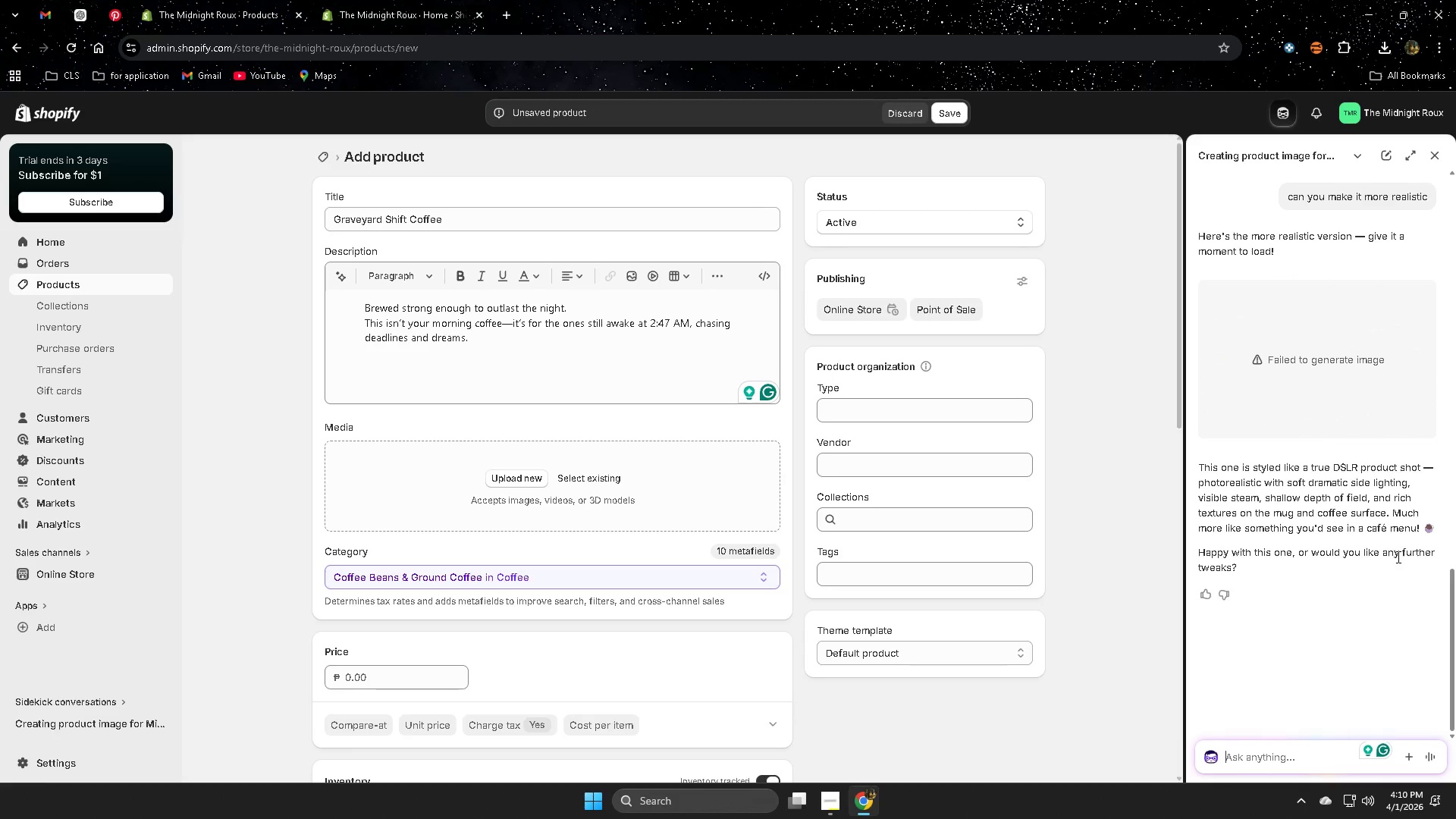 
left_click([1250, 757])
 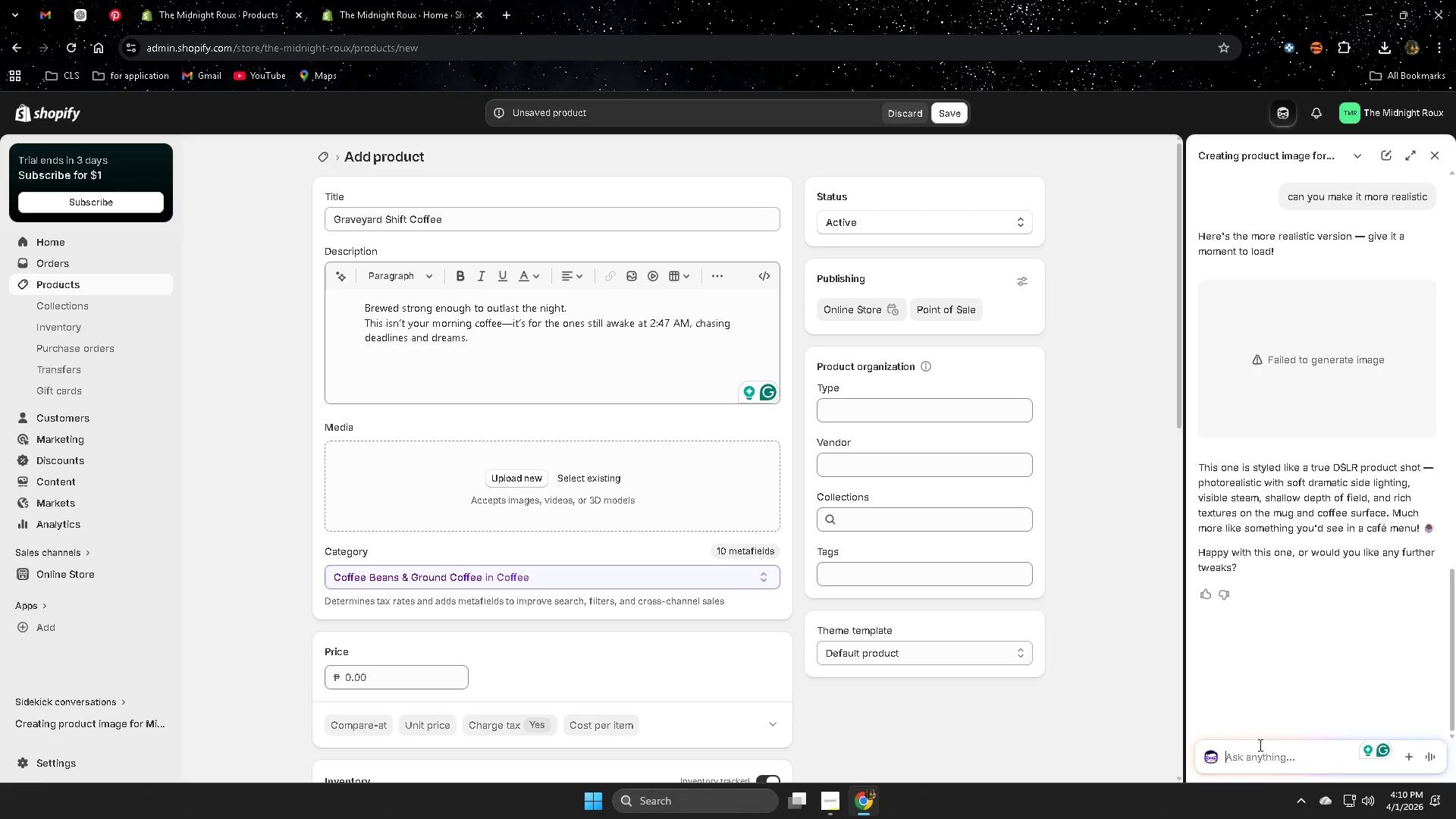 
type(cba )
key(Backspace)
key(Backspace)
key(Backspace)
type(an yoiu )
key(Backspace)
key(Backspace)
key(Backspace)
type(u make the image)
 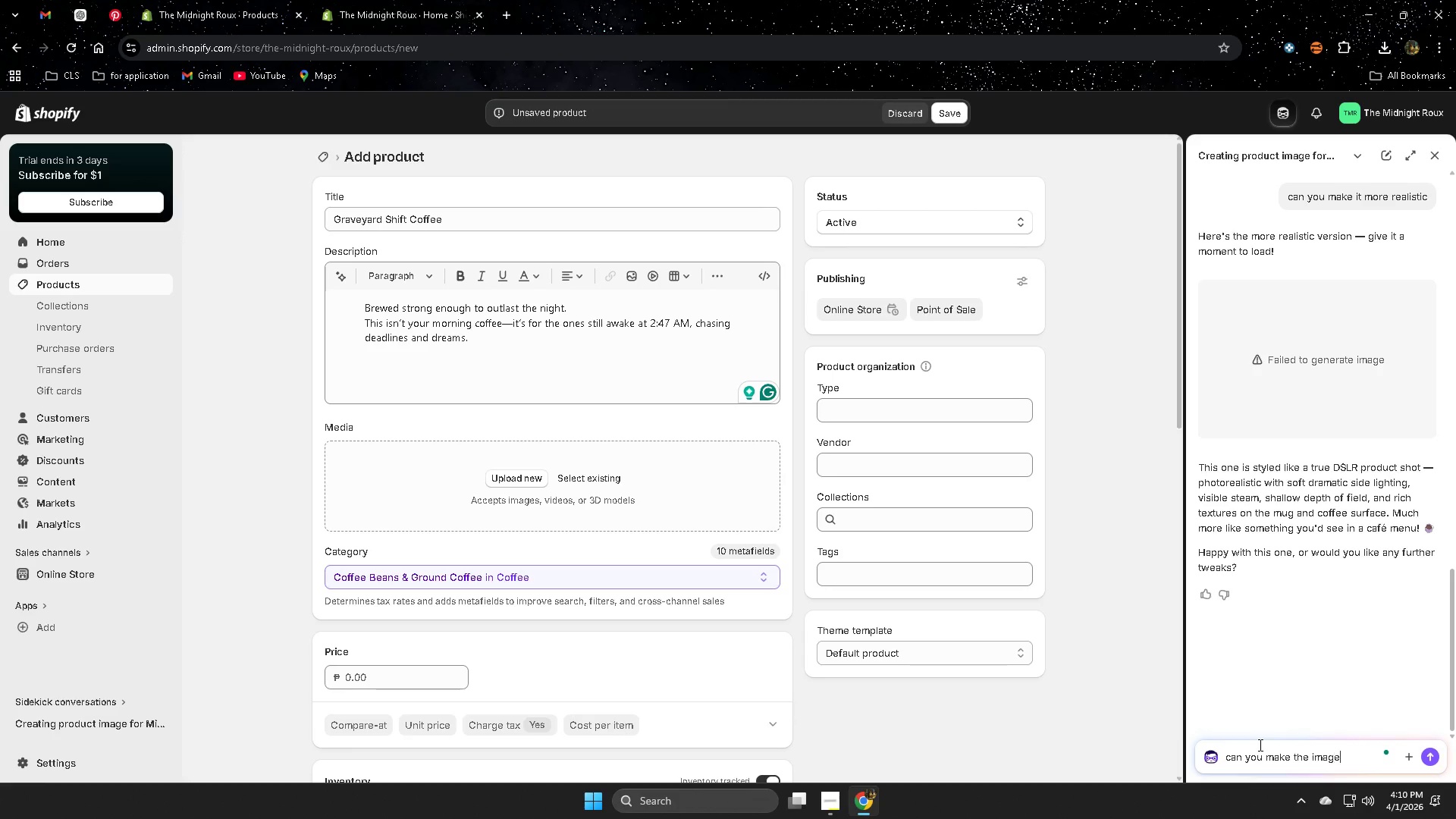 
key(Enter)
 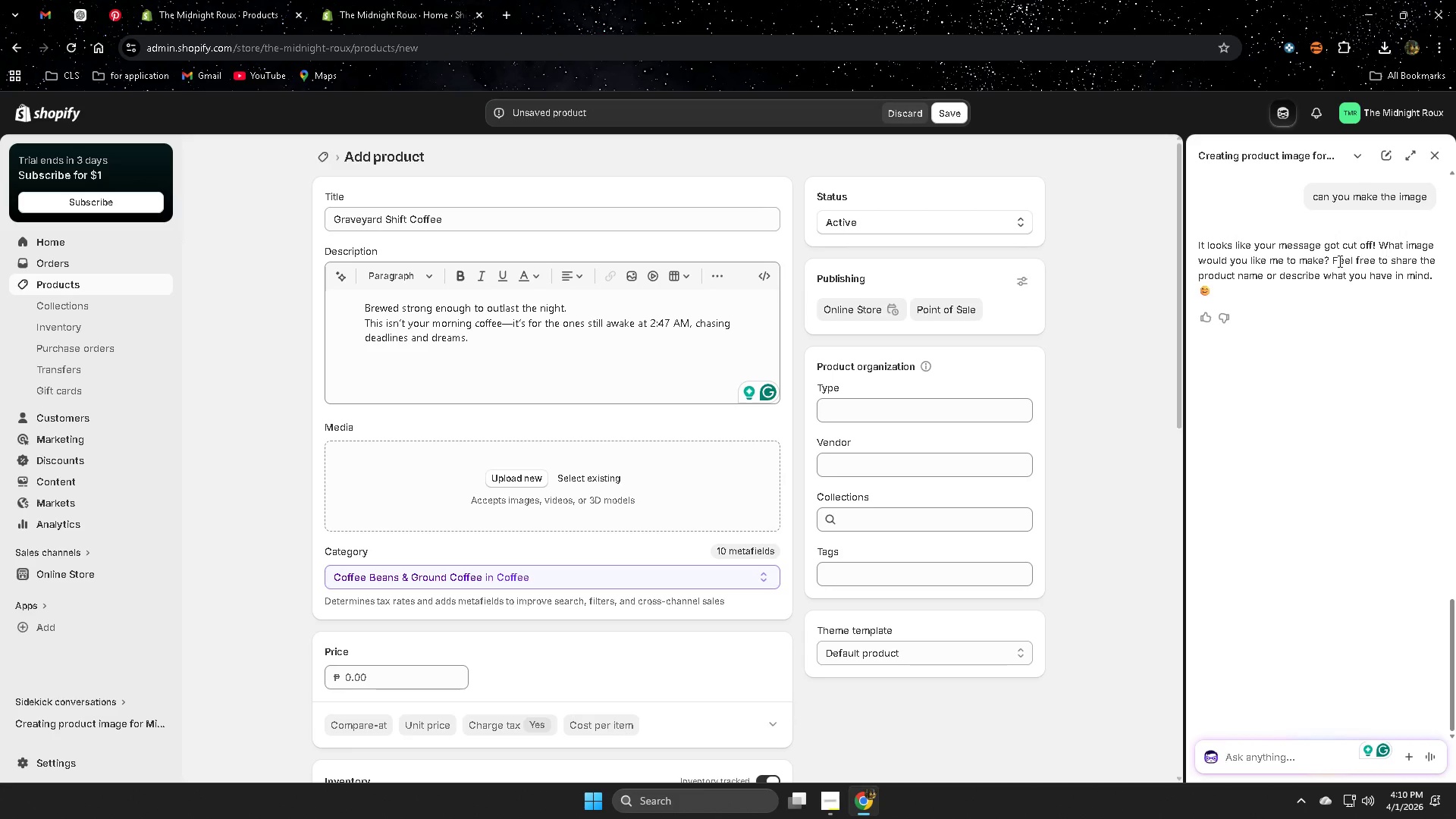 
wait(8.27)
 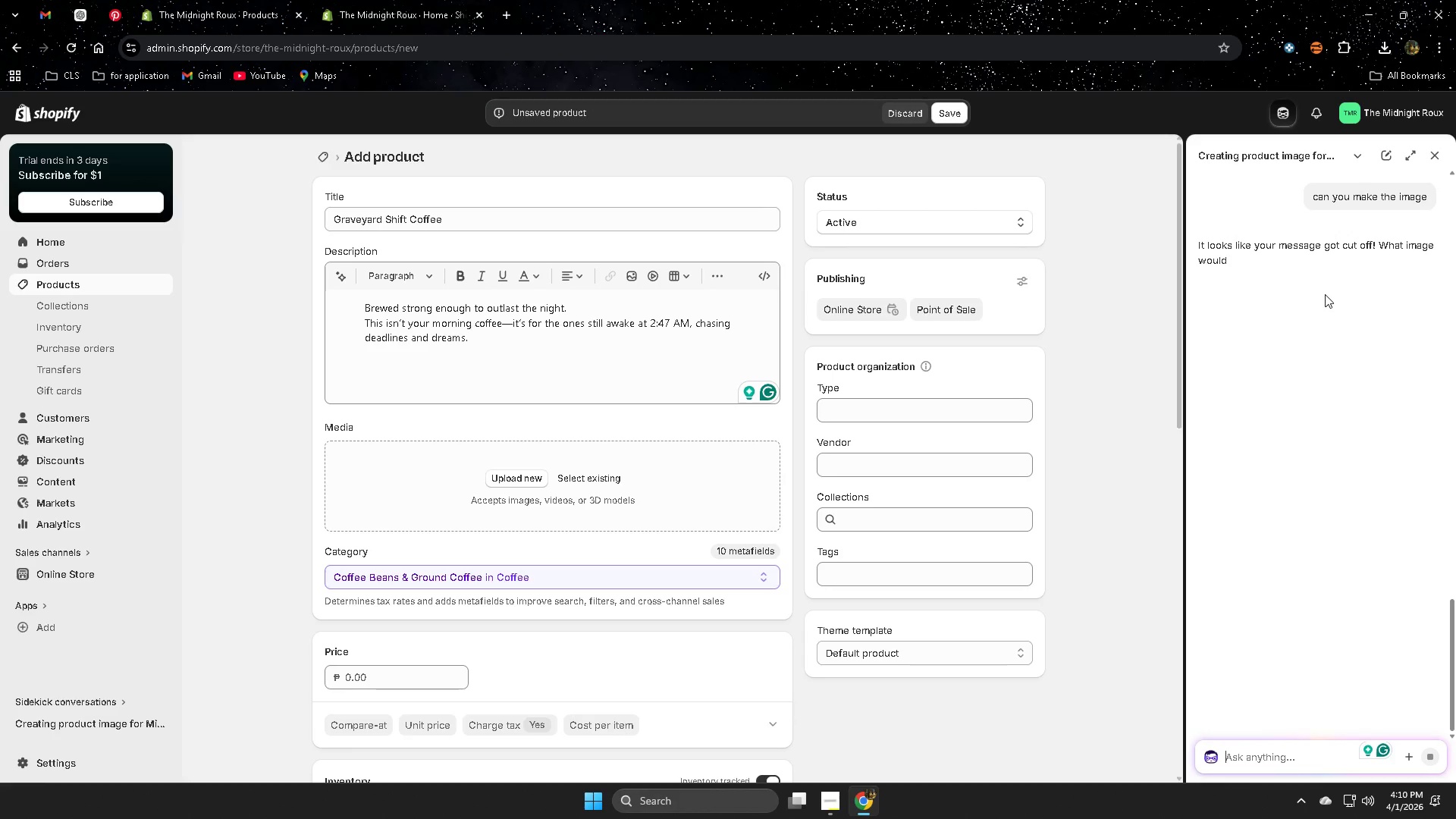 
key(Control+V)
 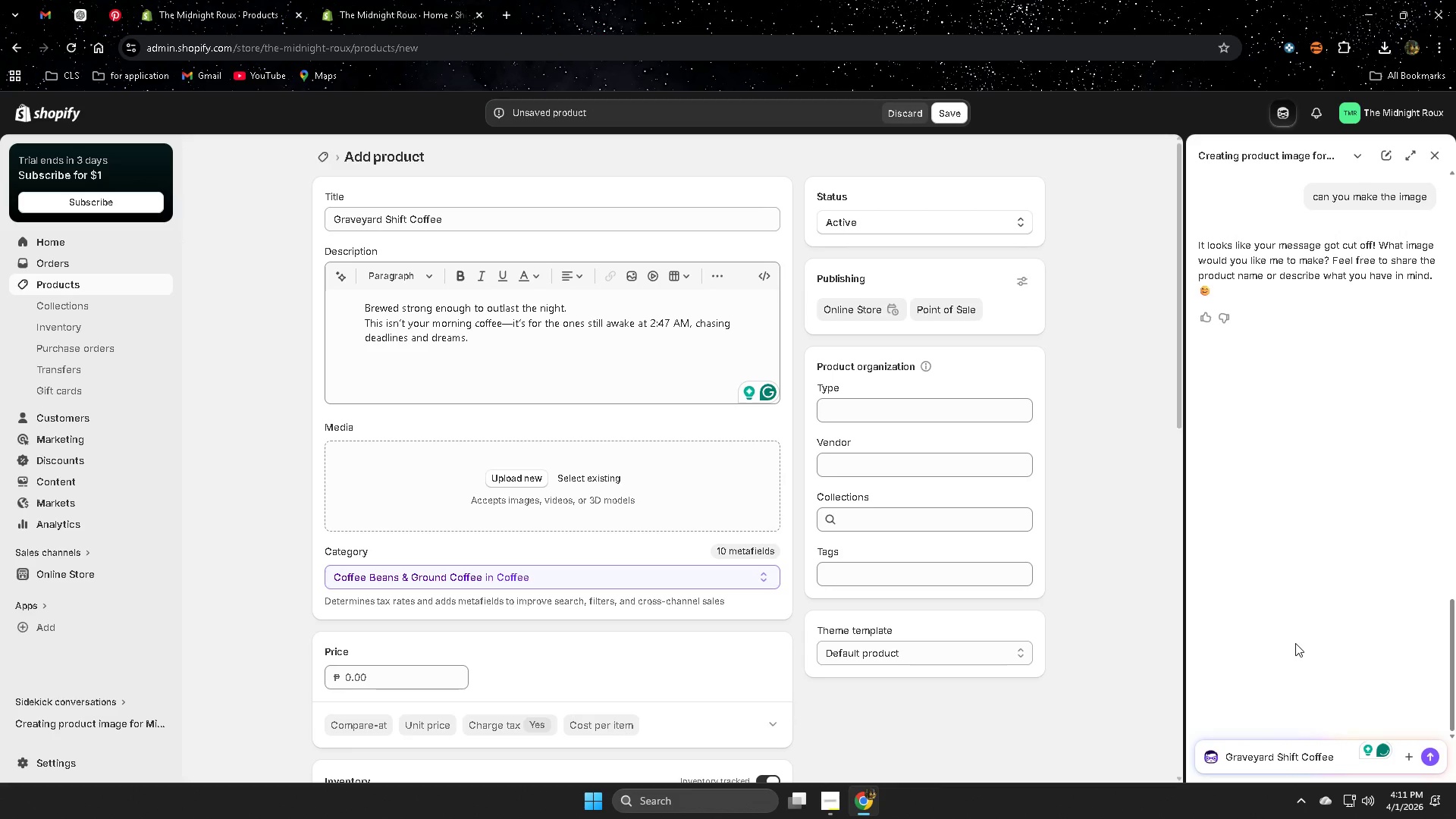 
key(Enter)
 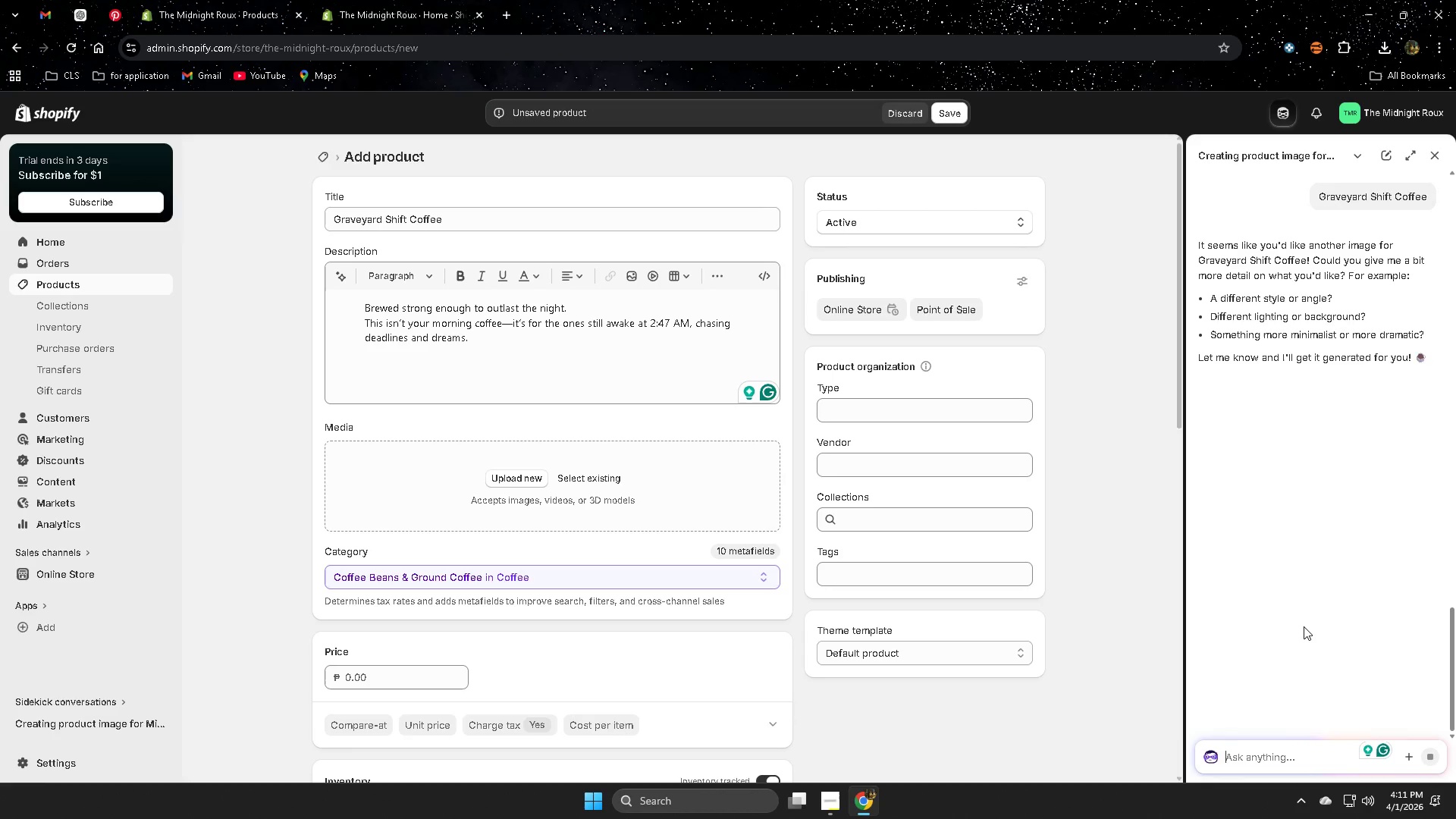 
wait(9.45)
 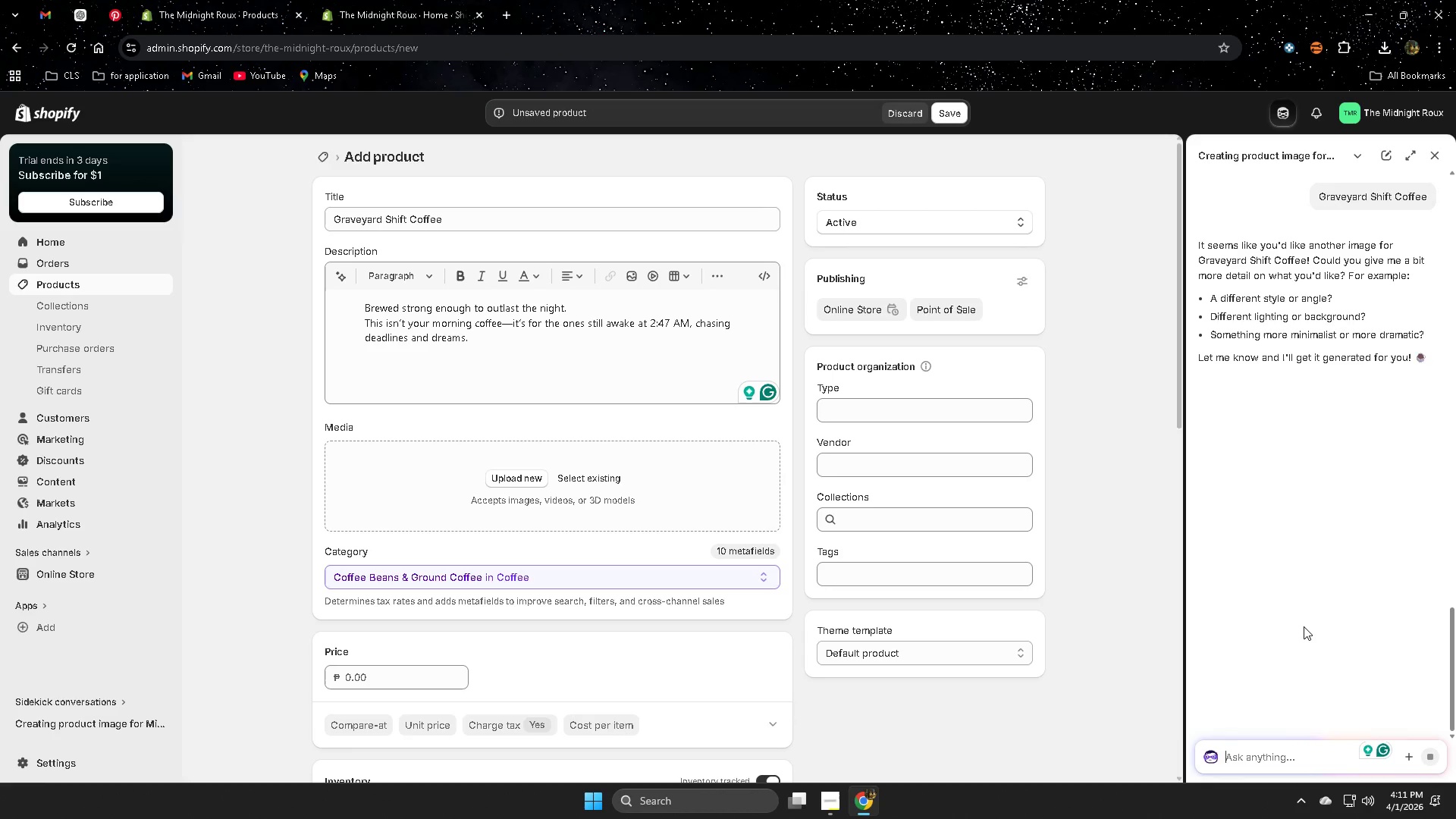 
left_click([1225, 334])
 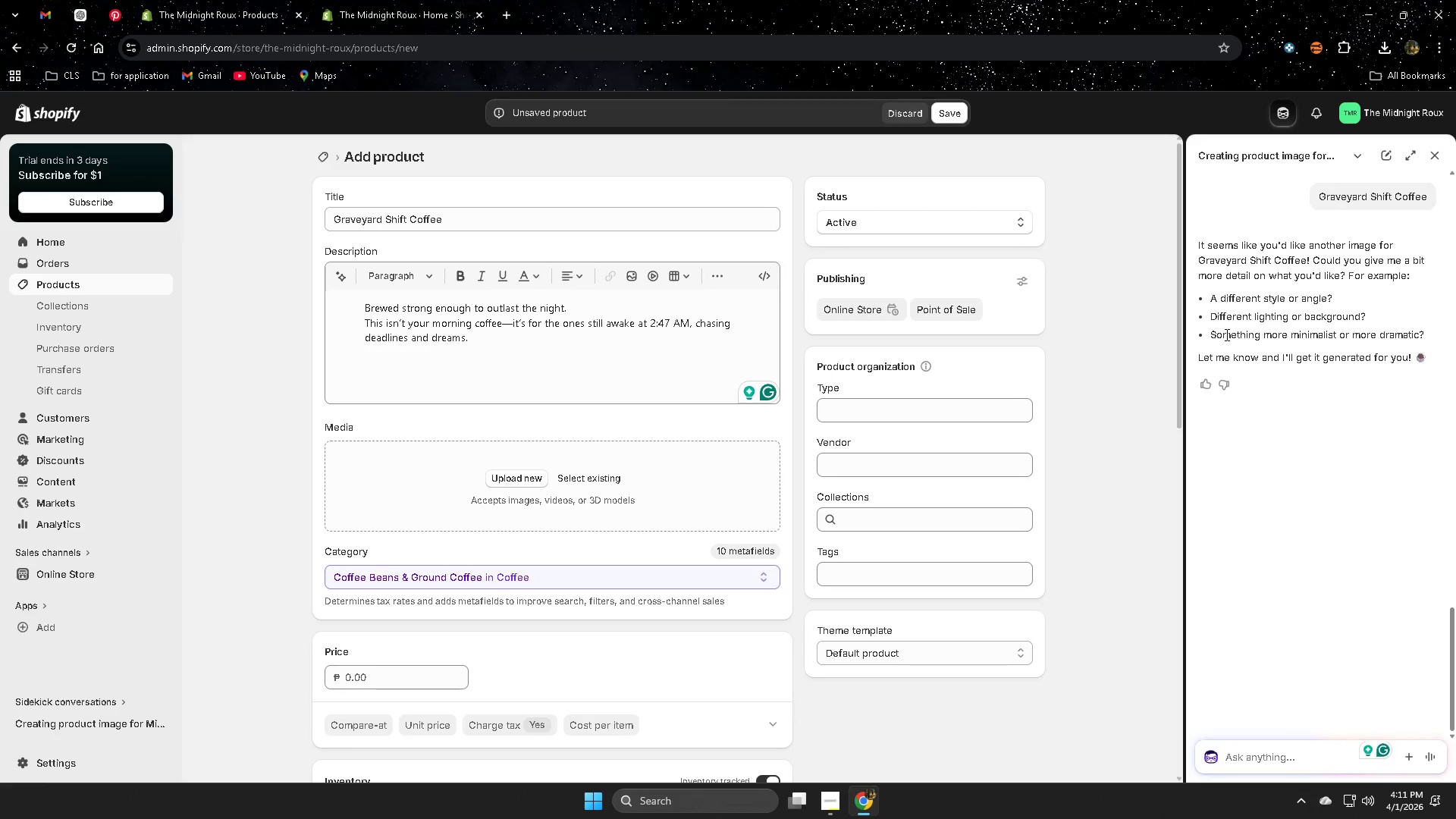 
left_click_drag(start_coordinate=[1225, 334], to_coordinate=[1432, 330])
 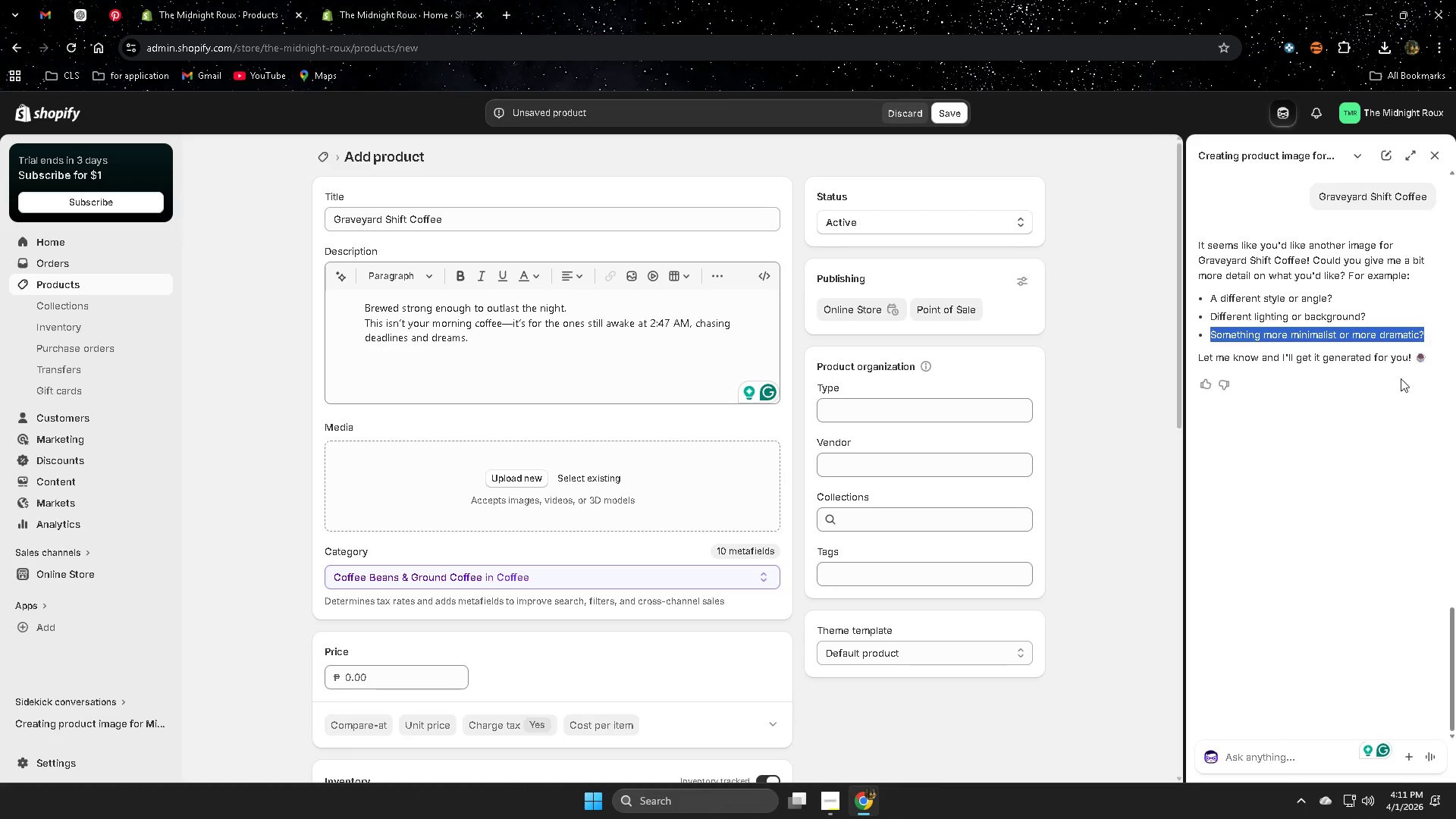 
key(Control+ControlLeft)
 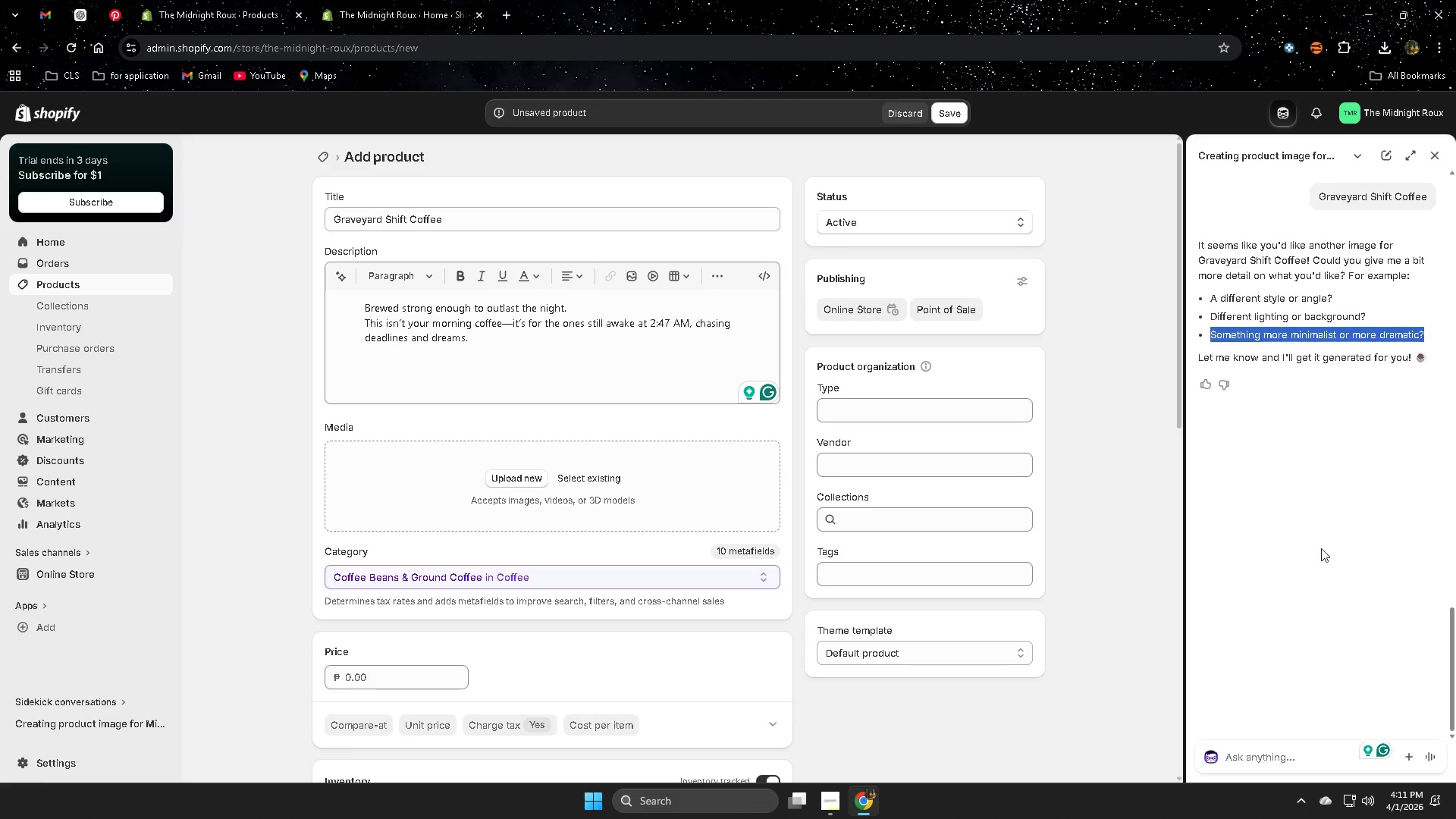 
key(Control+C)
 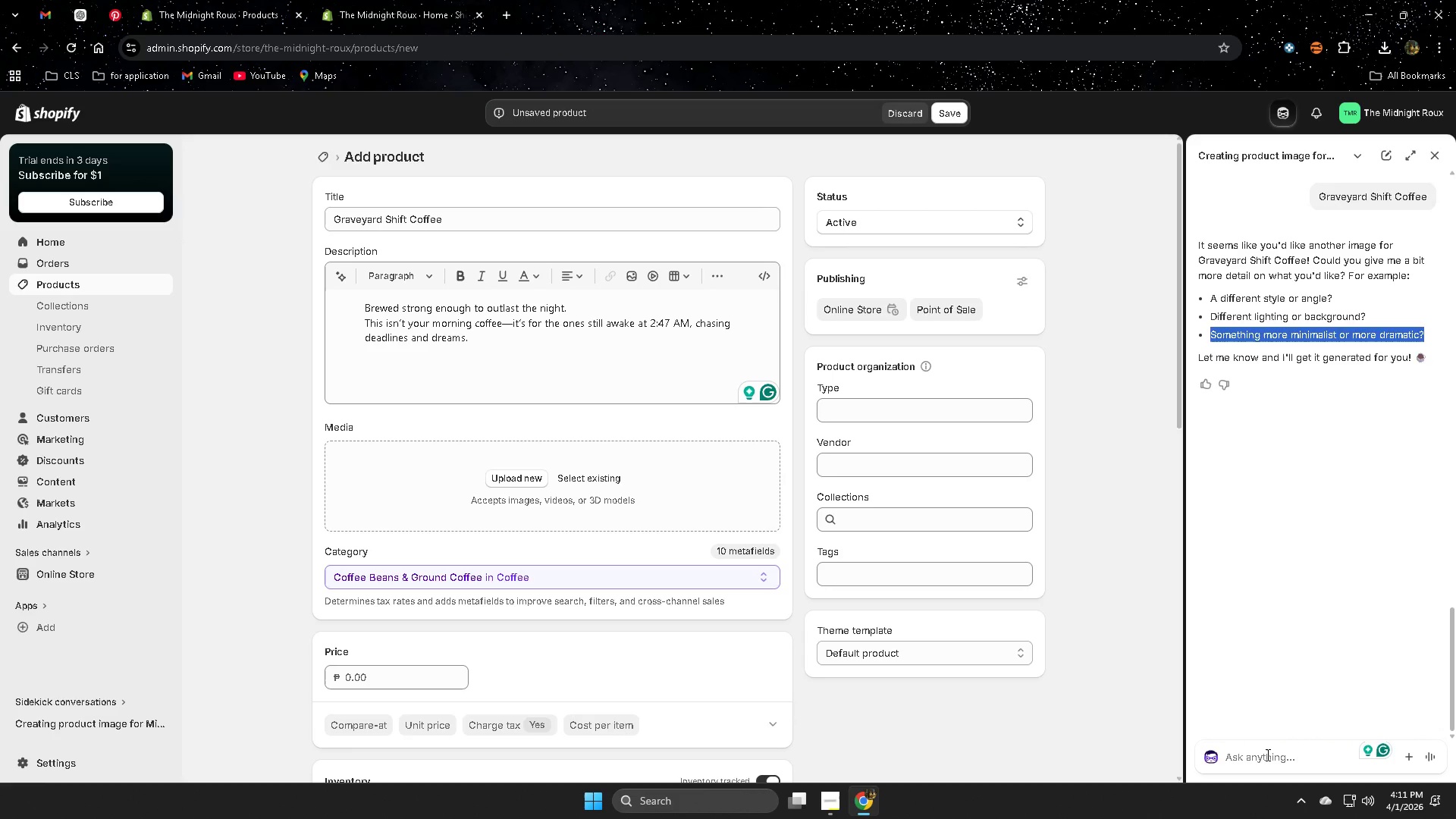 
left_click([1266, 755])
 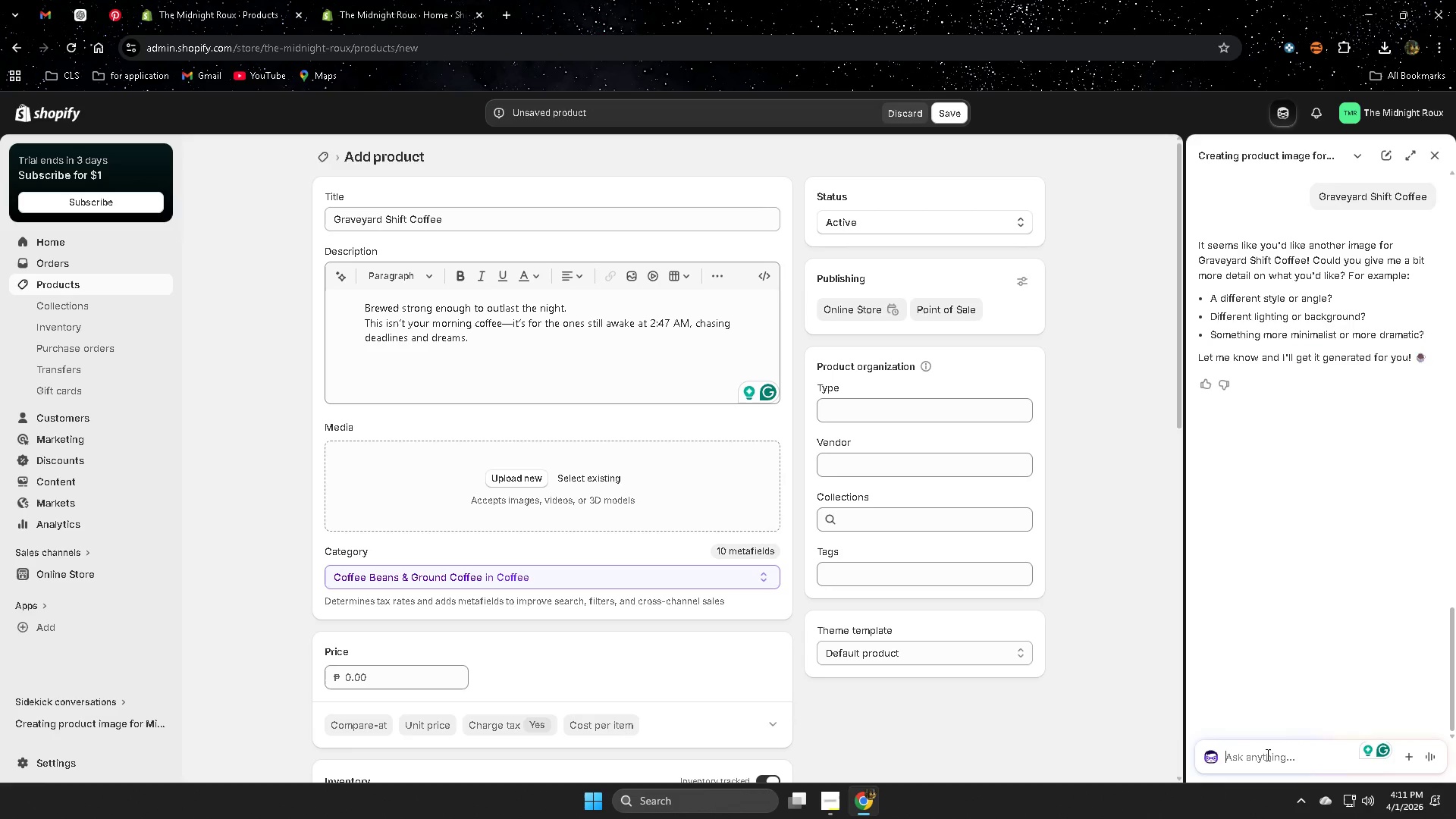 
key(Control+ControlLeft)
 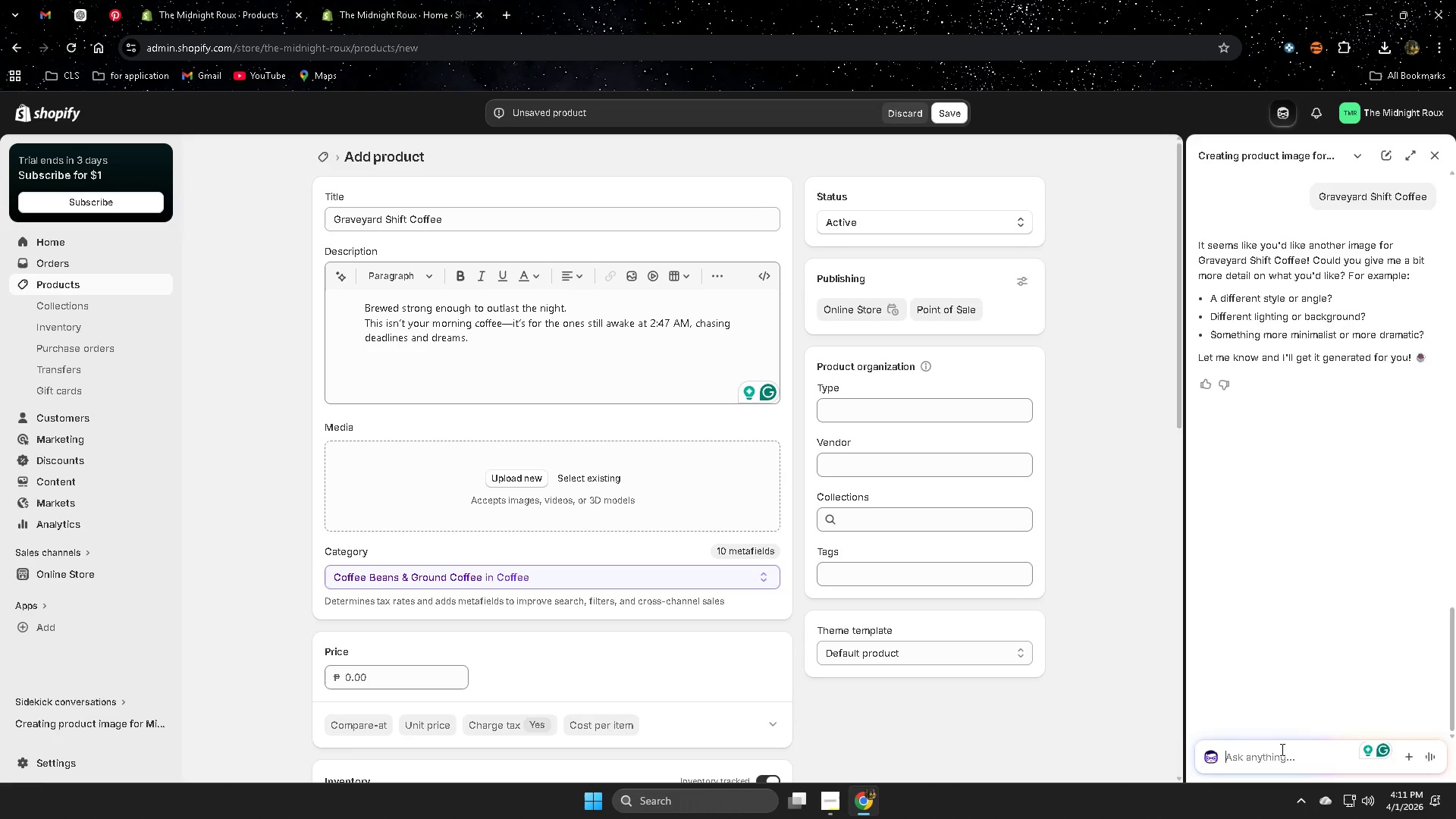 
key(Control+V)
 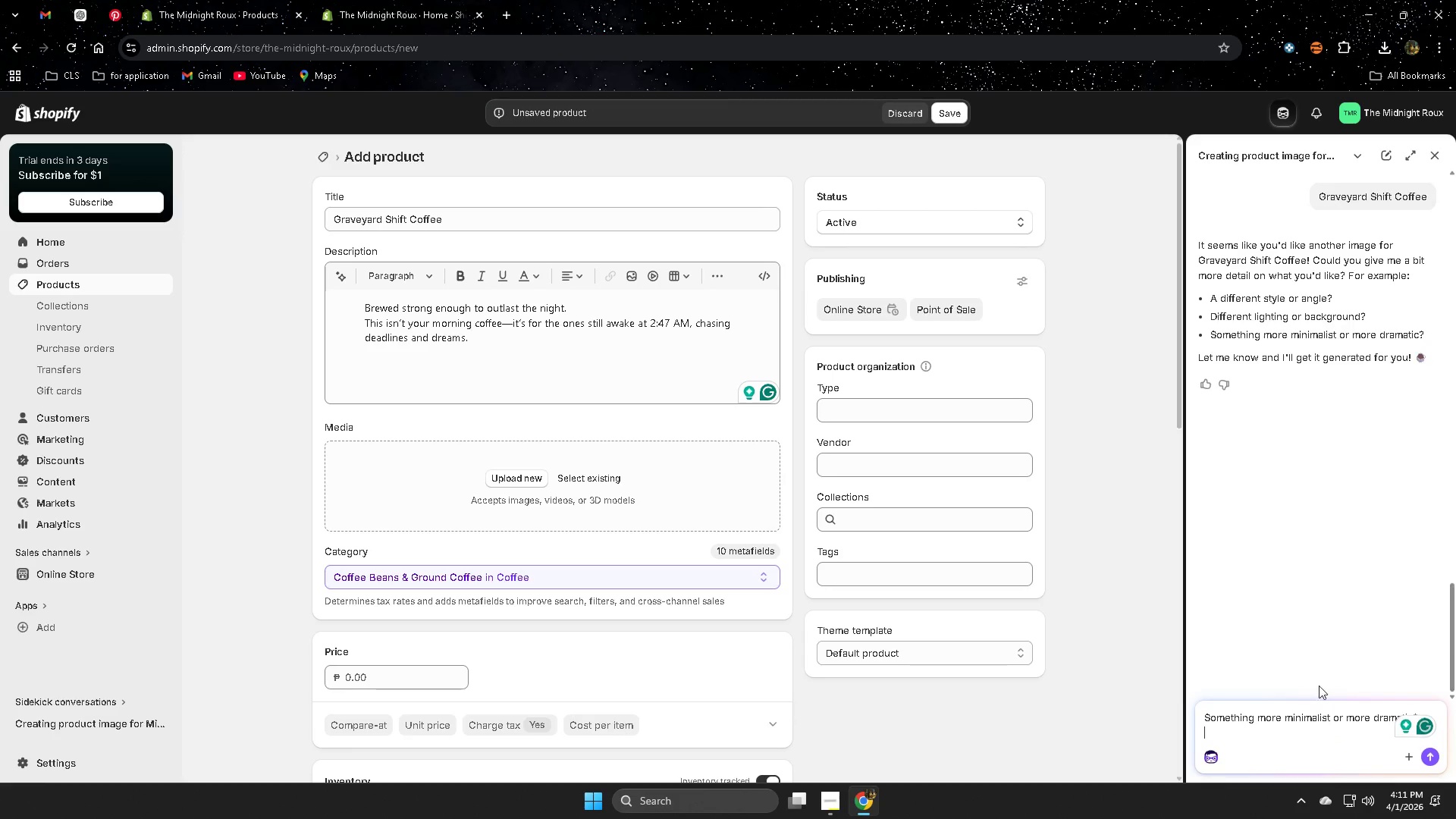 
key(Enter)
 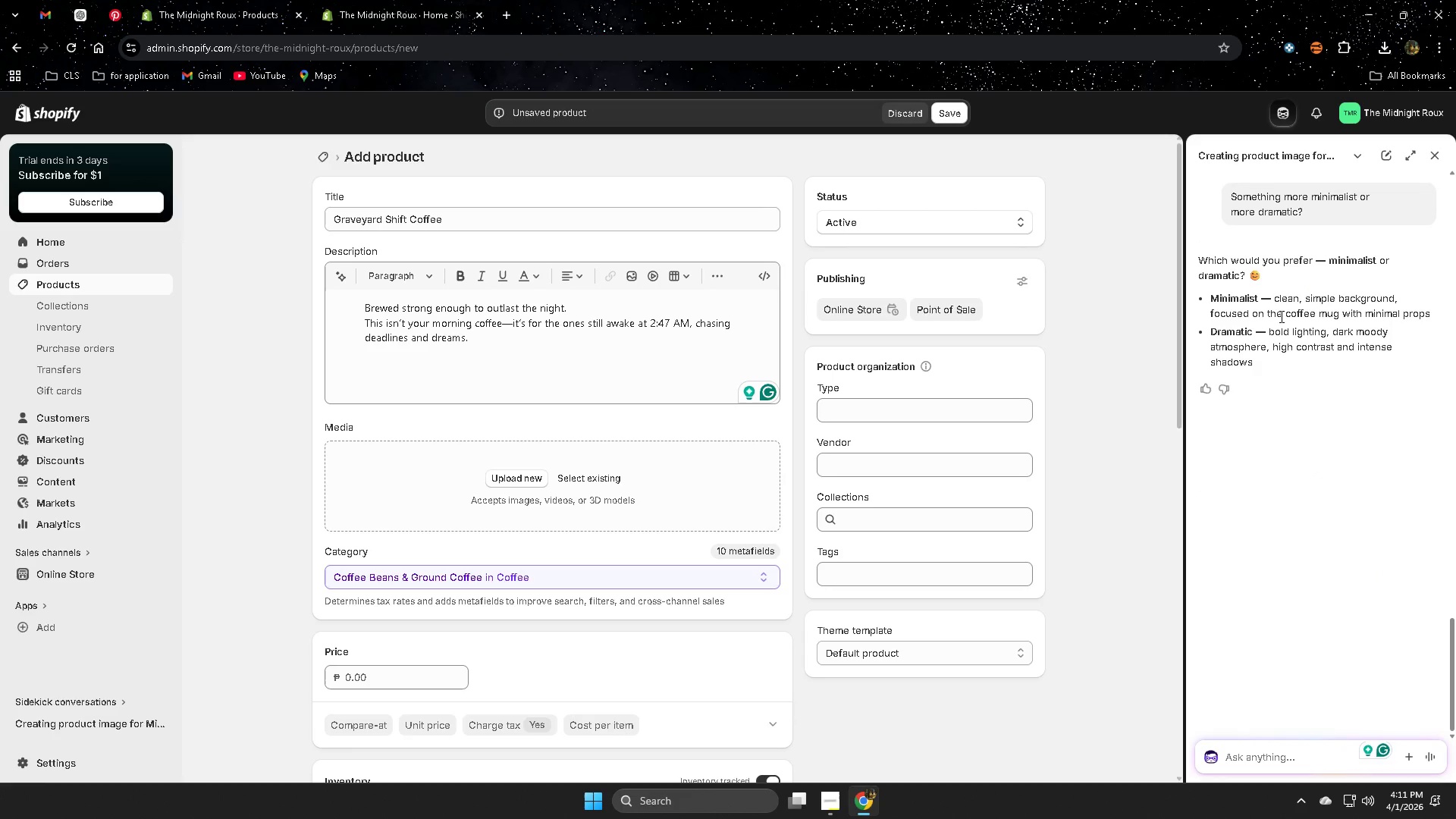 
wait(10.28)
 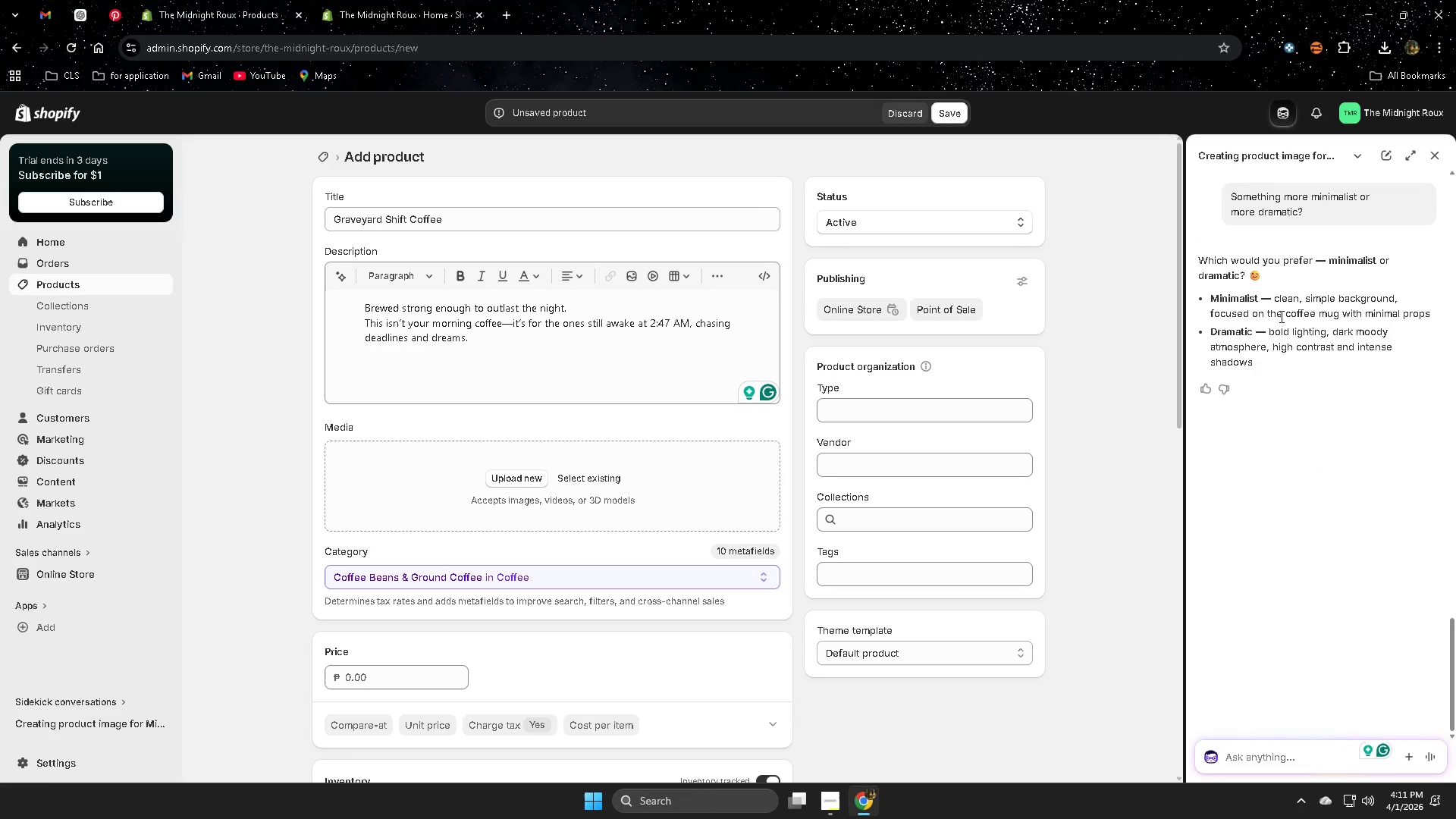 
left_click([1222, 300])
 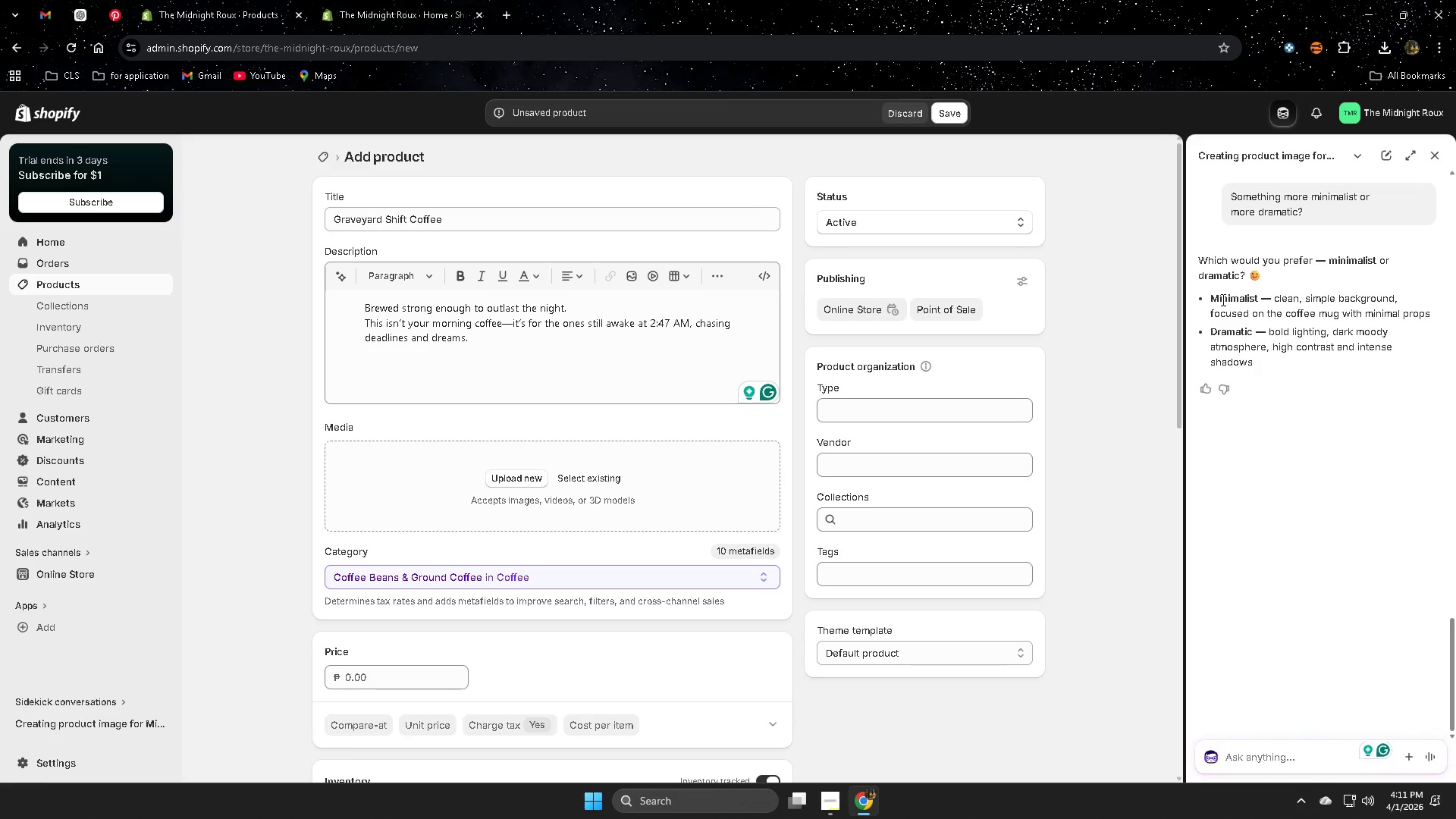 
left_click_drag(start_coordinate=[1222, 300], to_coordinate=[1426, 318])
 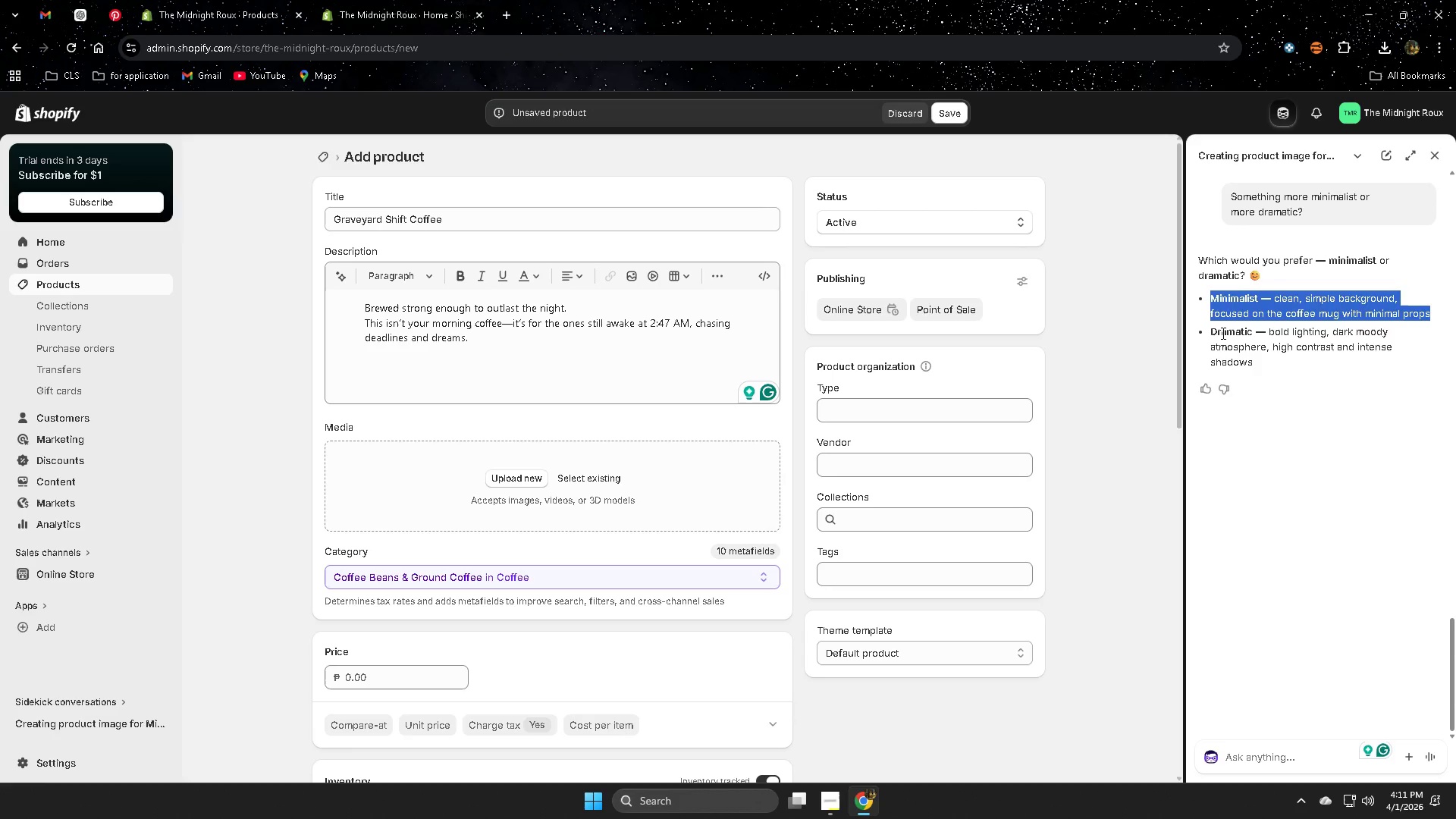 
left_click([1222, 333])
 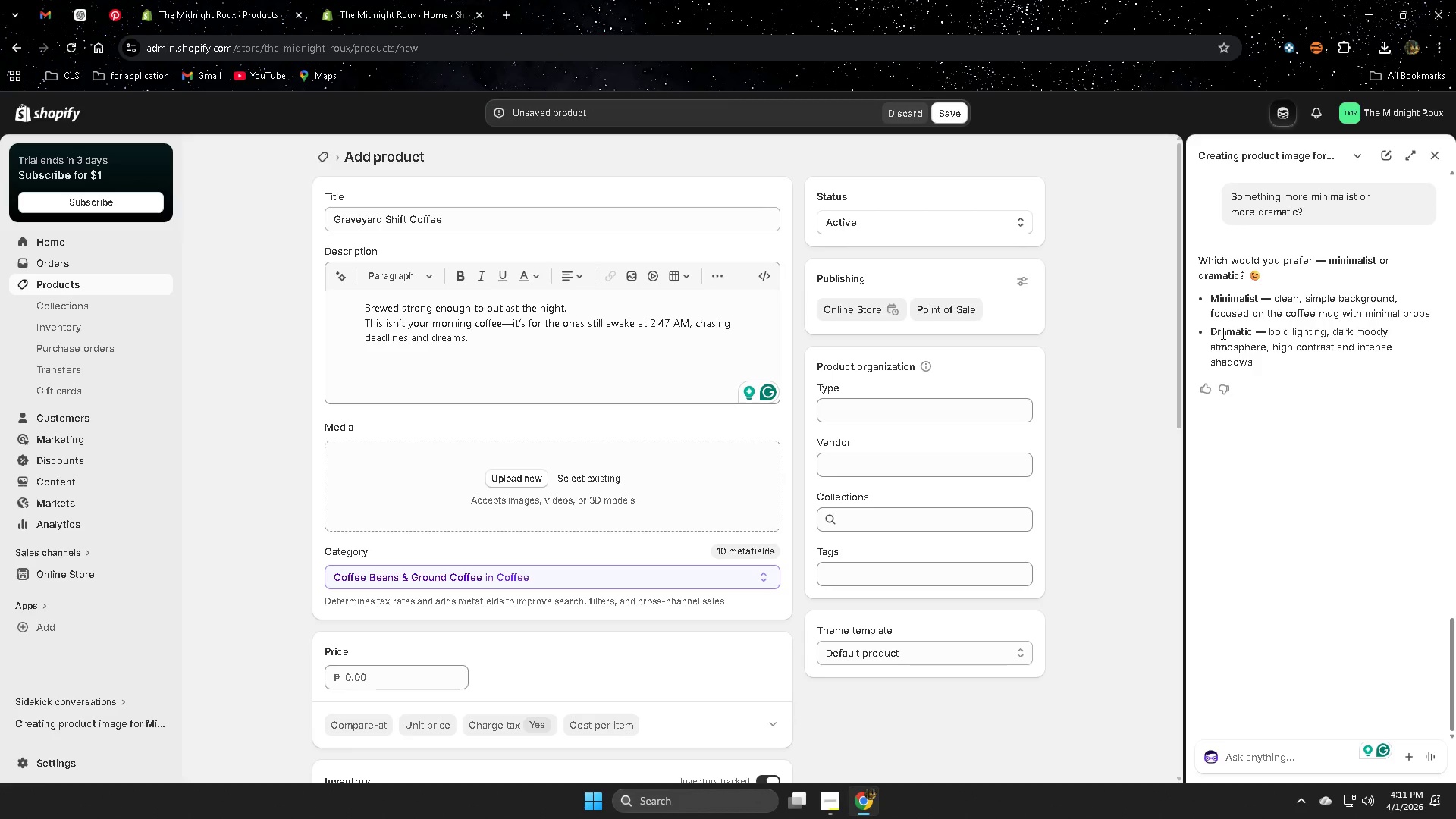 
left_click_drag(start_coordinate=[1222, 333], to_coordinate=[1395, 356])
 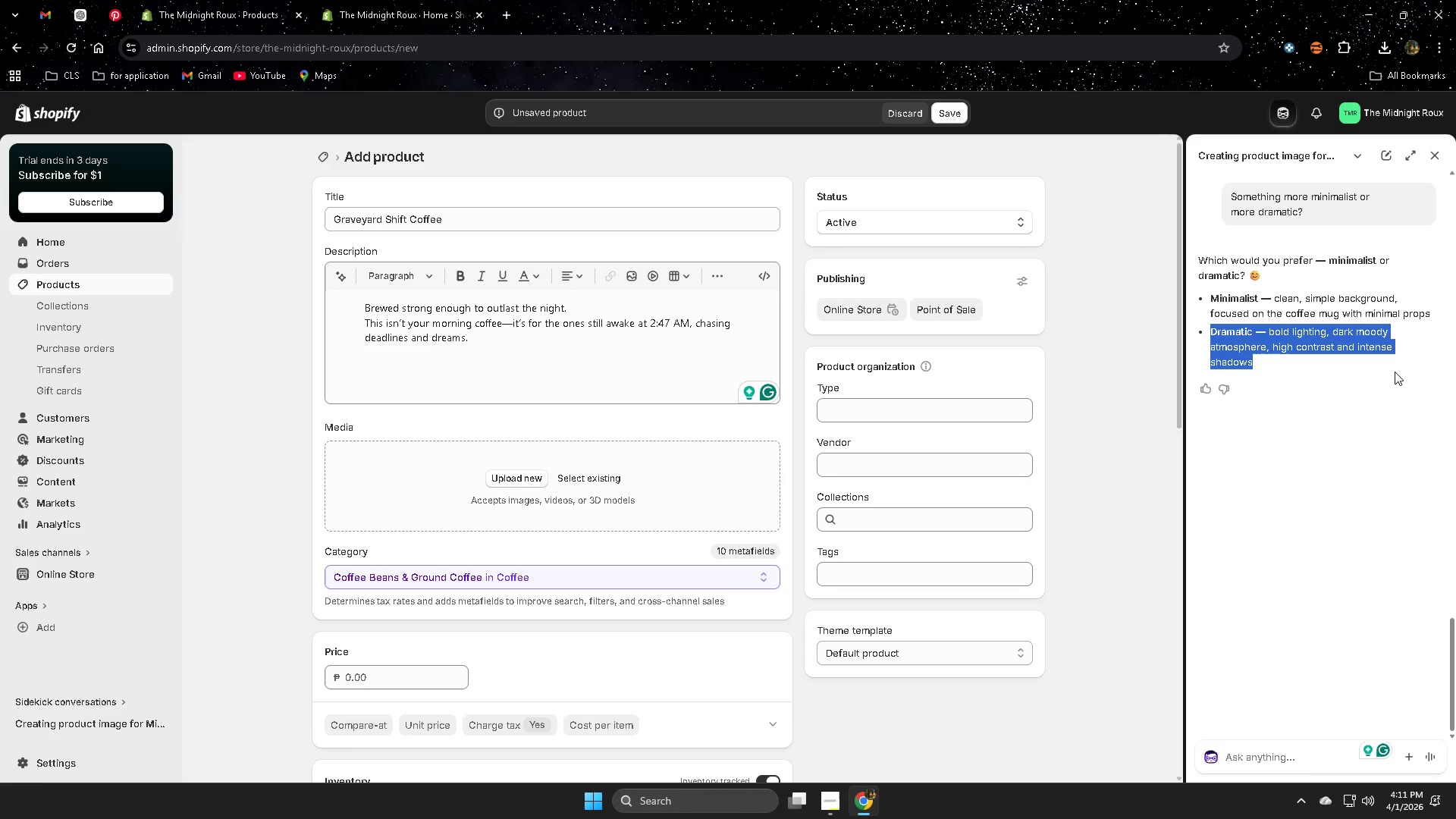 
key(Control+ControlLeft)
 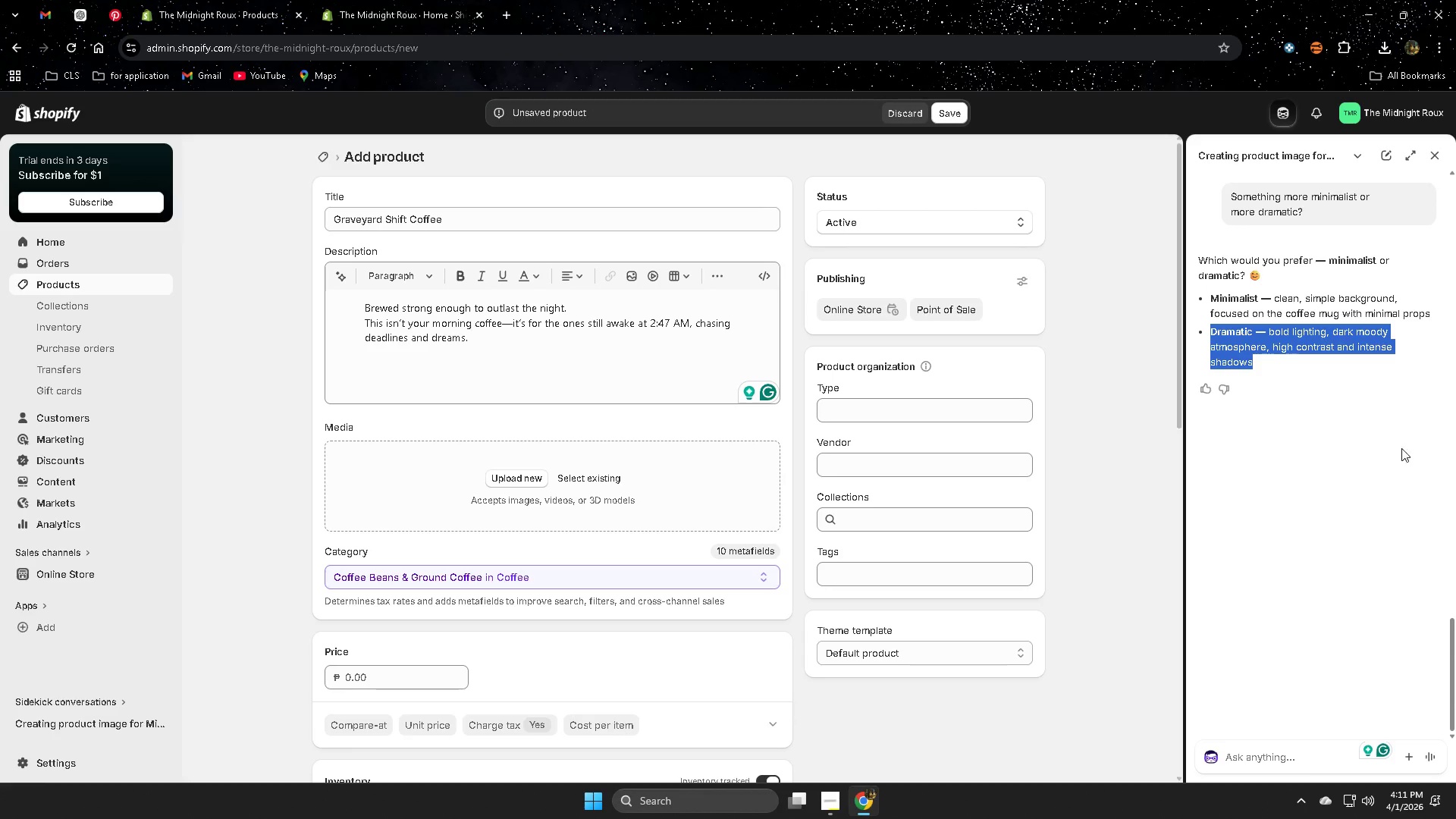 
key(Control+C)
 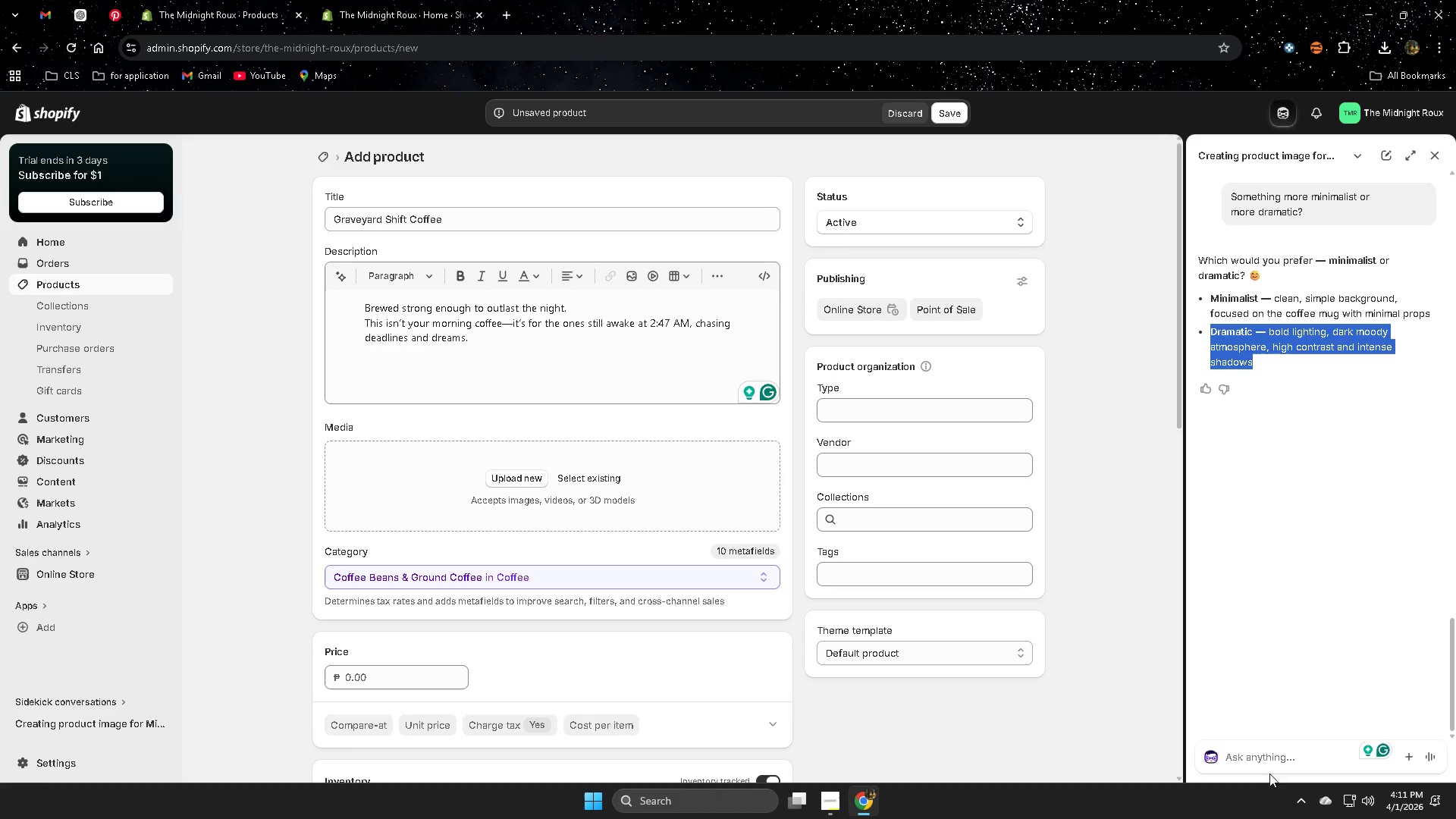 
left_click([1267, 763])
 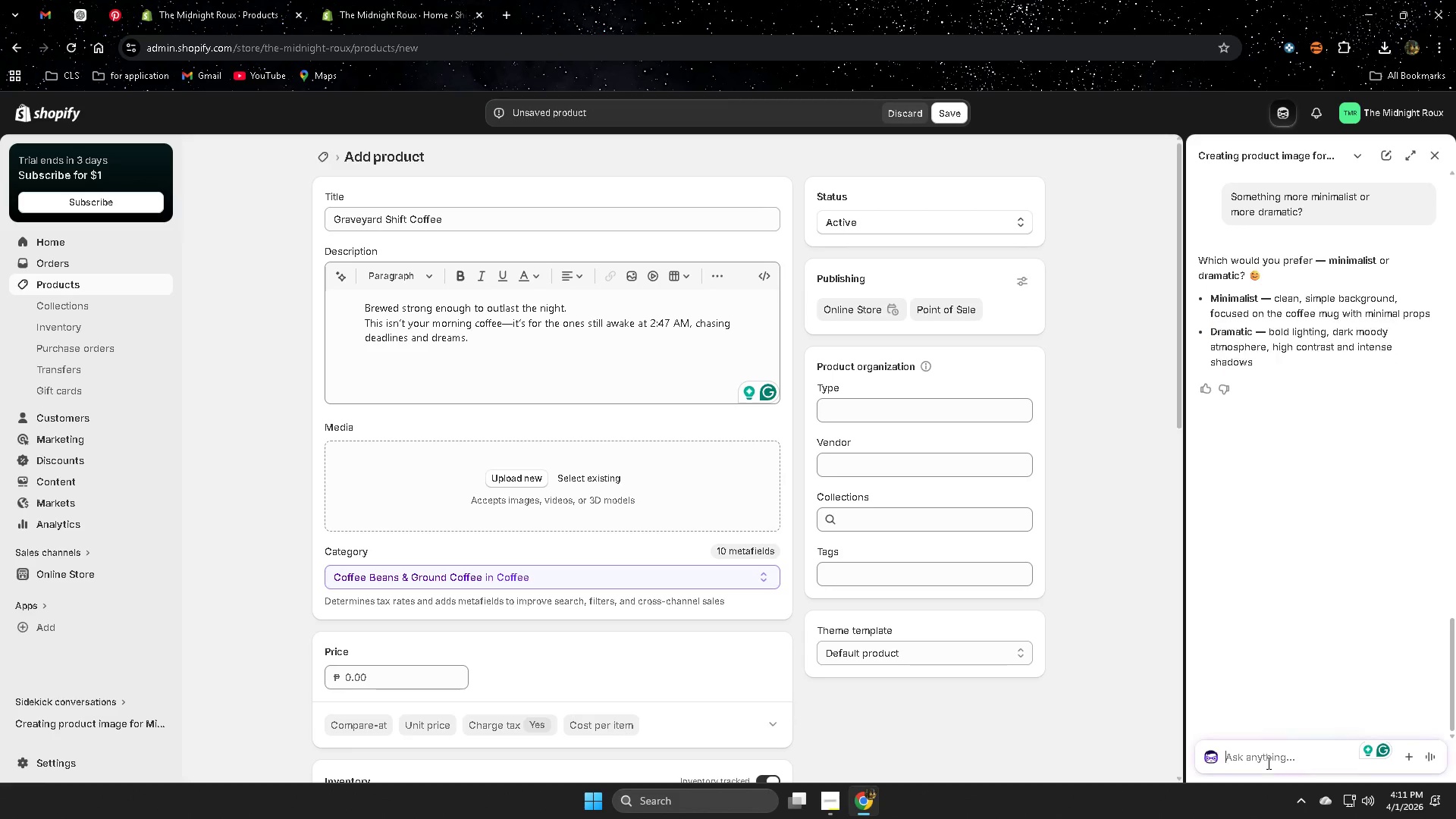 
key(Control+ControlLeft)
 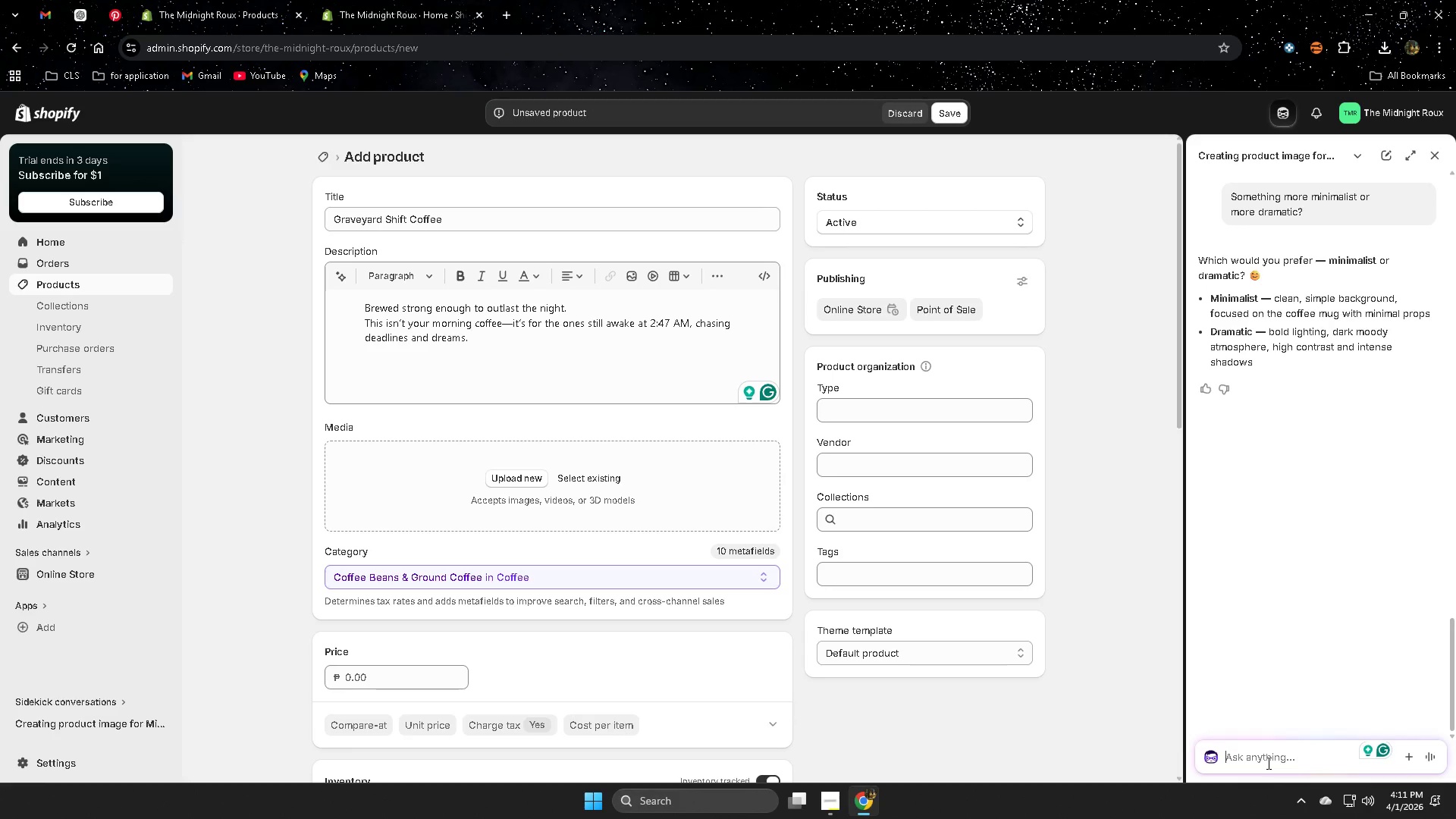 
key(Control+V)
 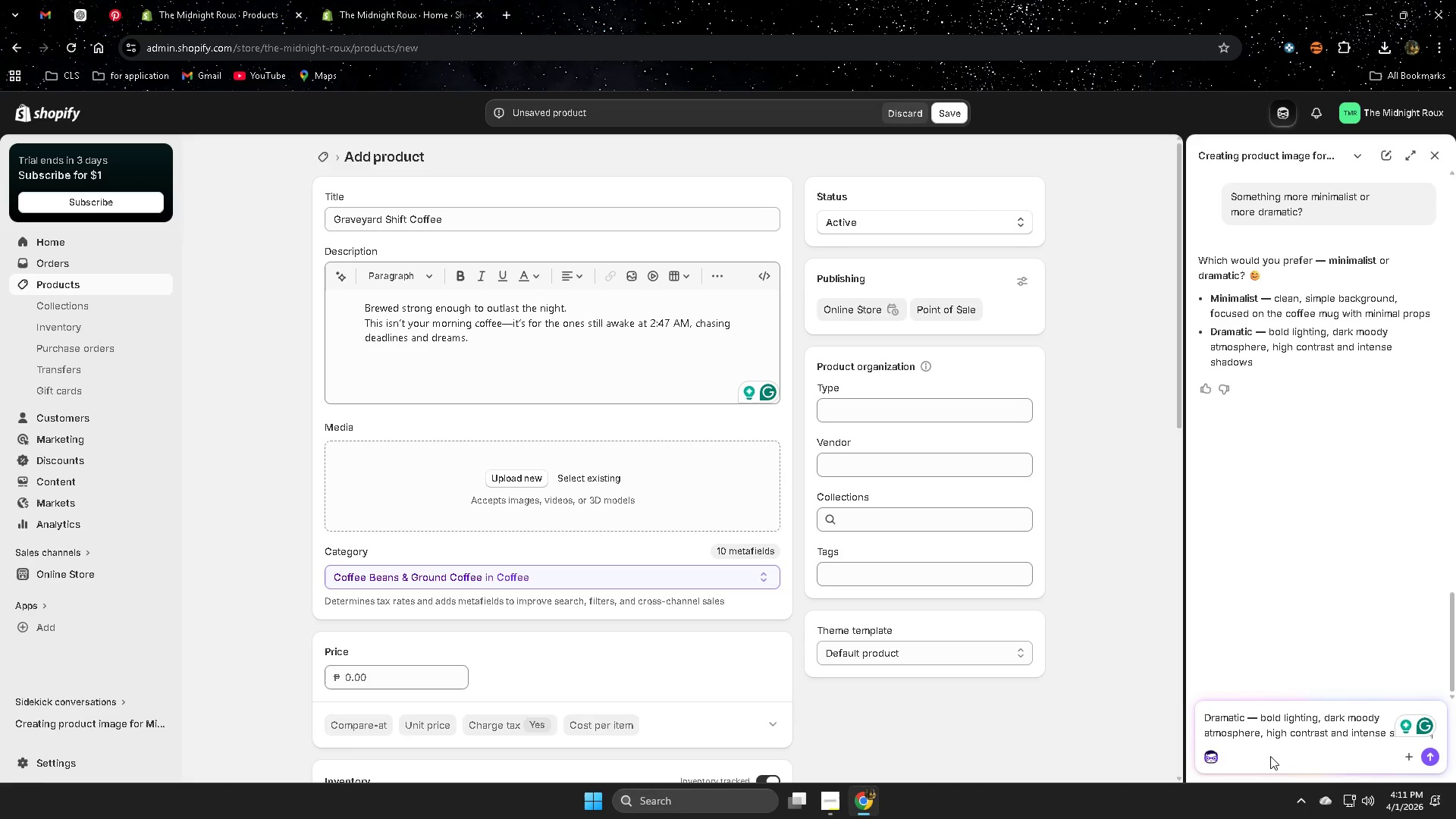 
key(Enter)
 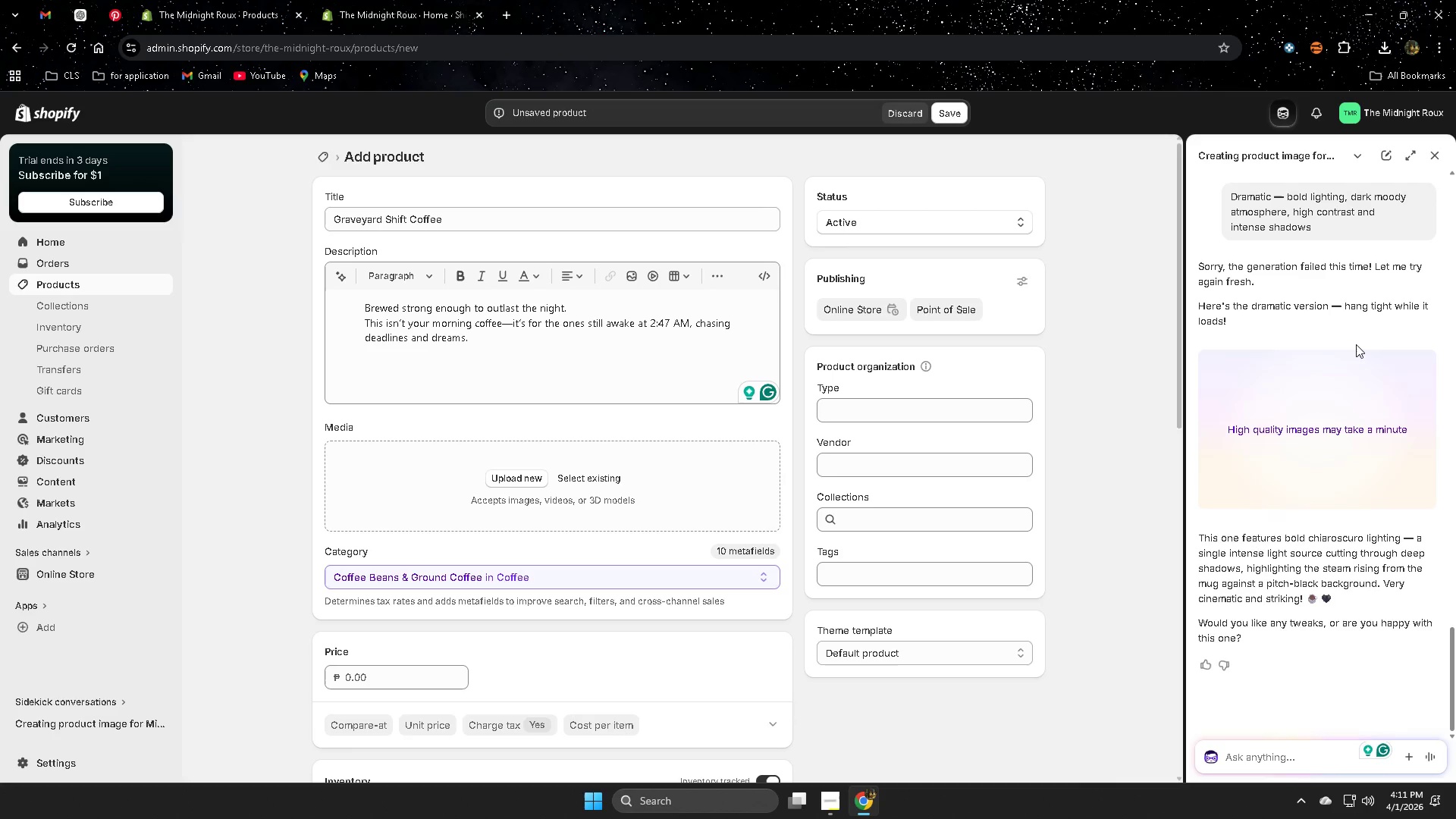 
wait(21.23)
 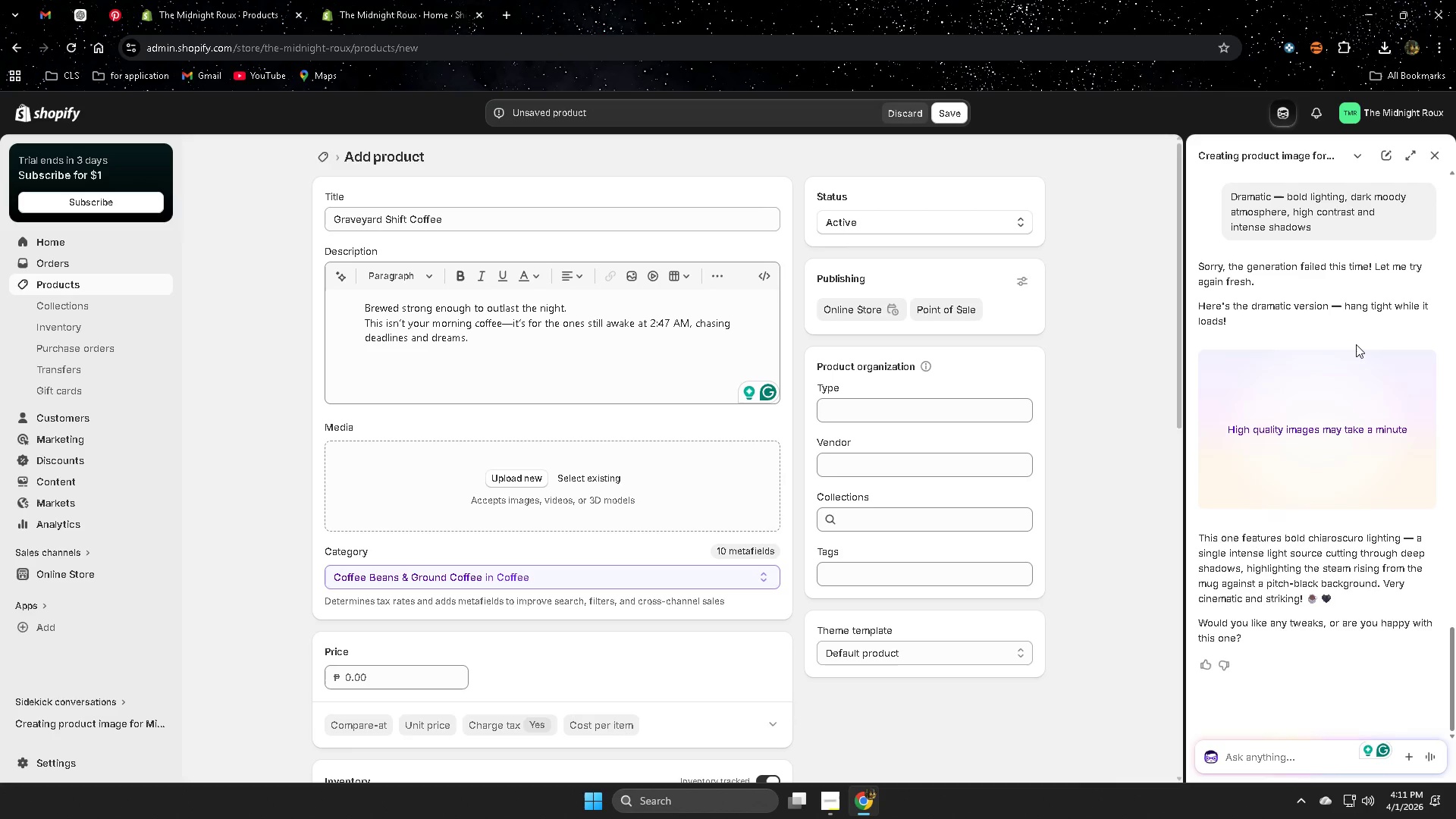 
scroll: coordinate [1147, 517], scroll_direction: none, amount: 0.0
 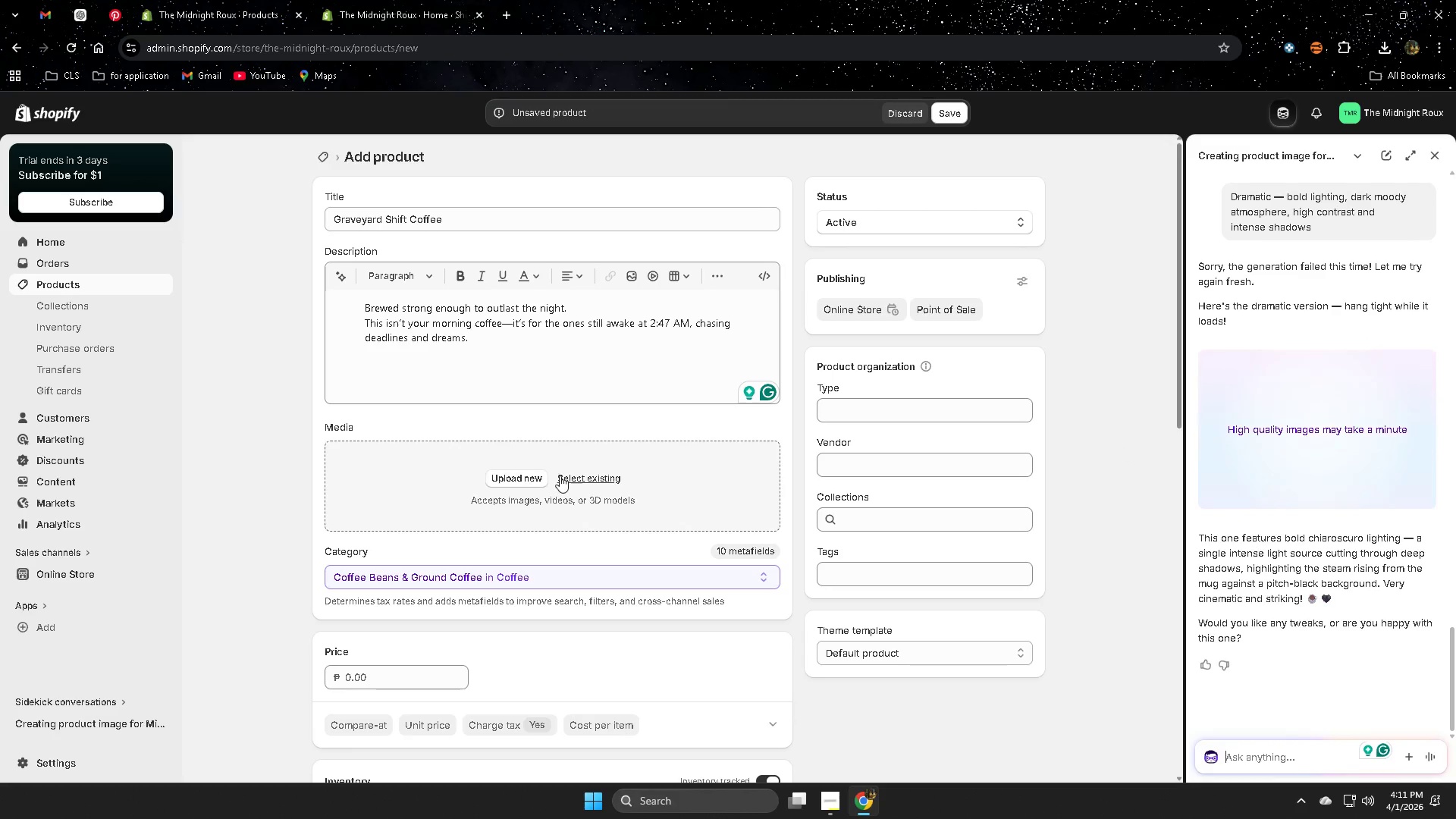 
left_click([536, 462])
 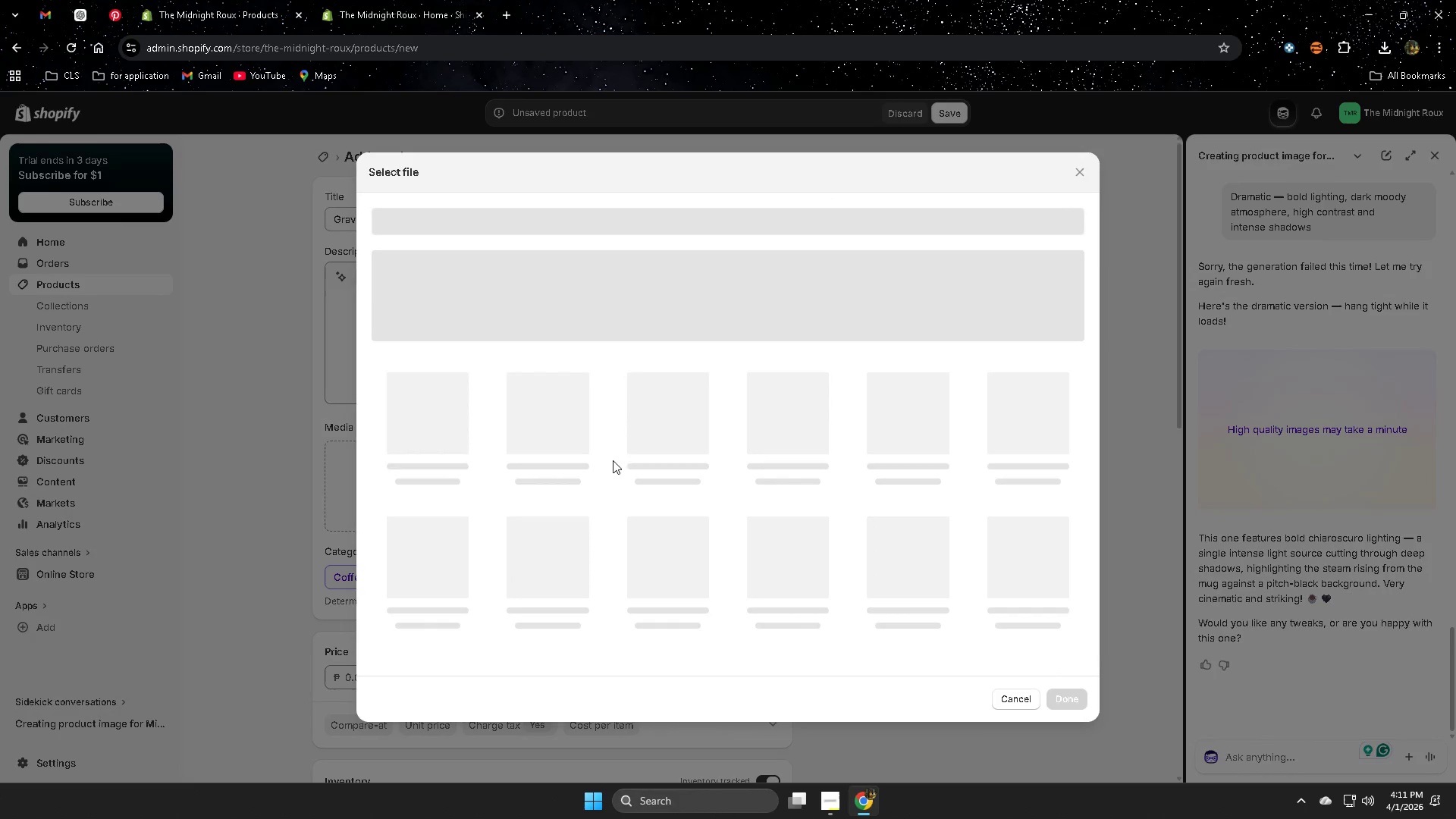 
mouse_move([526, 442])
 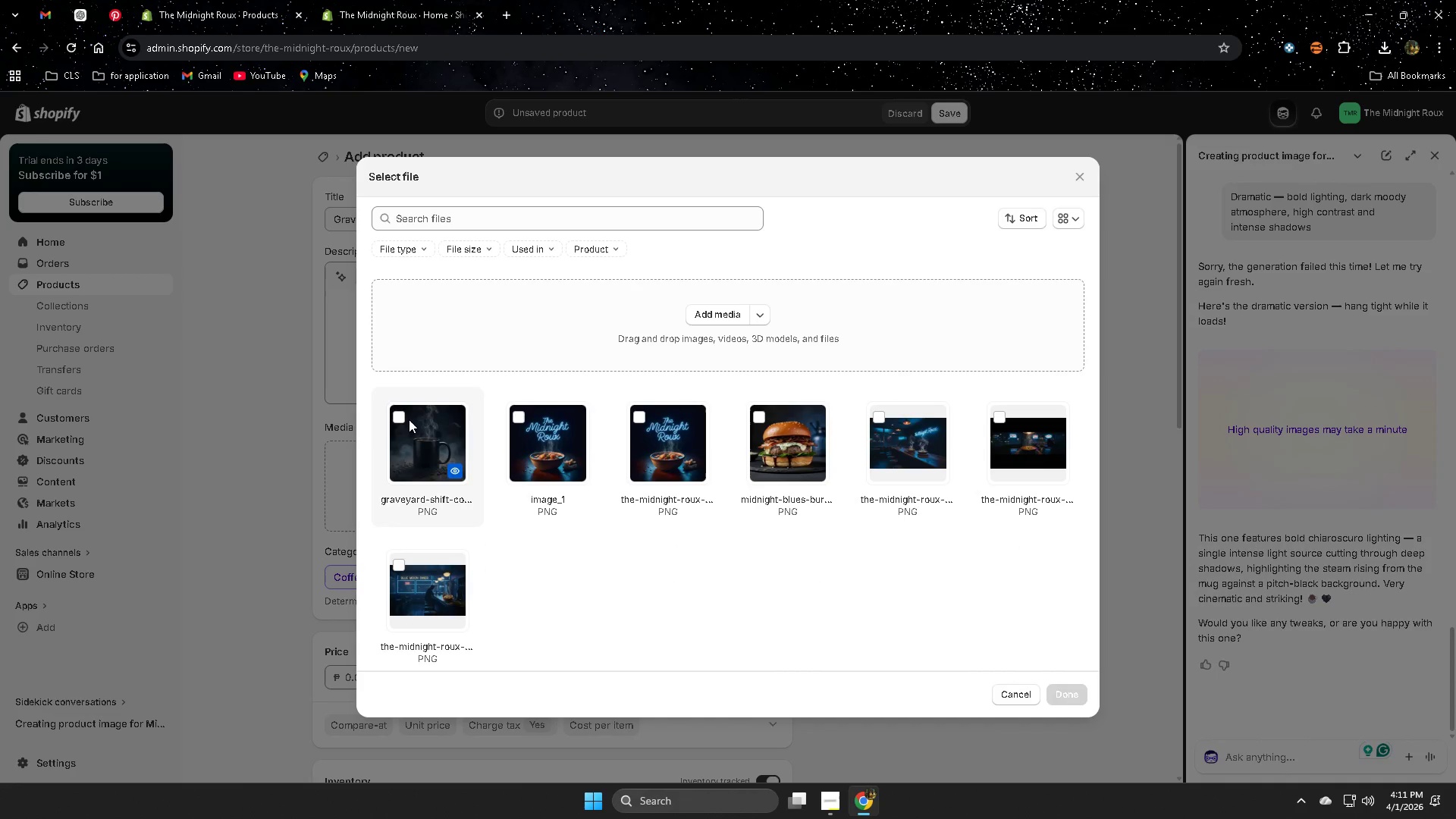 
left_click([401, 415])
 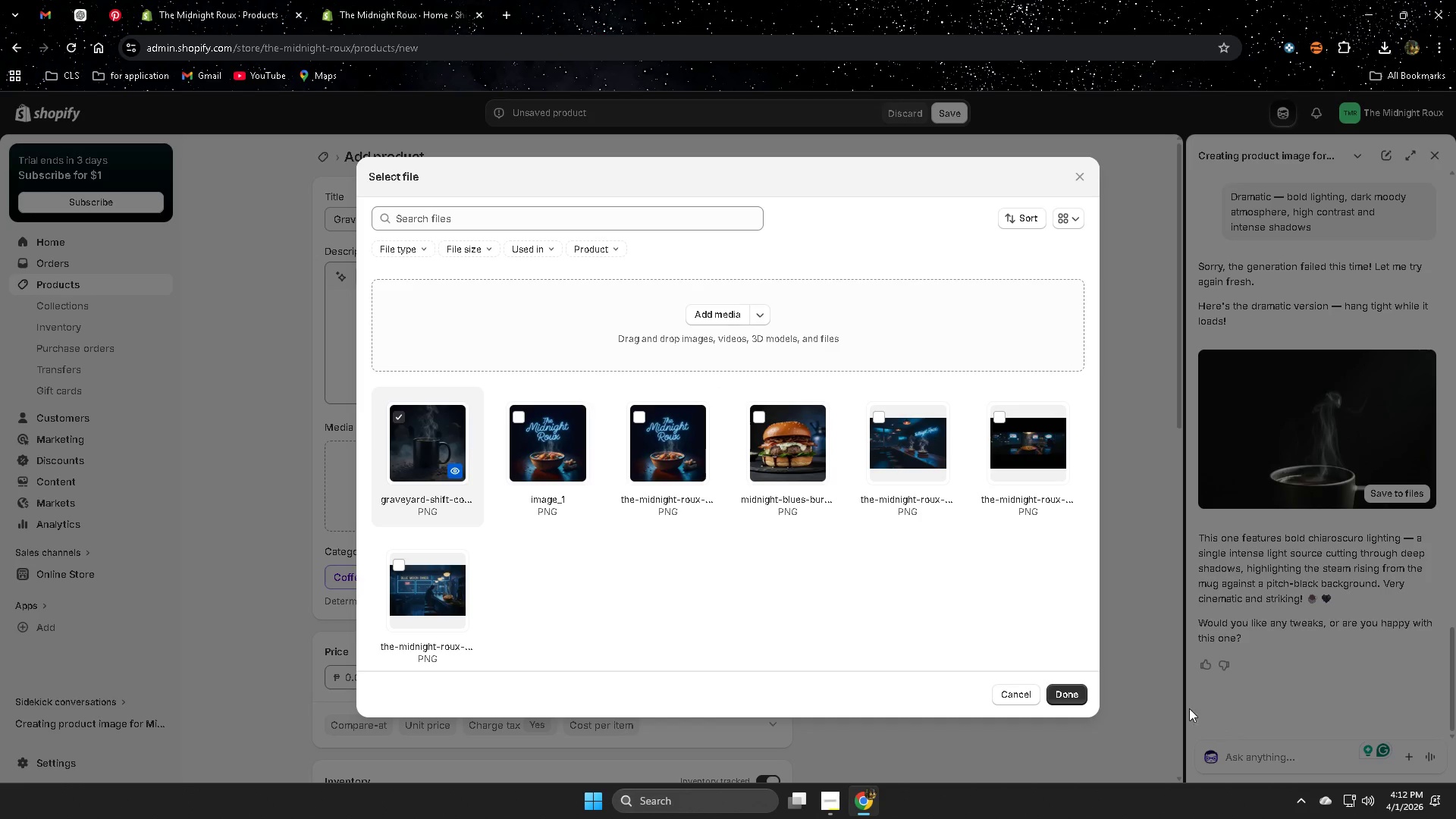 
left_click([1080, 692])
 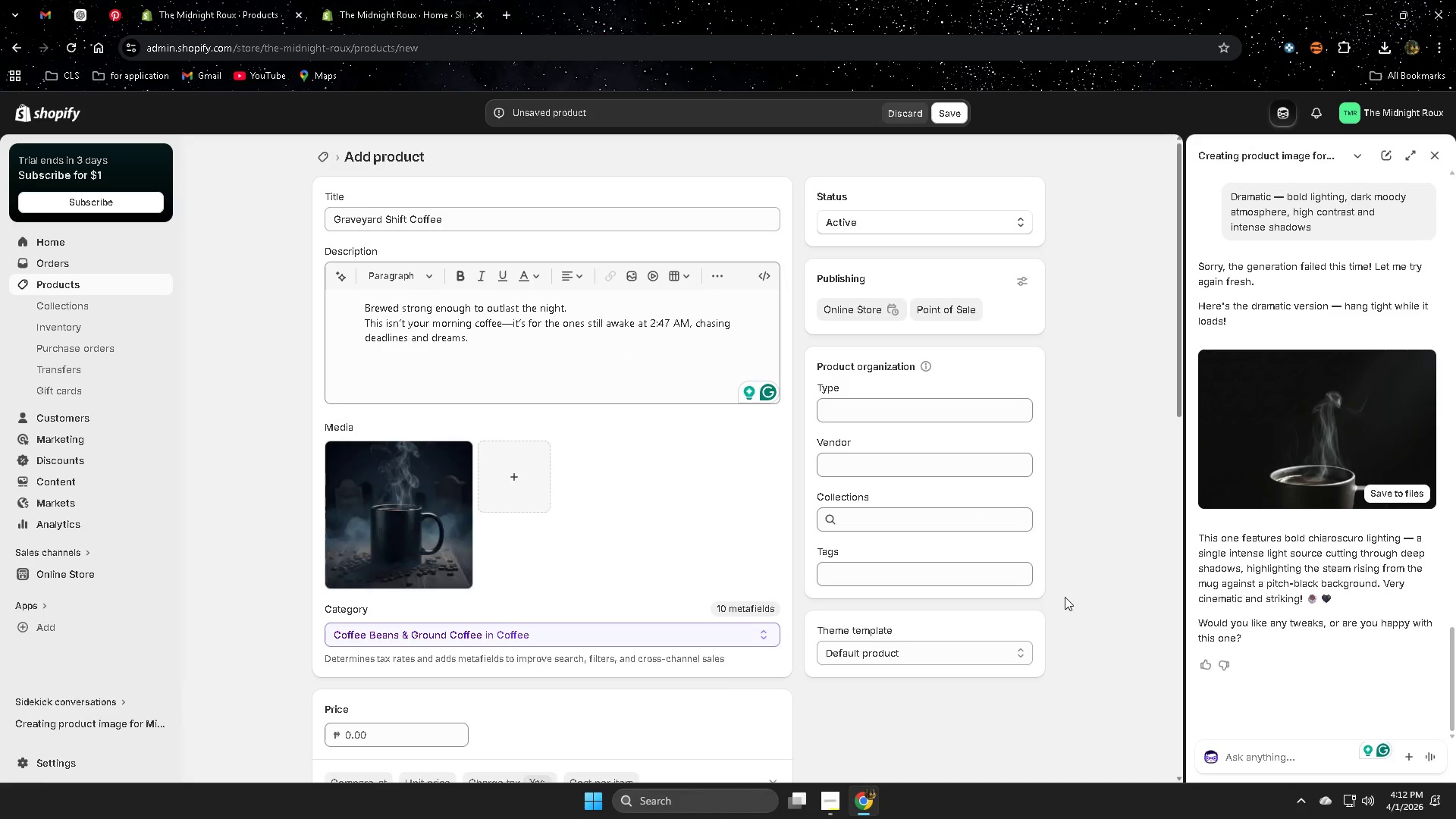 
left_click([1301, 414])
 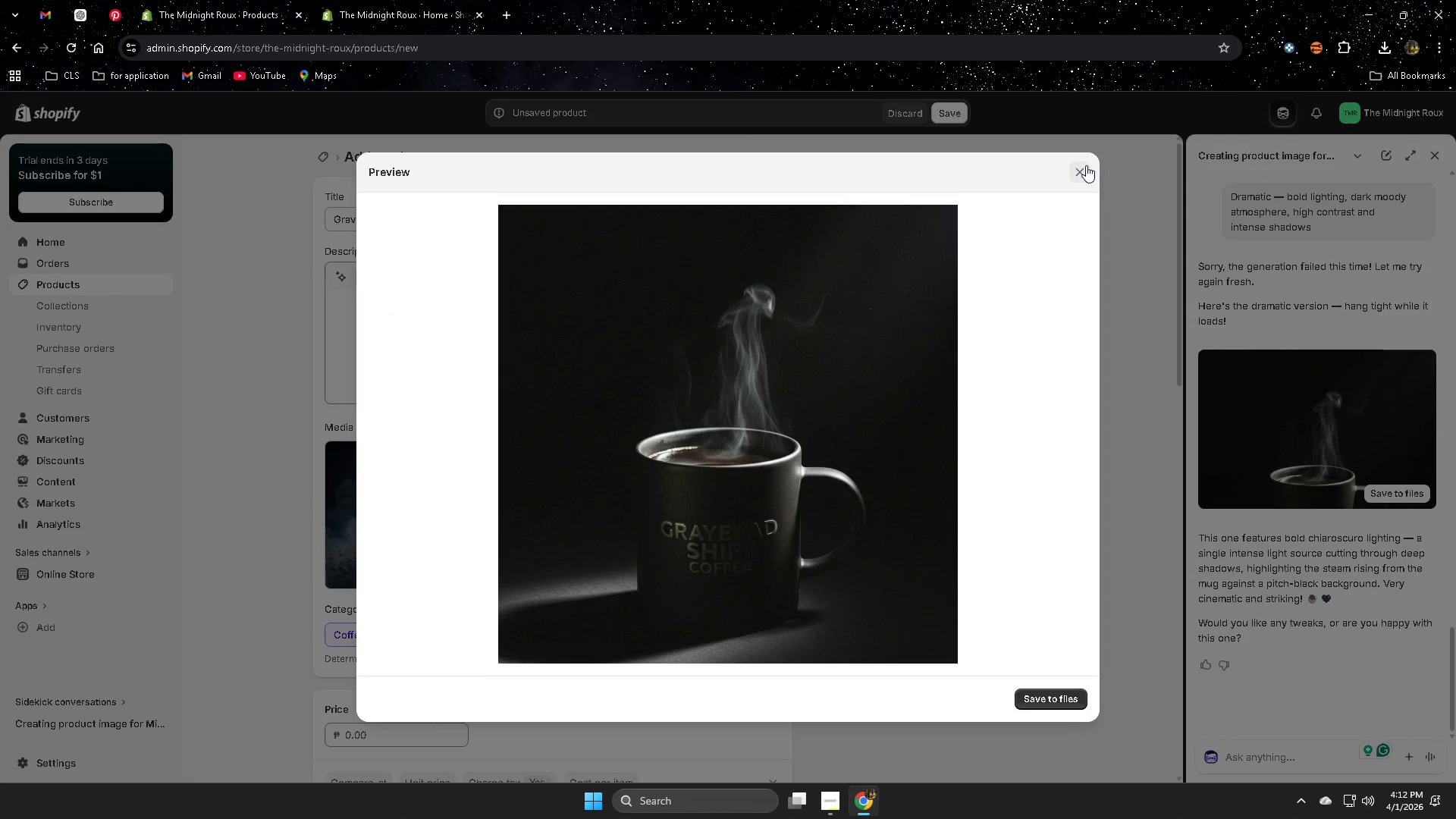 
wait(5.3)
 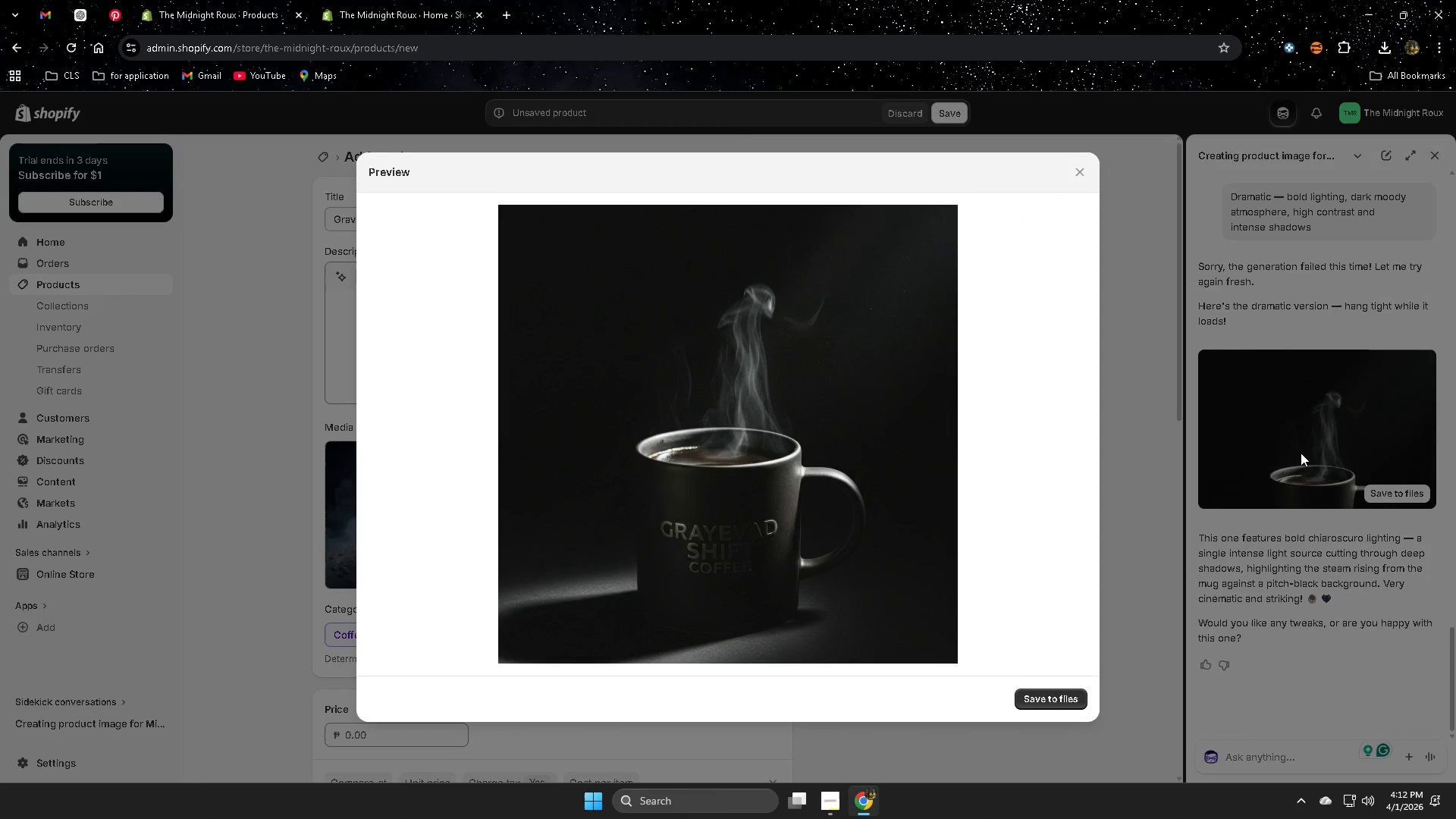 
left_click([1083, 166])
 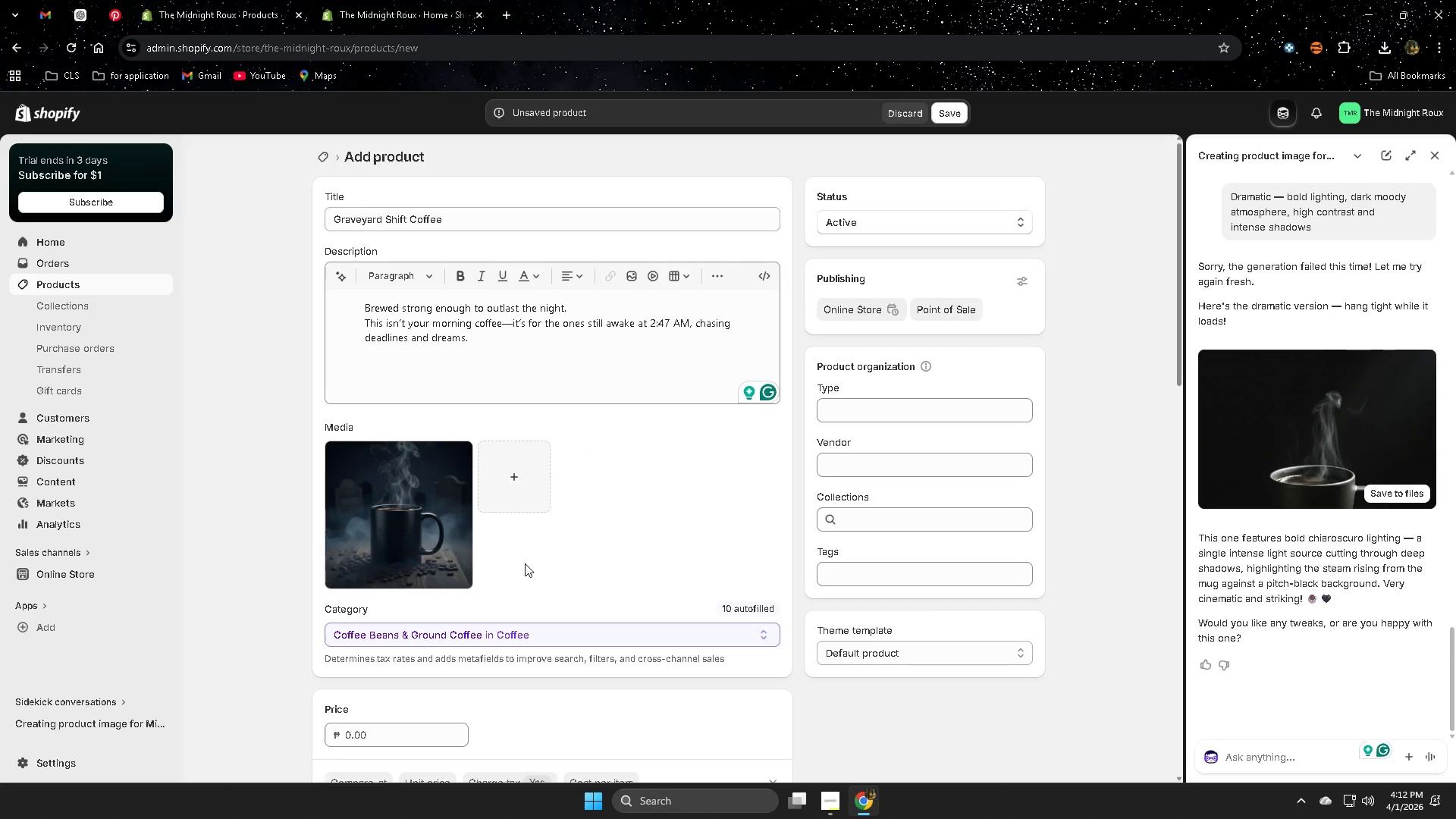 
mouse_move([426, 521])
 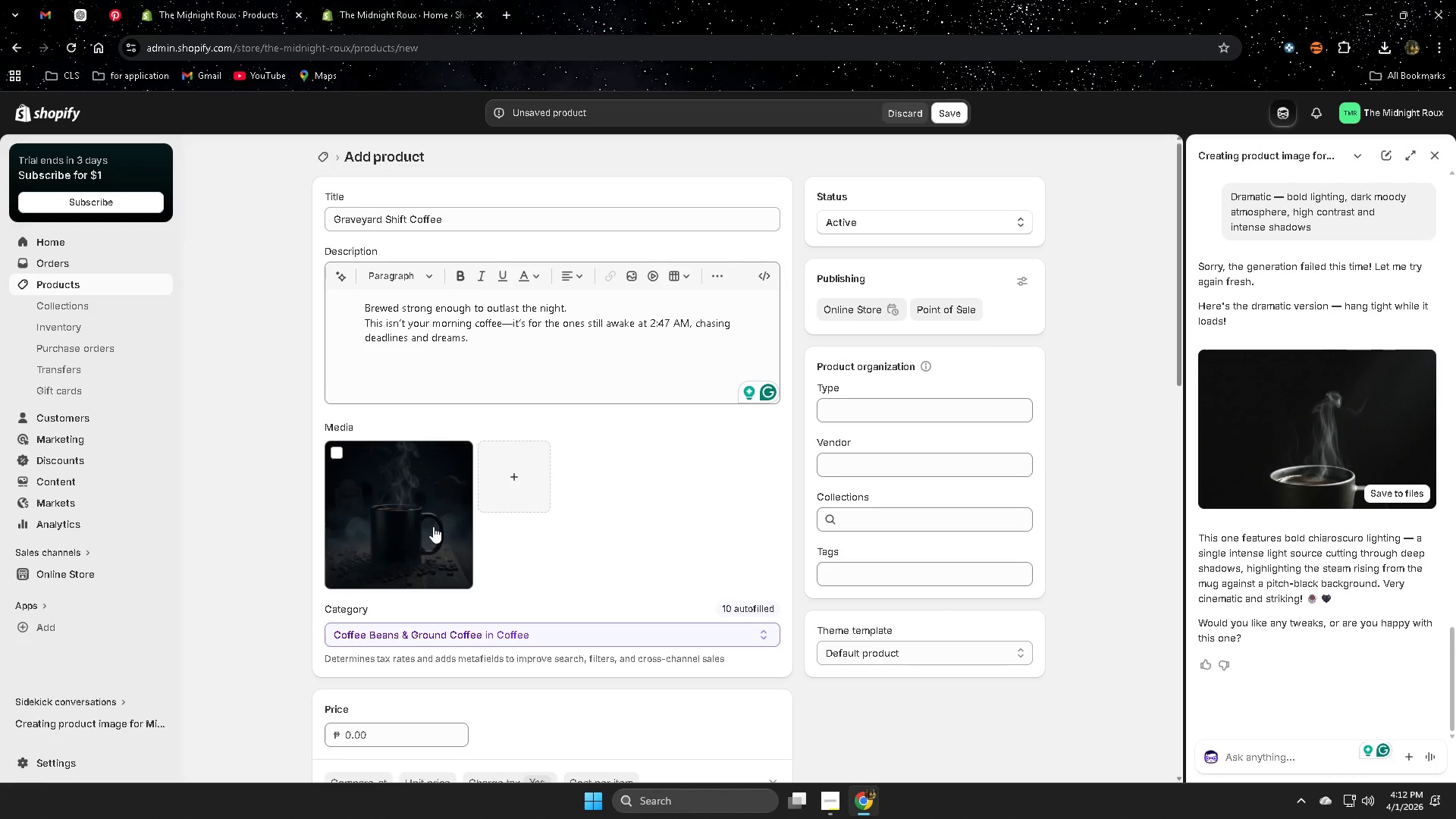 
left_click([433, 526])
 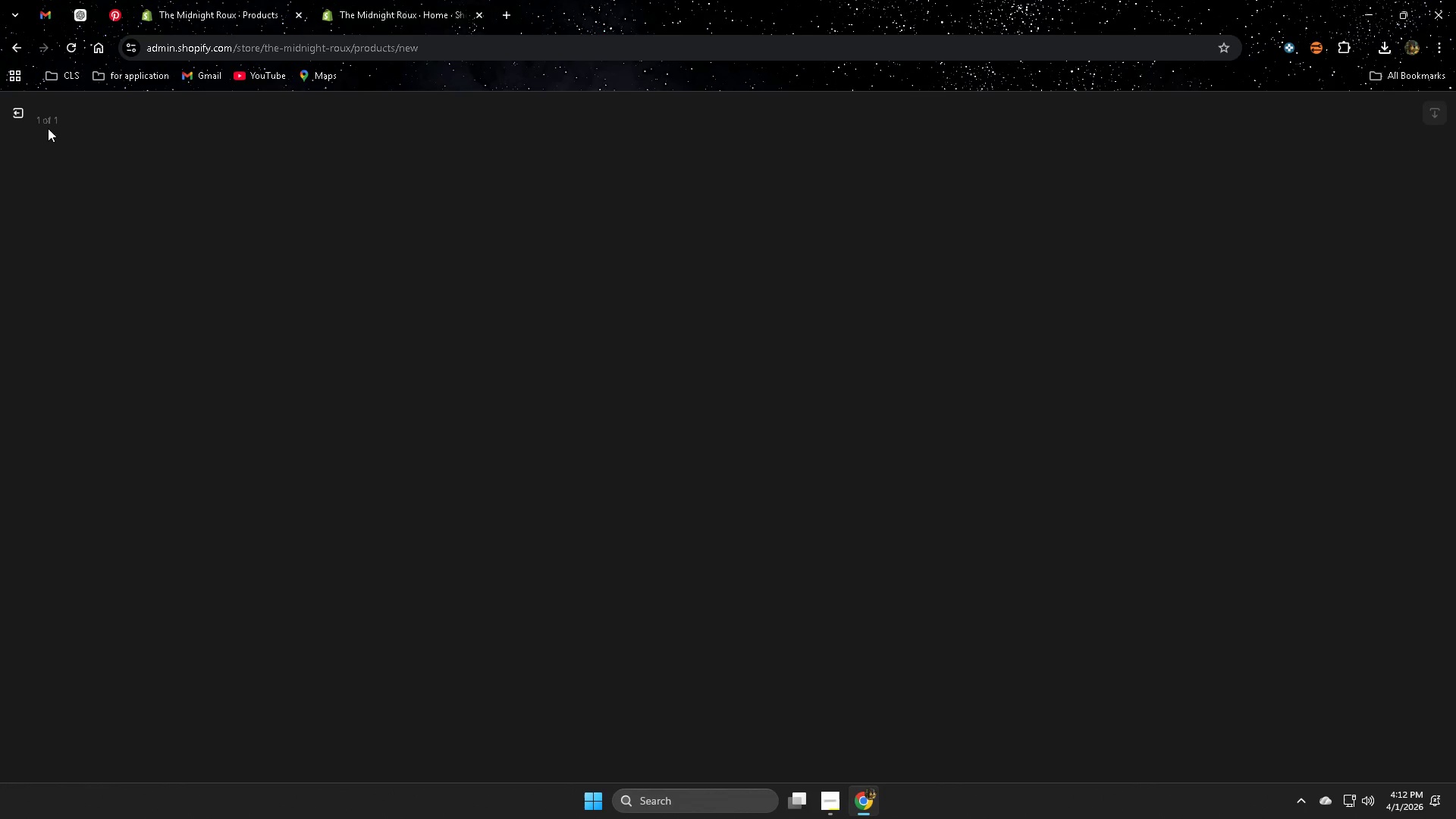 
left_click([17, 118])
 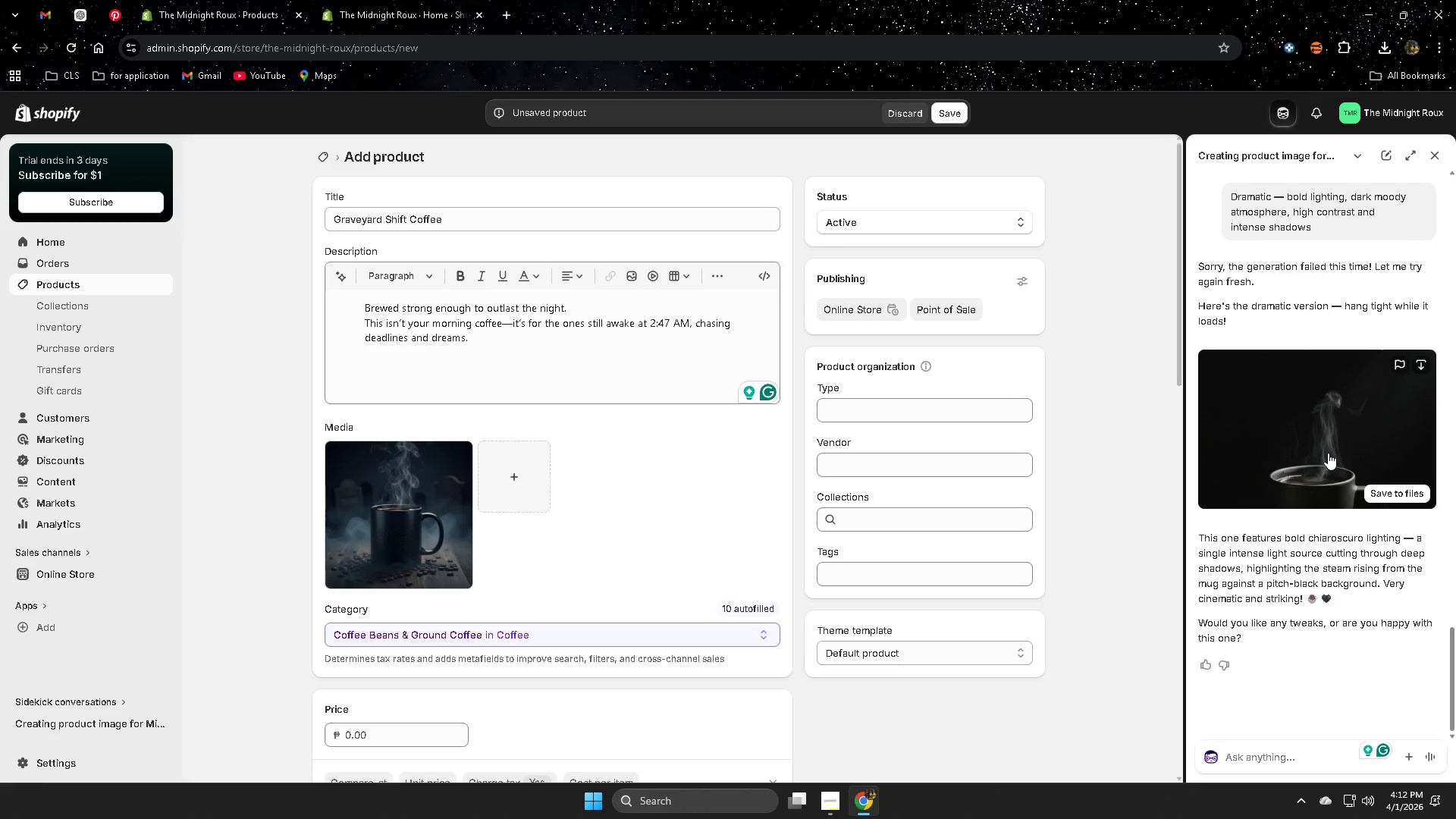 
wait(7.67)
 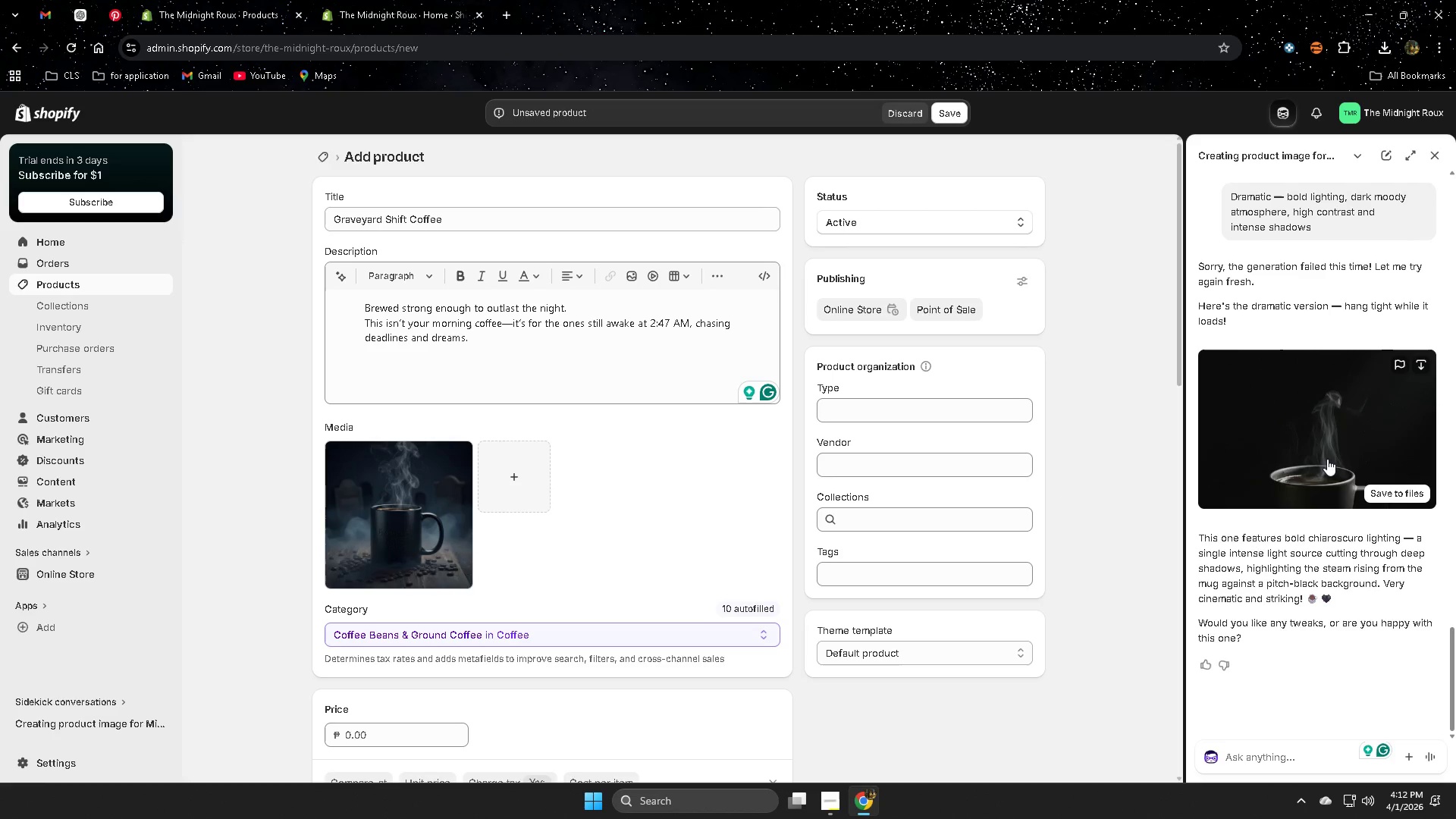 
left_click([1303, 438])
 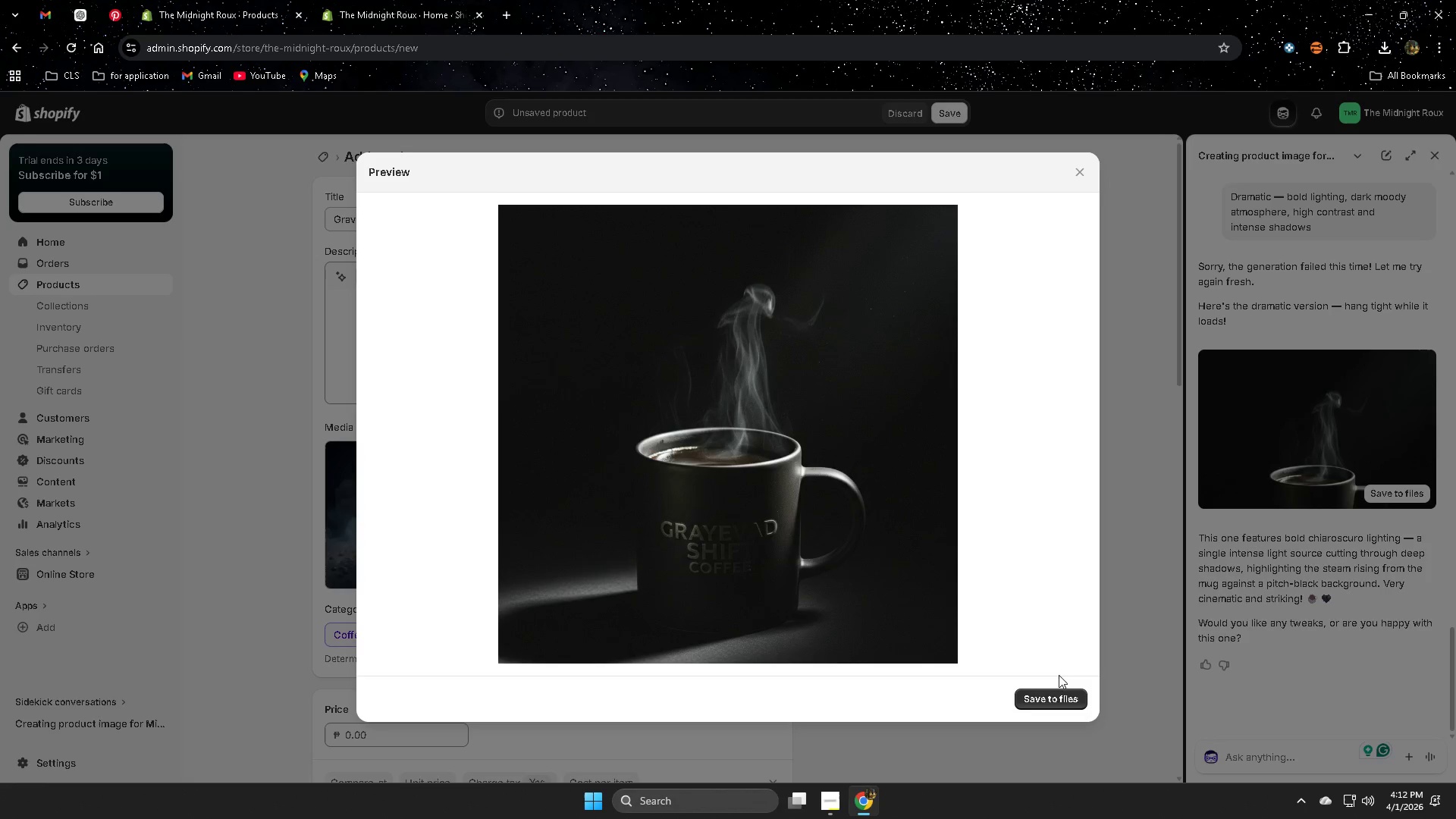 
wait(5.08)
 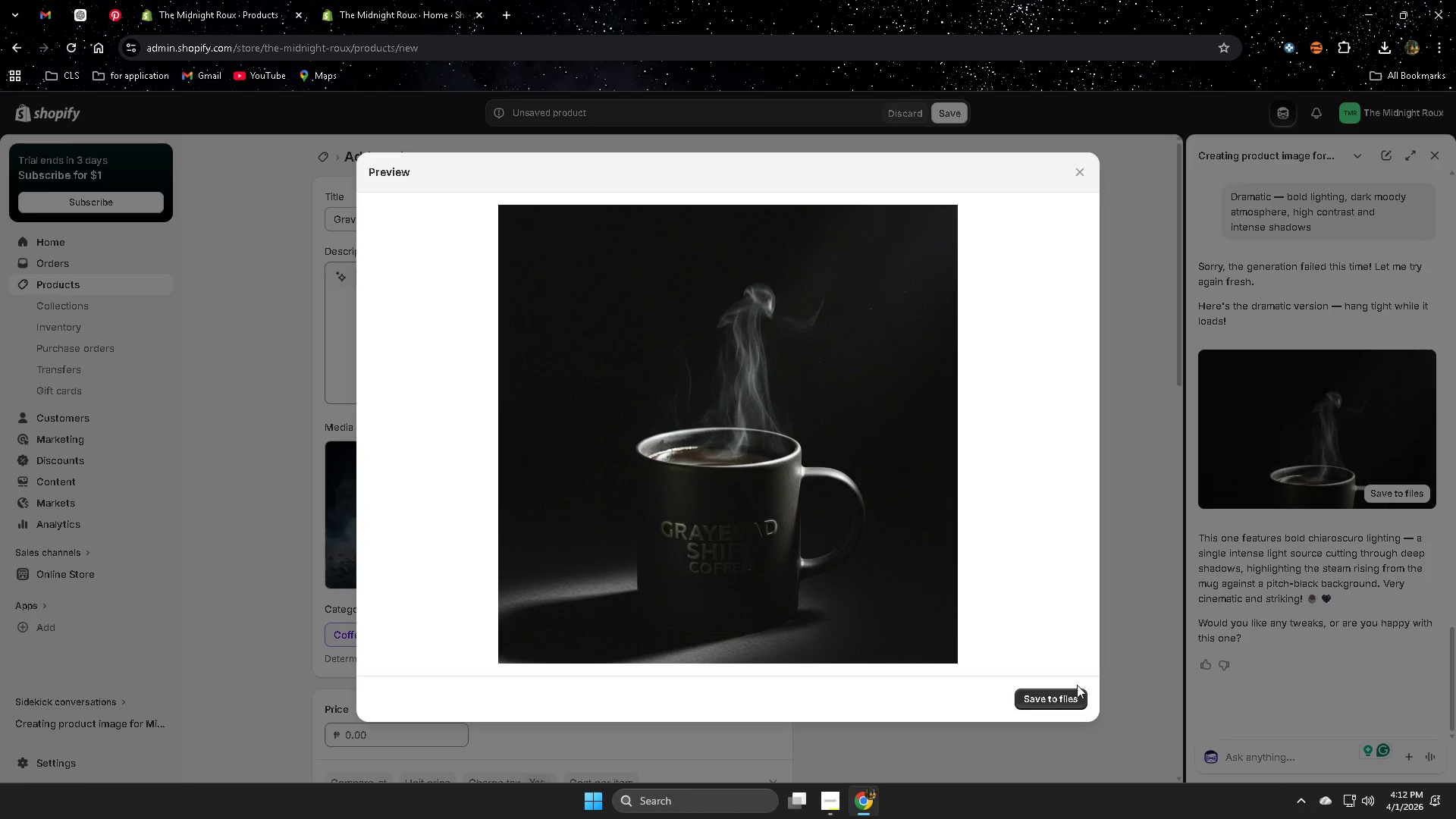 
left_click([1059, 701])
 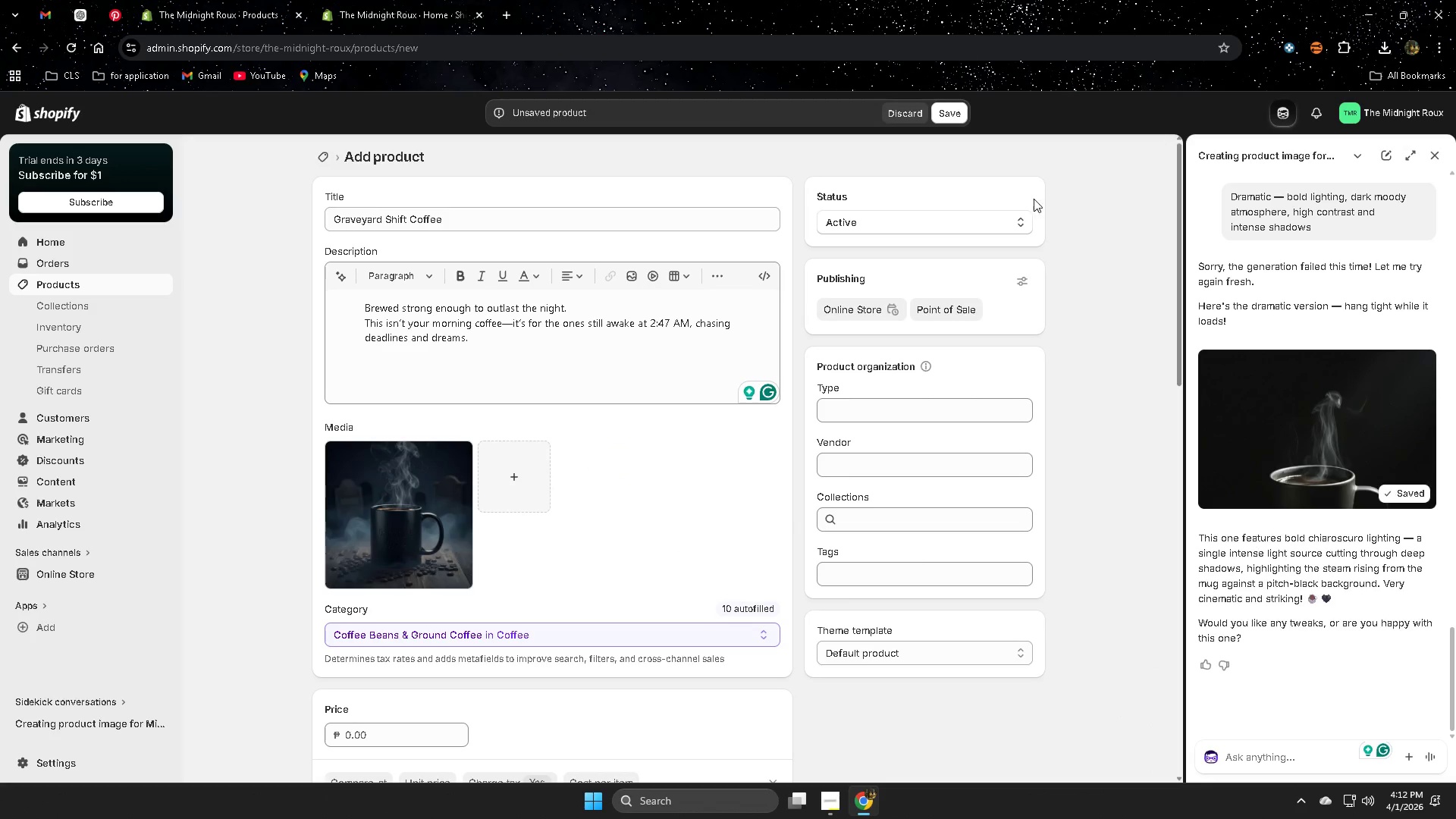 
left_click([527, 472])
 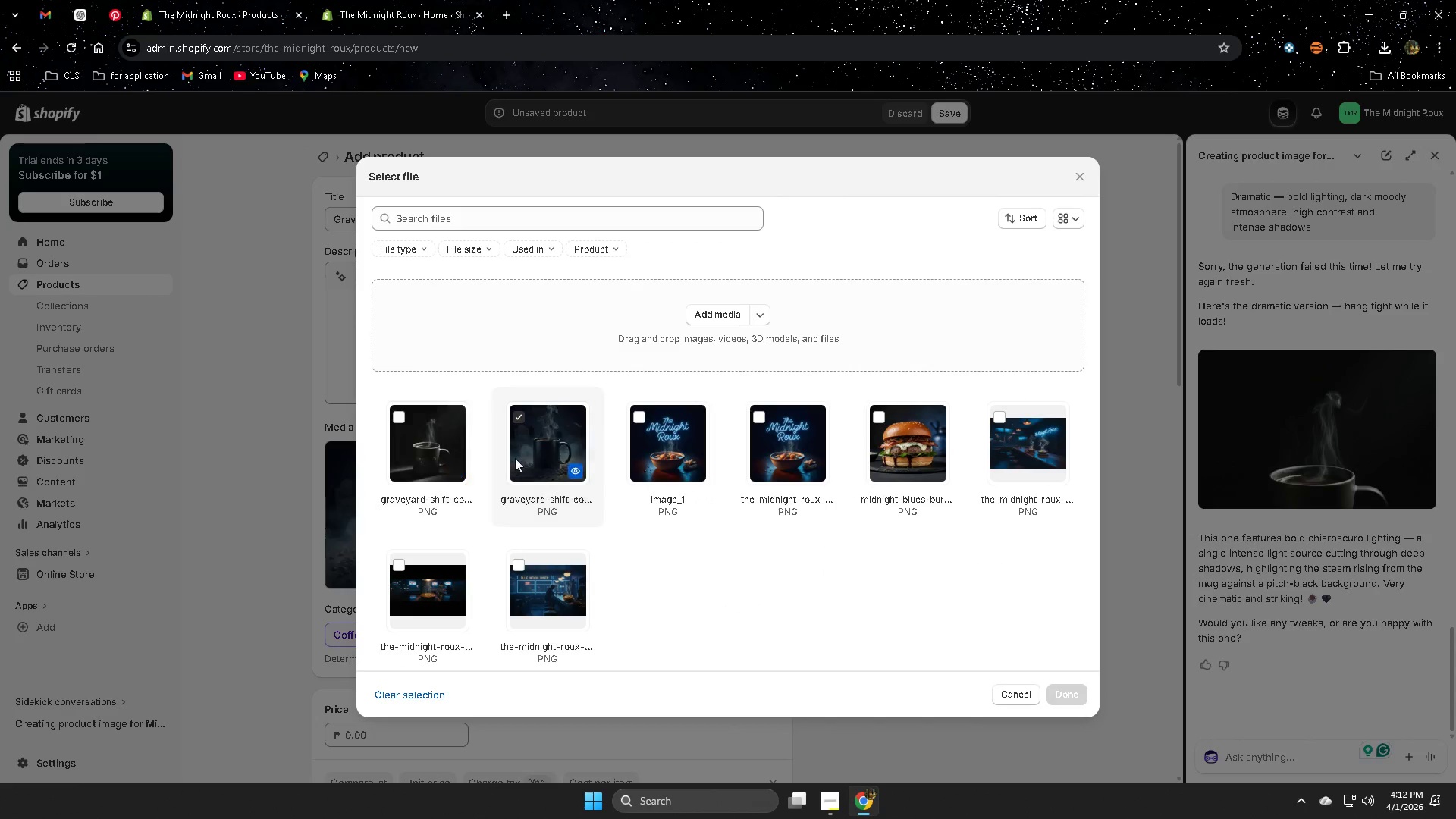 
left_click([401, 419])
 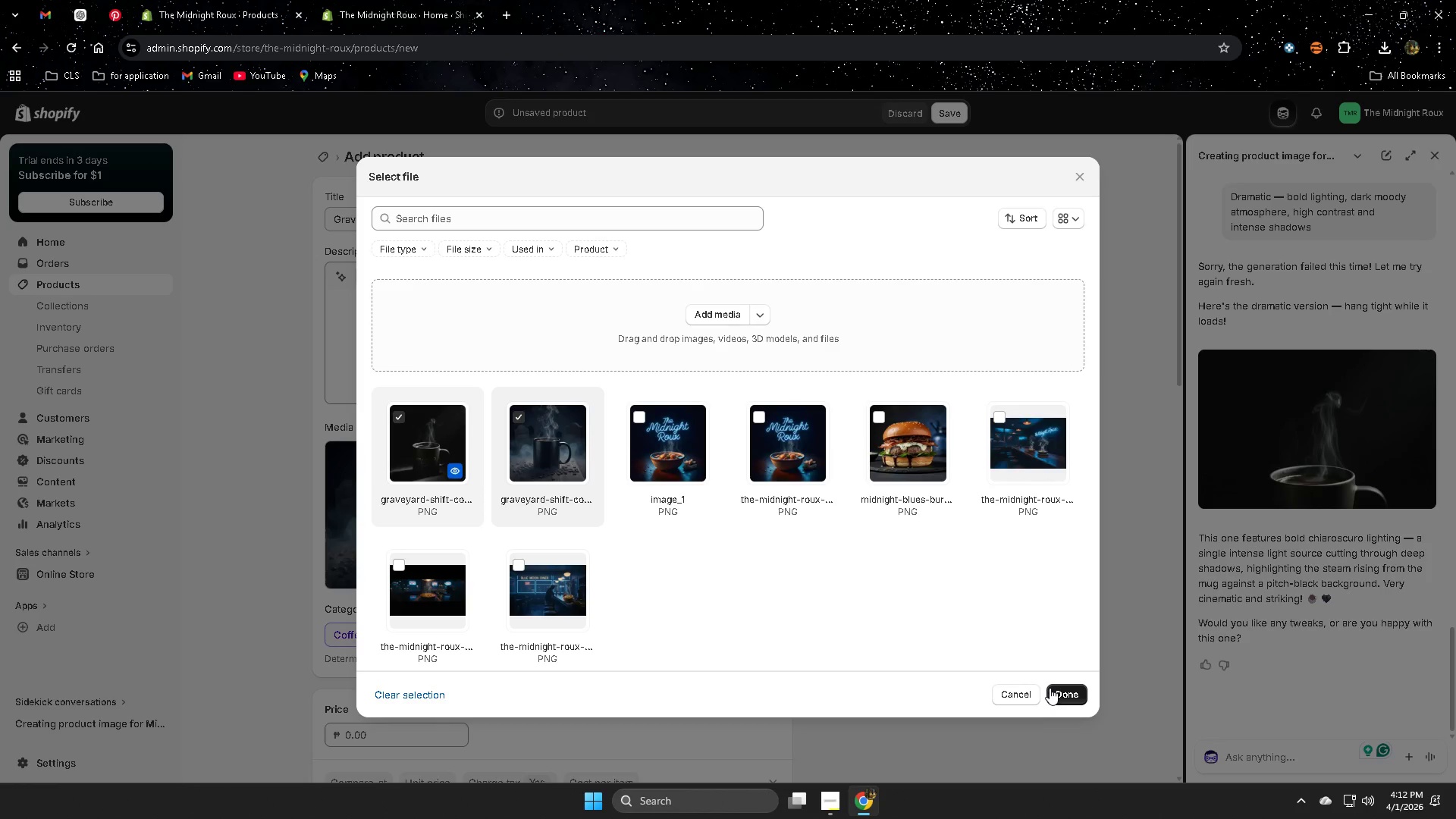 
left_click([1072, 693])
 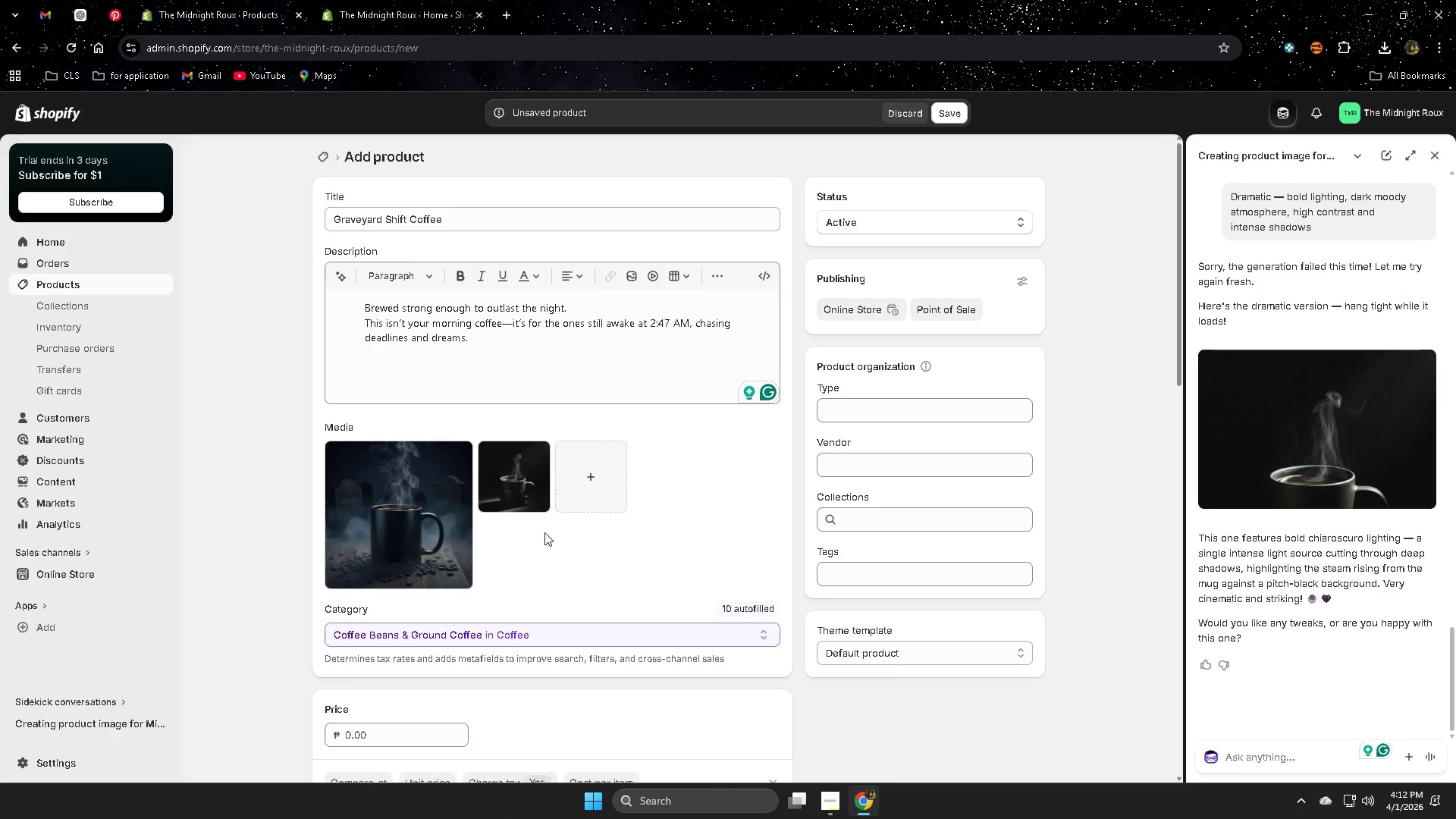 
left_click_drag(start_coordinate=[507, 472], to_coordinate=[381, 511])
 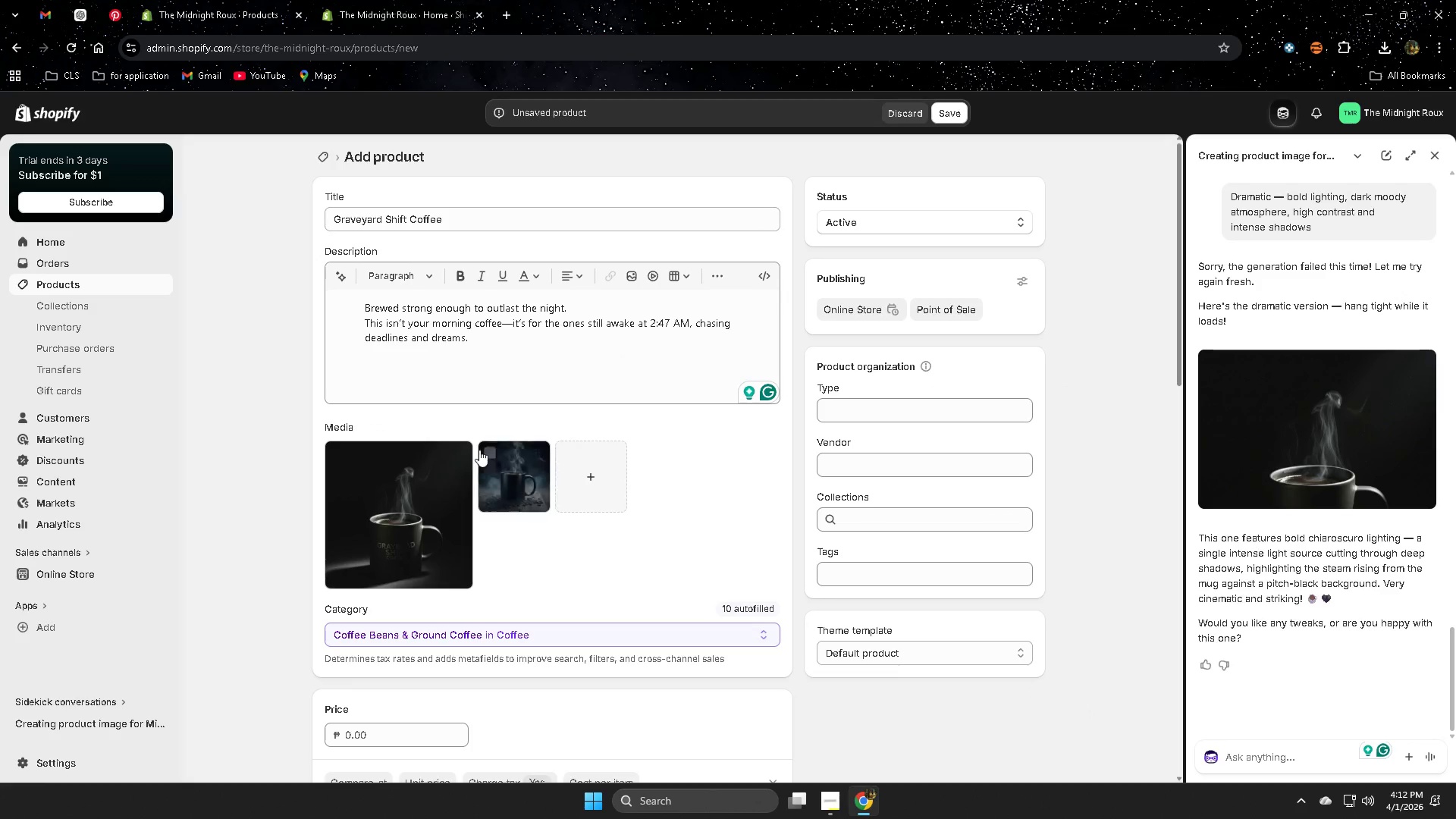 
left_click([487, 450])
 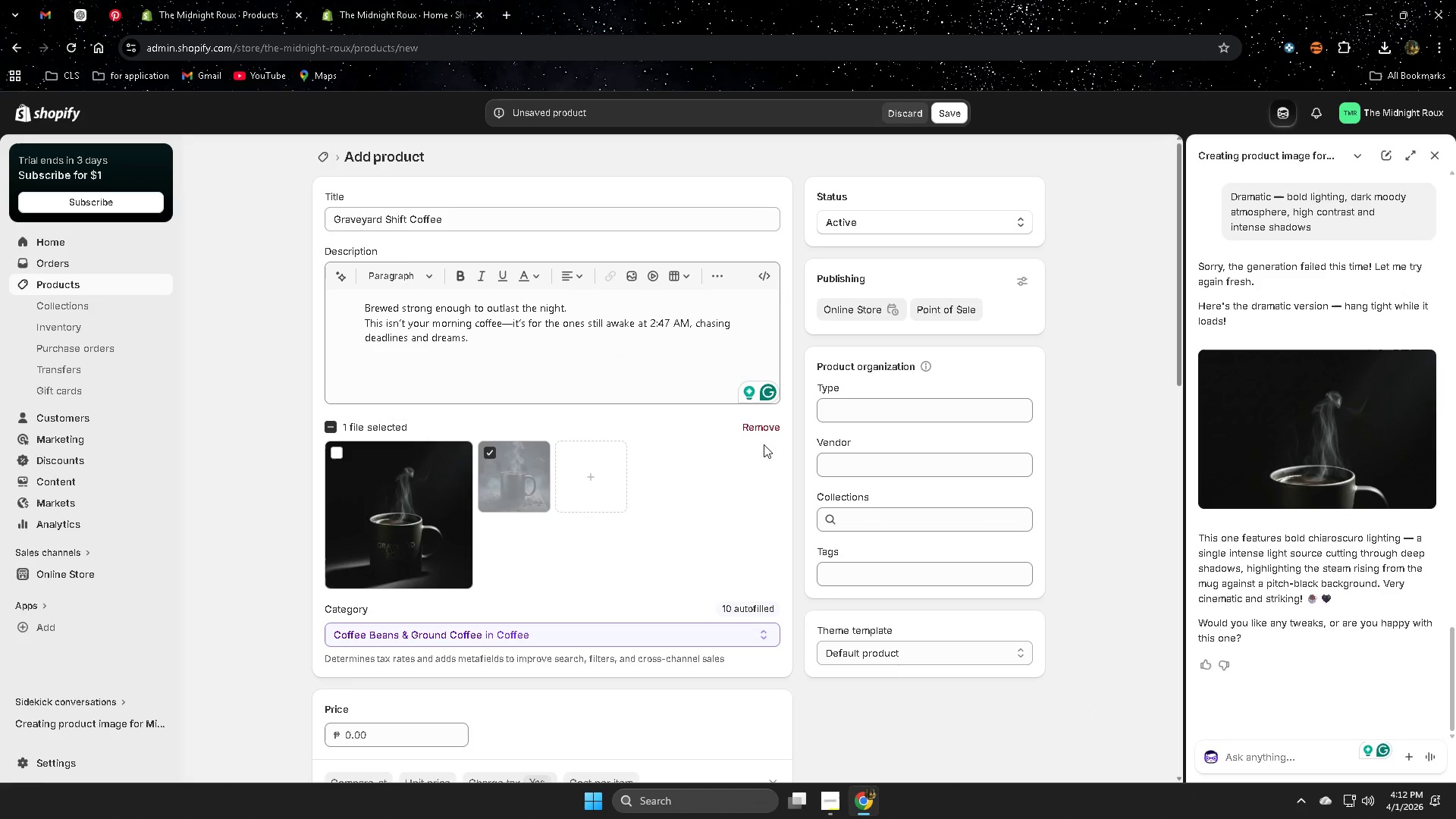 
left_click([765, 421])
 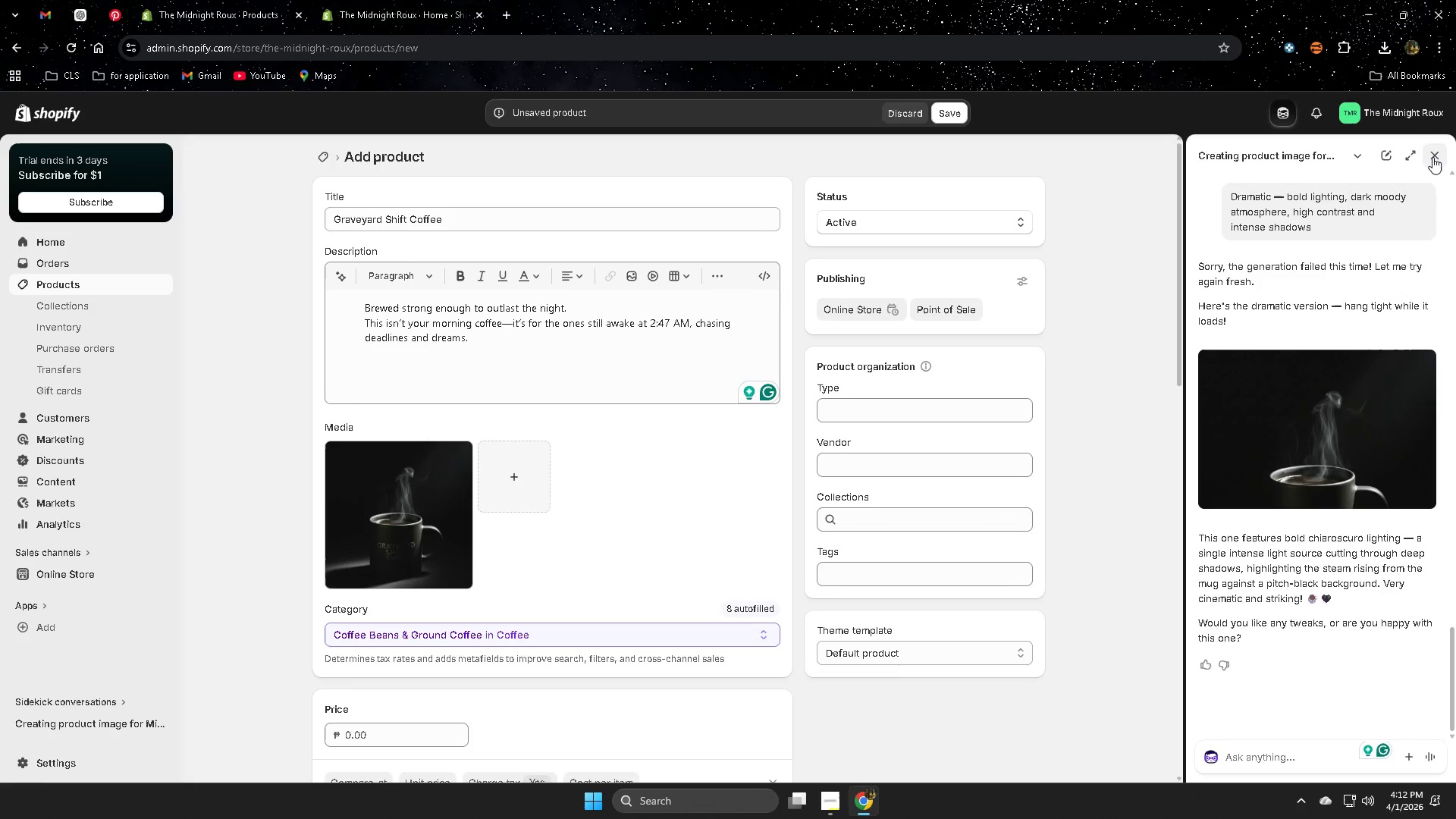 
wait(5.27)
 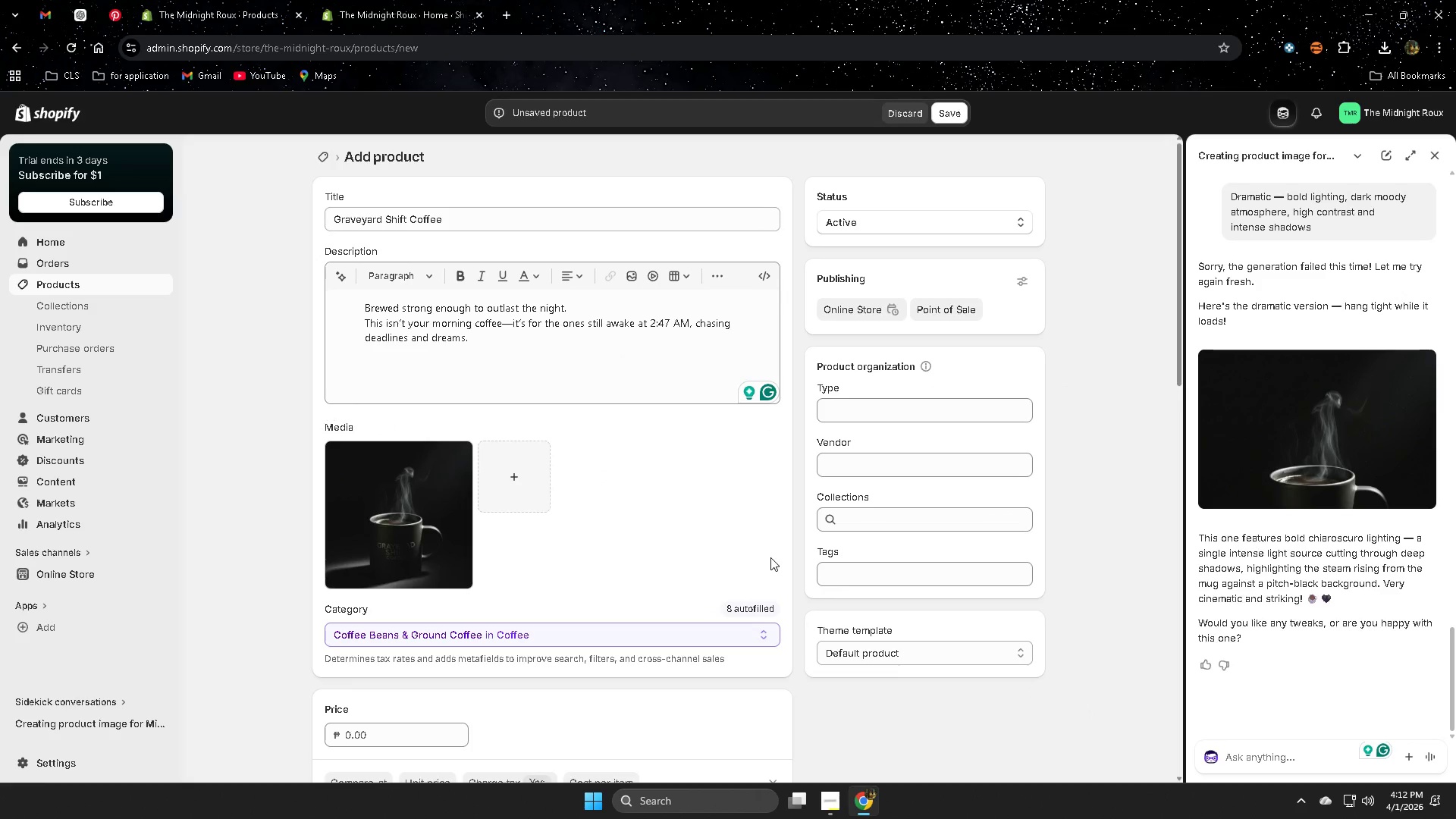 
left_click([543, 518])
 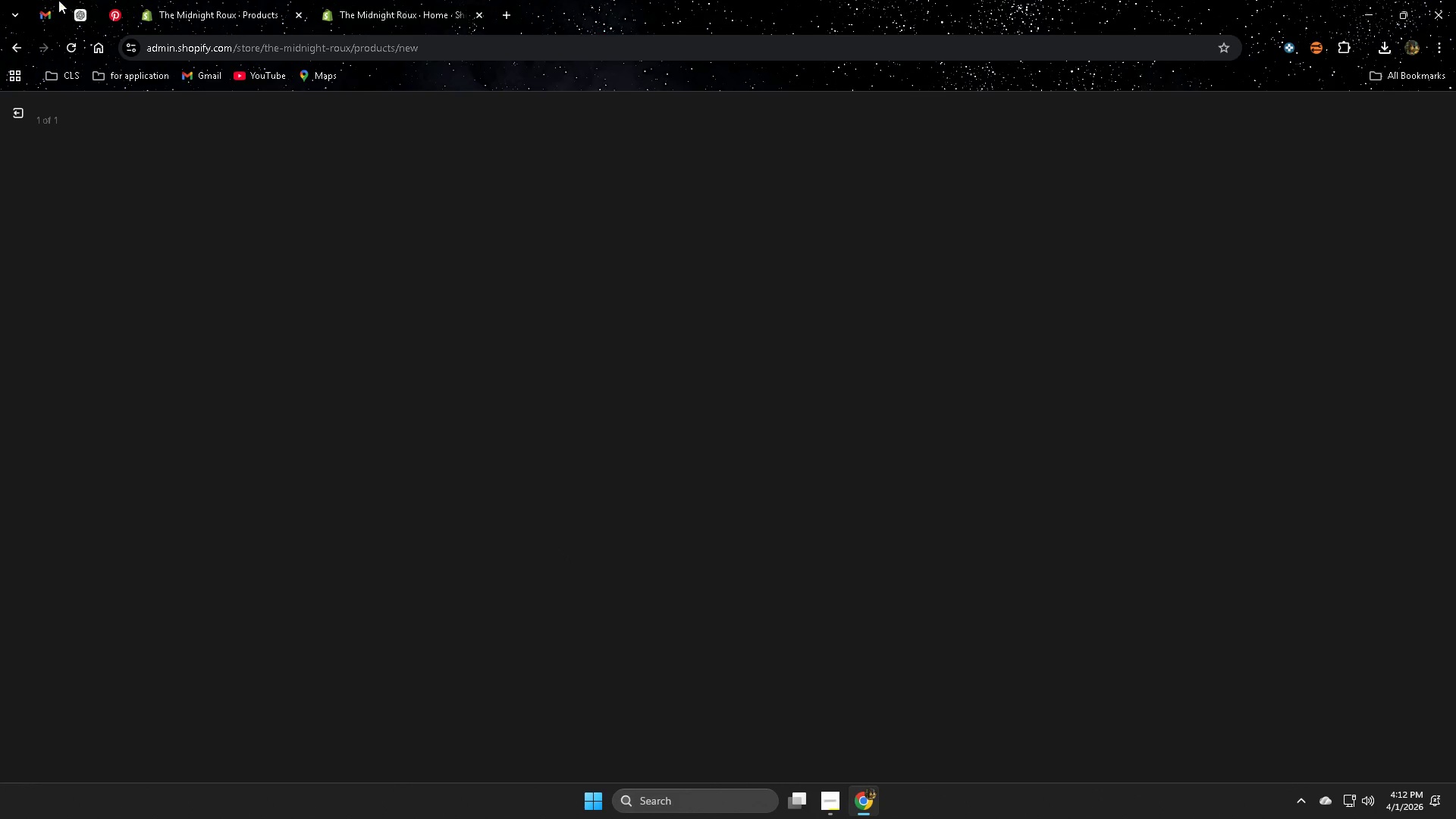 
left_click([80, 10])
 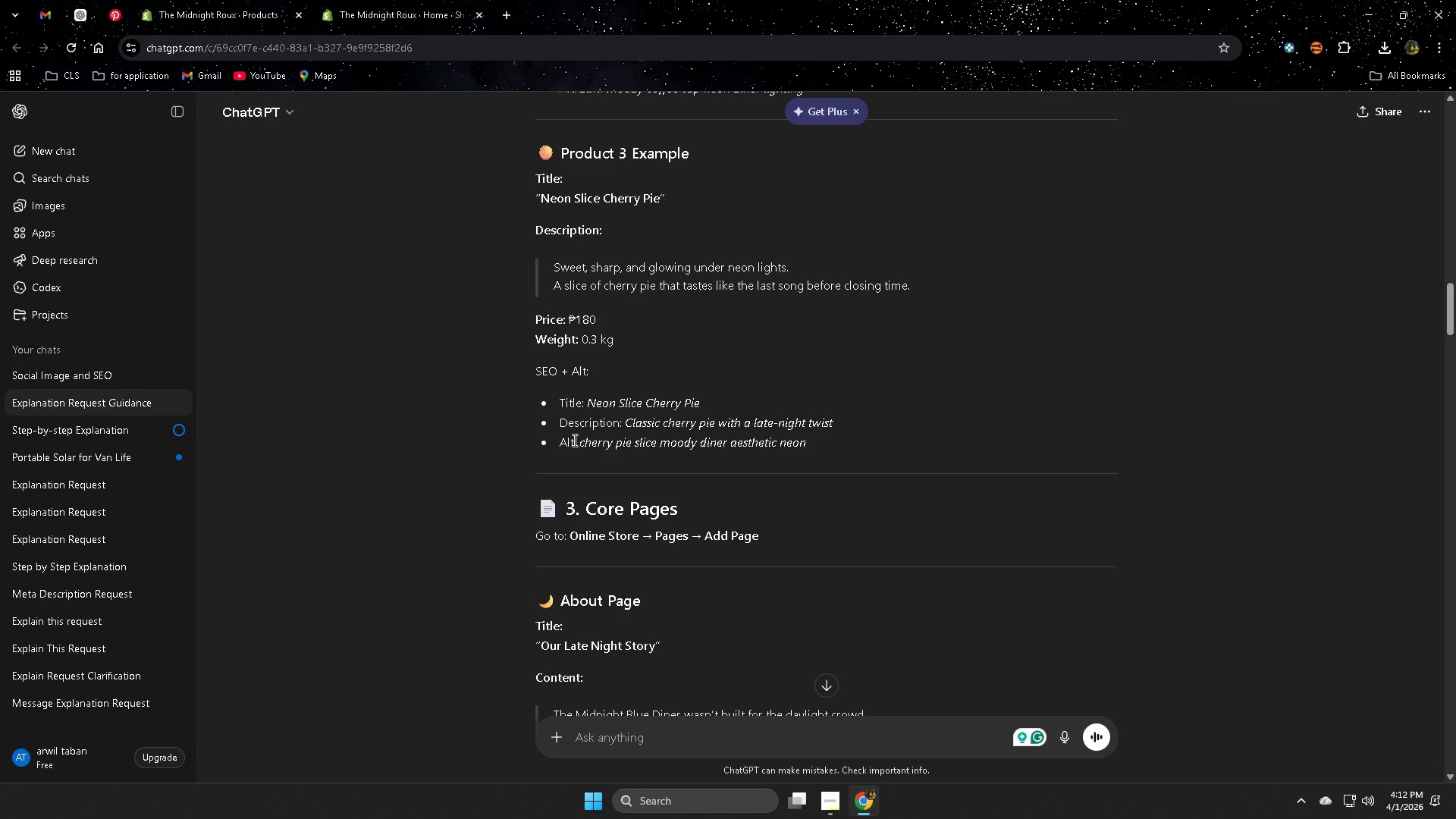 
double_click([567, 444])
 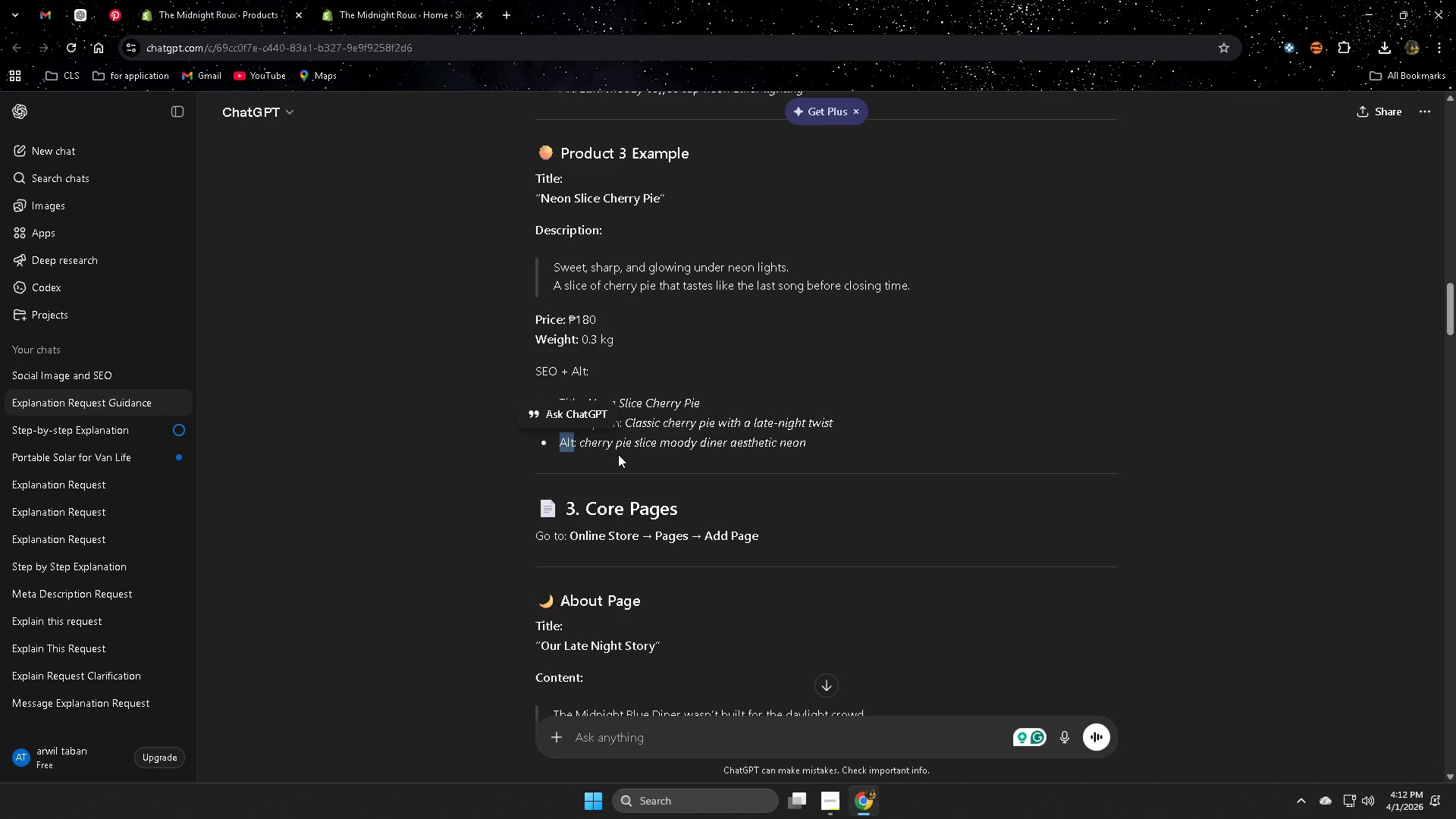 
left_click([620, 454])
 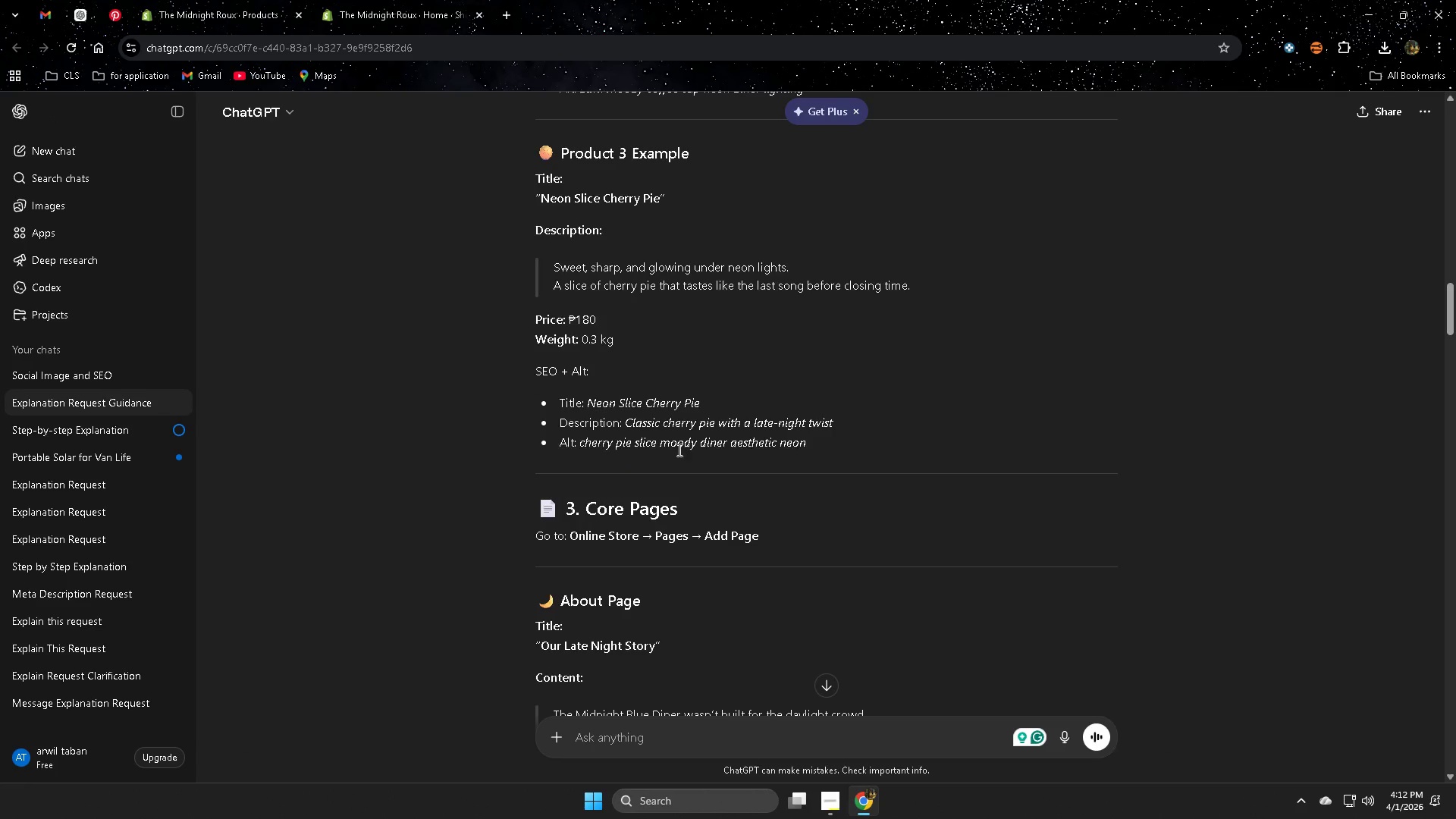 
scroll: coordinate [690, 446], scroll_direction: up, amount: 4.0
 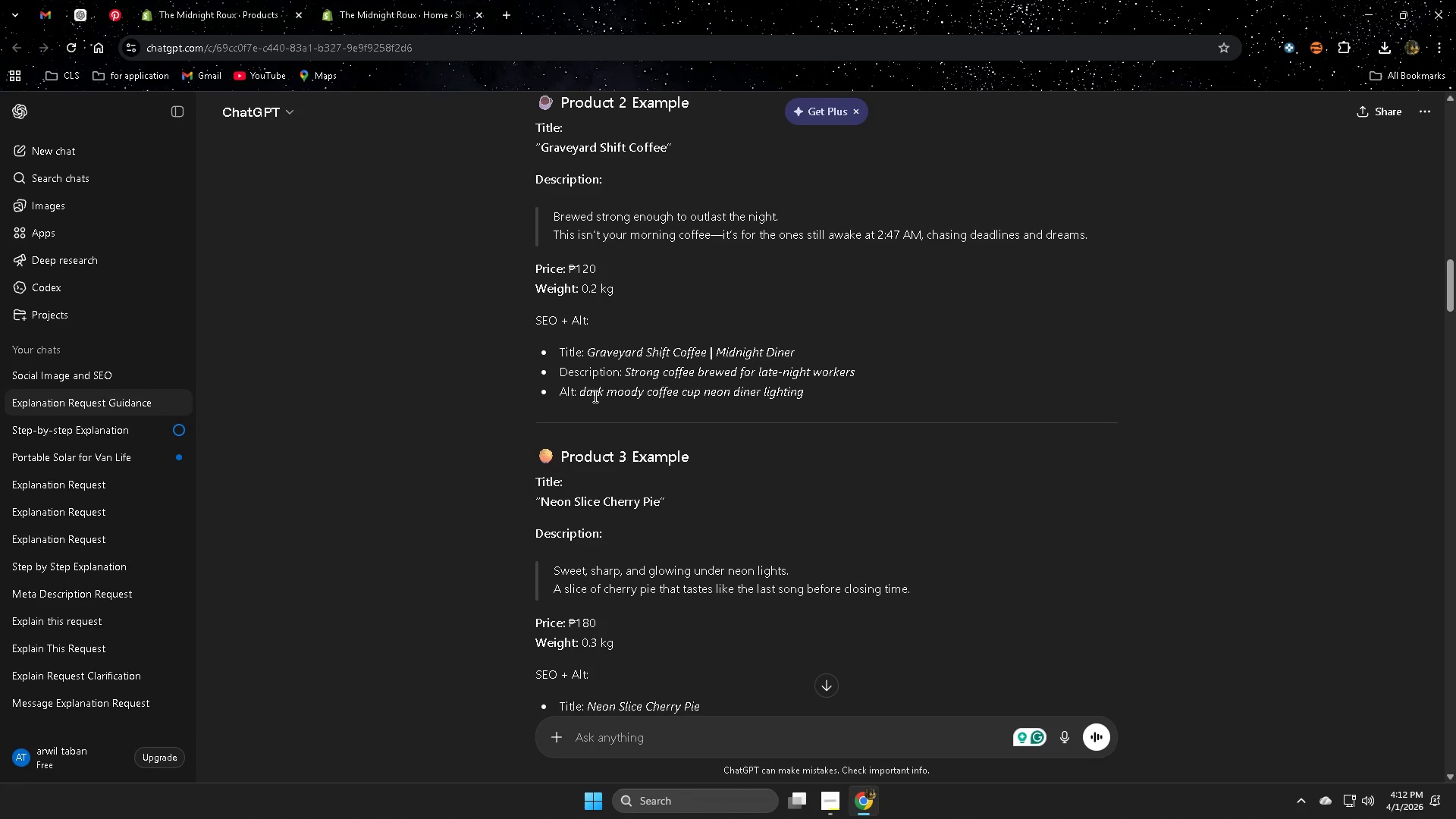 
left_click_drag(start_coordinate=[592, 392], to_coordinate=[811, 400])
 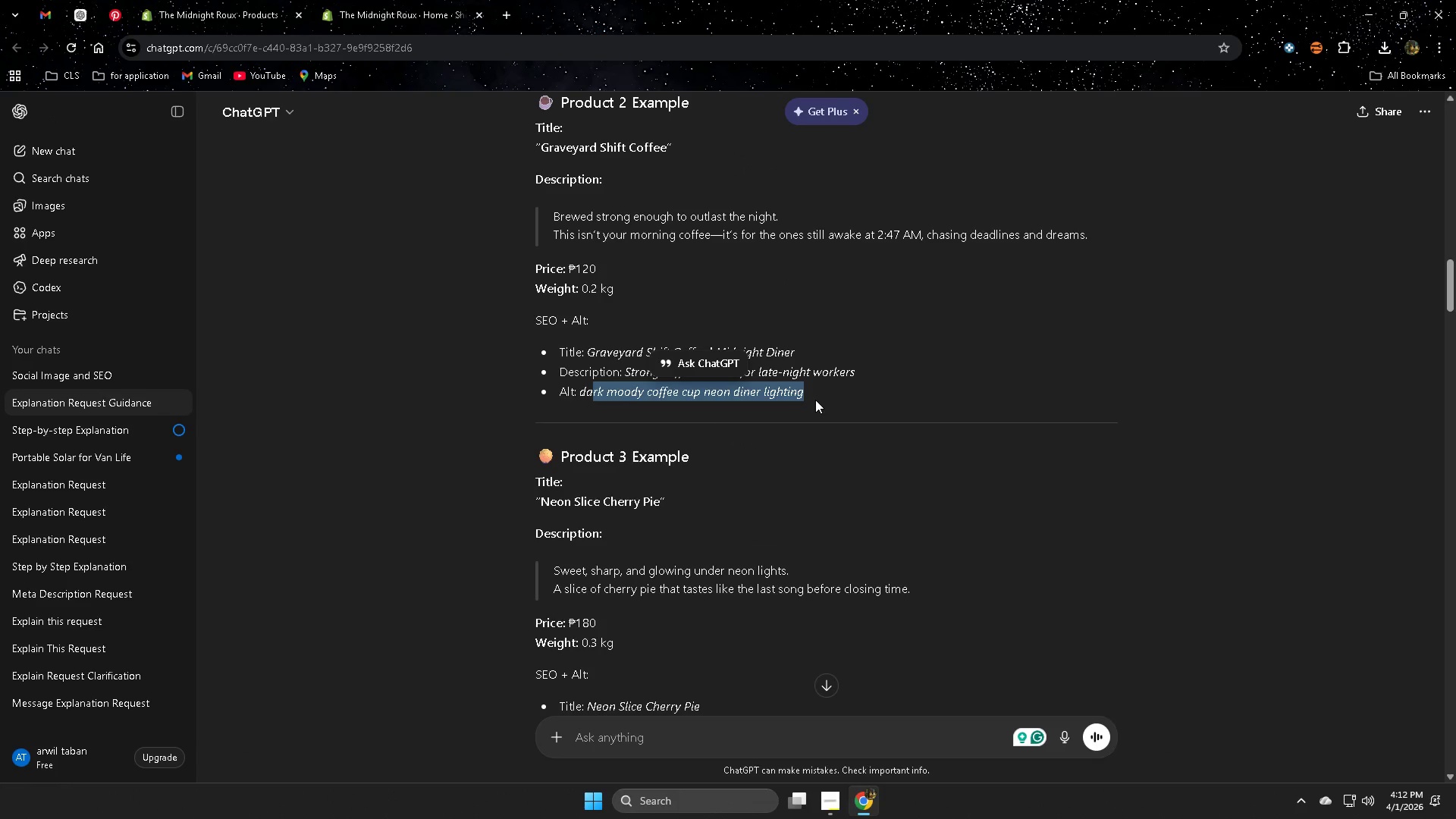 
key(Control+C)
 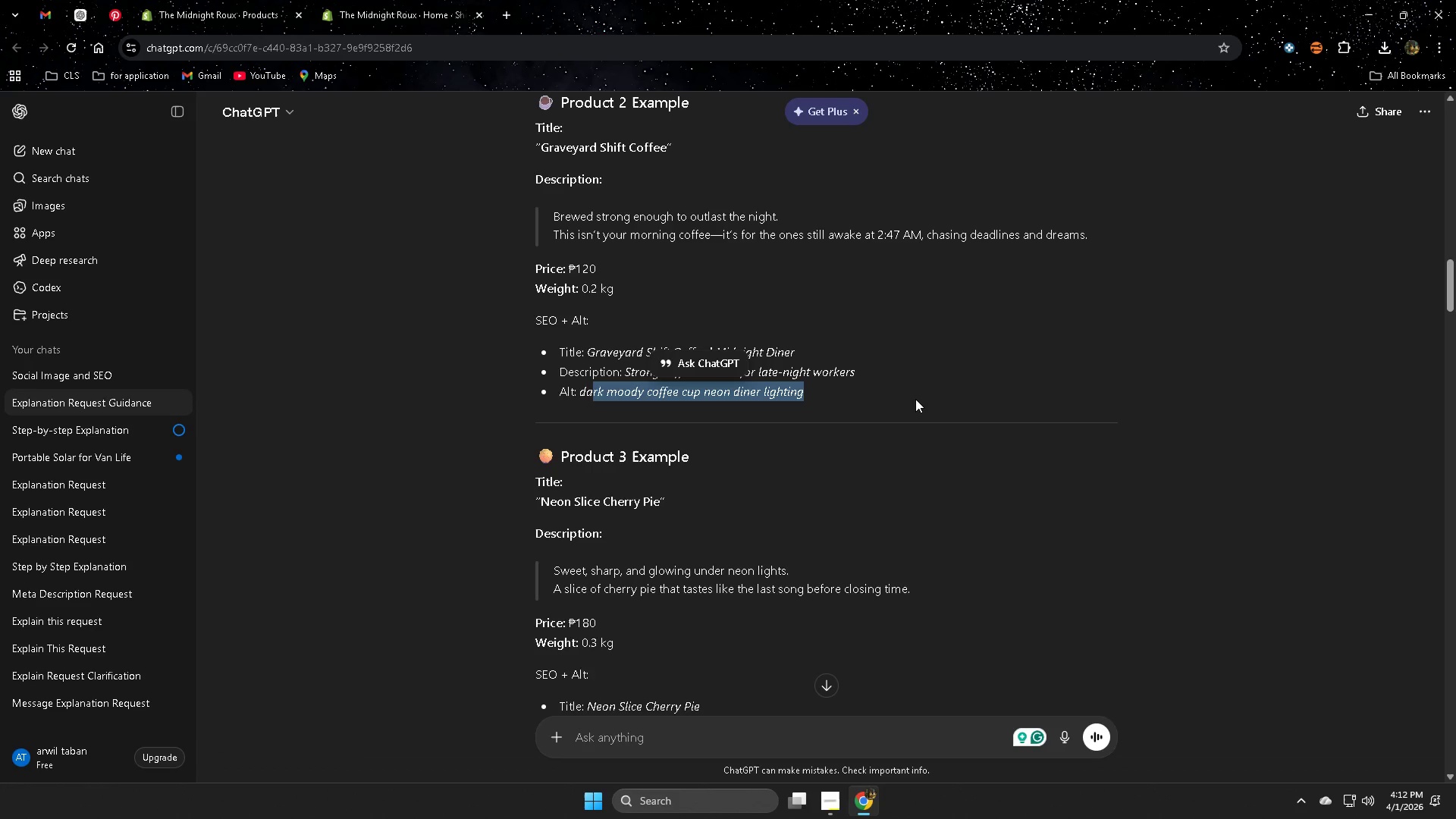 
left_click([915, 399])
 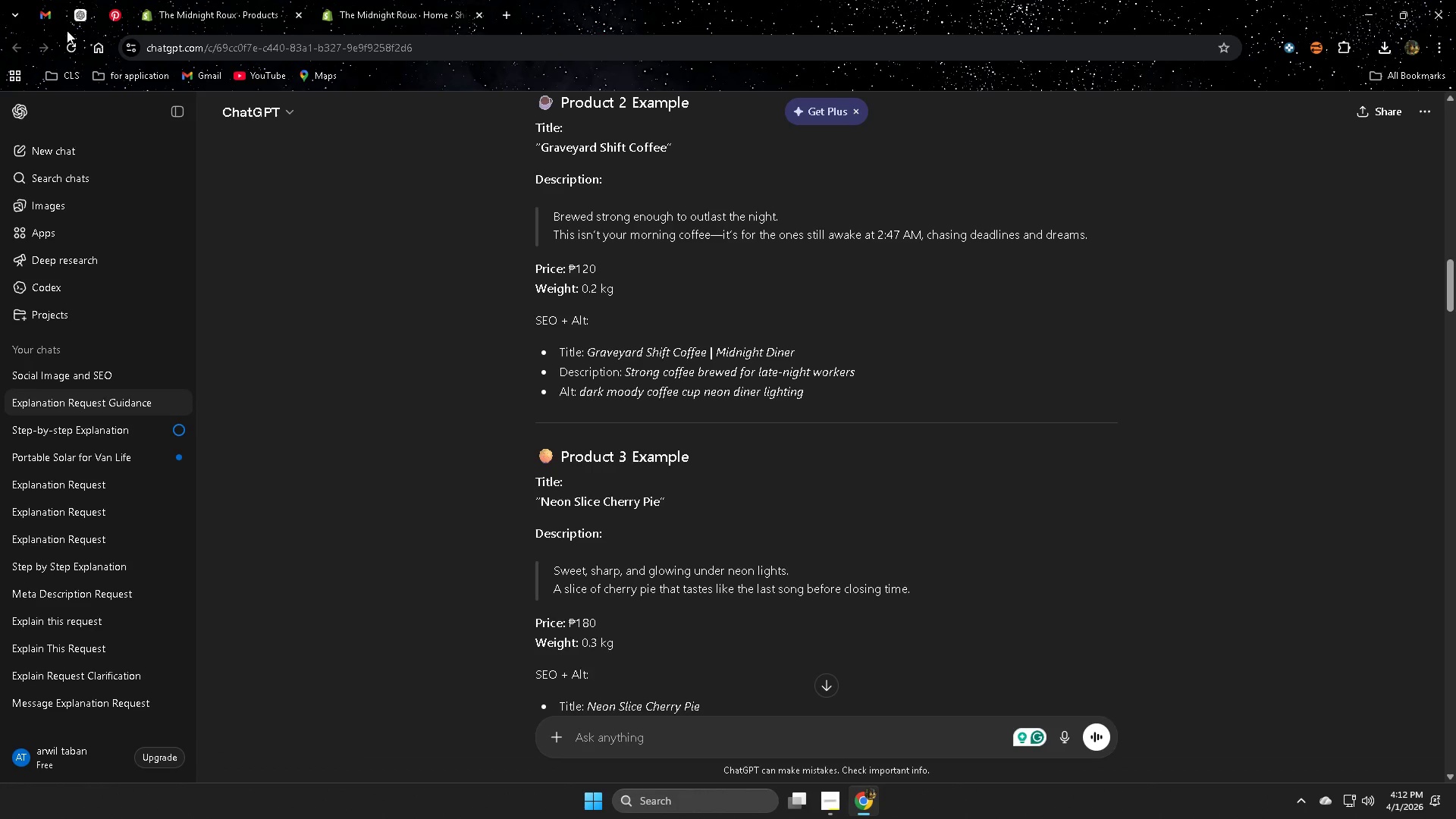 
left_click([80, 15])
 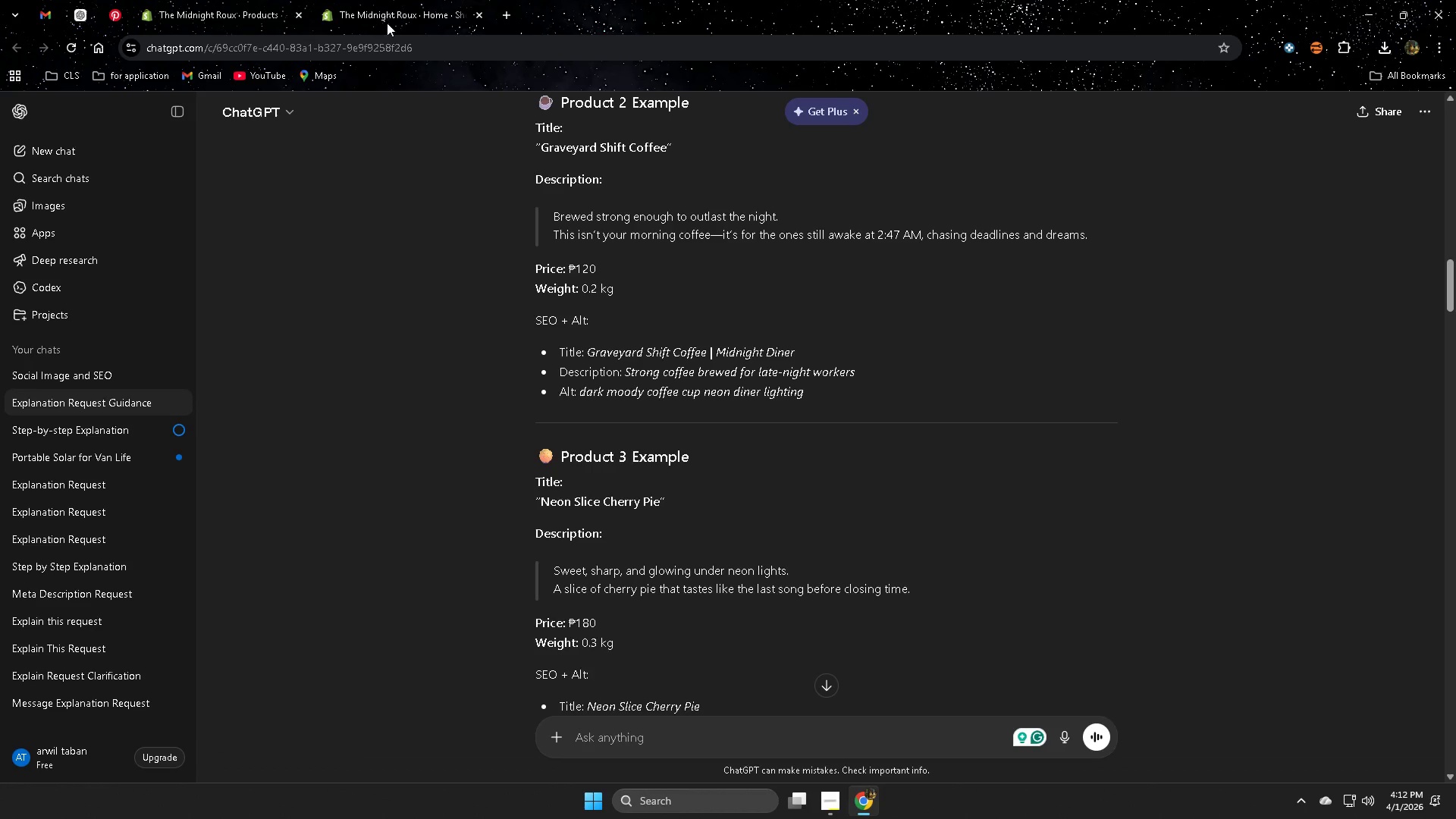 
left_click([394, 0])
 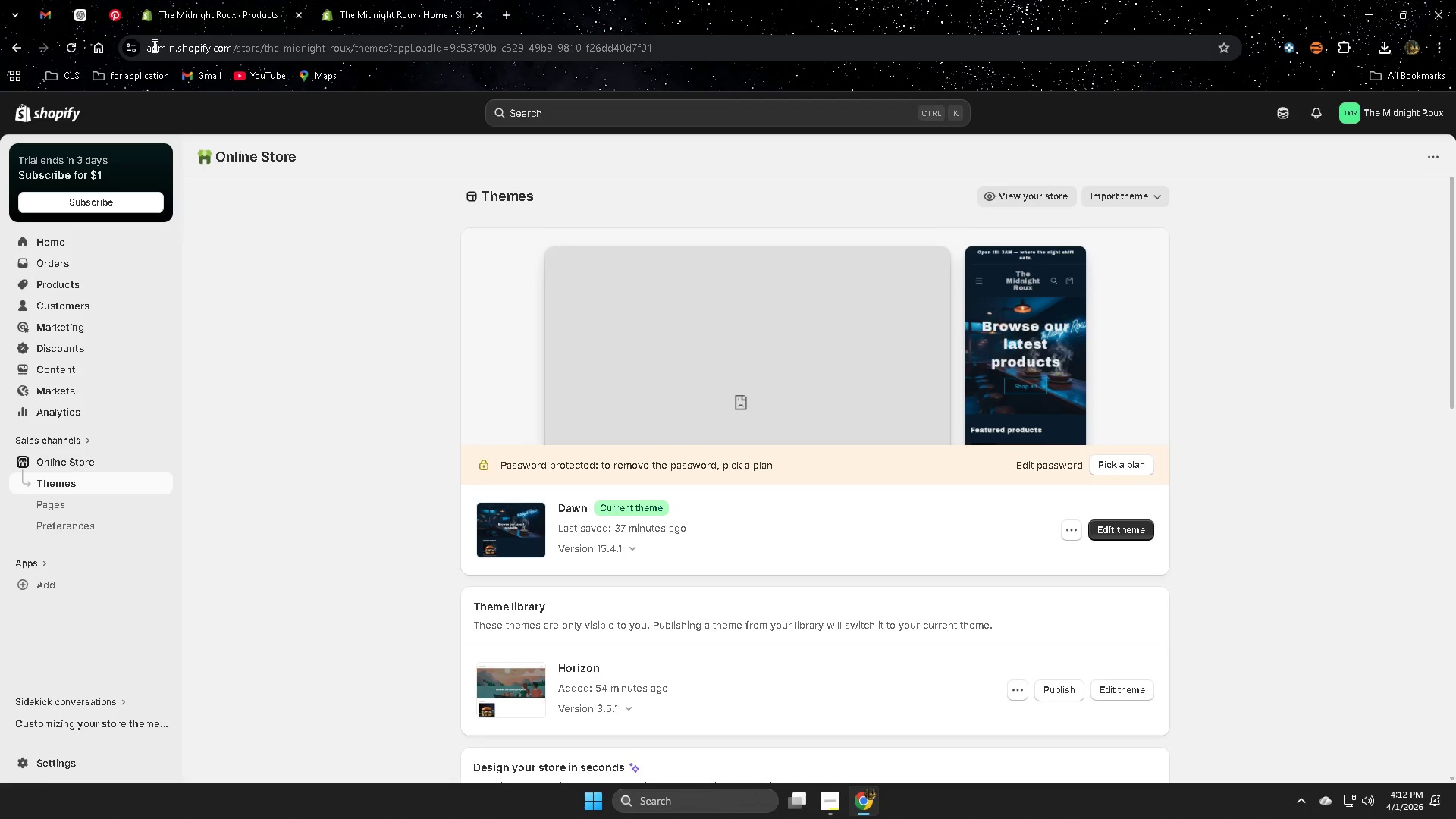 
left_click([206, 1])
 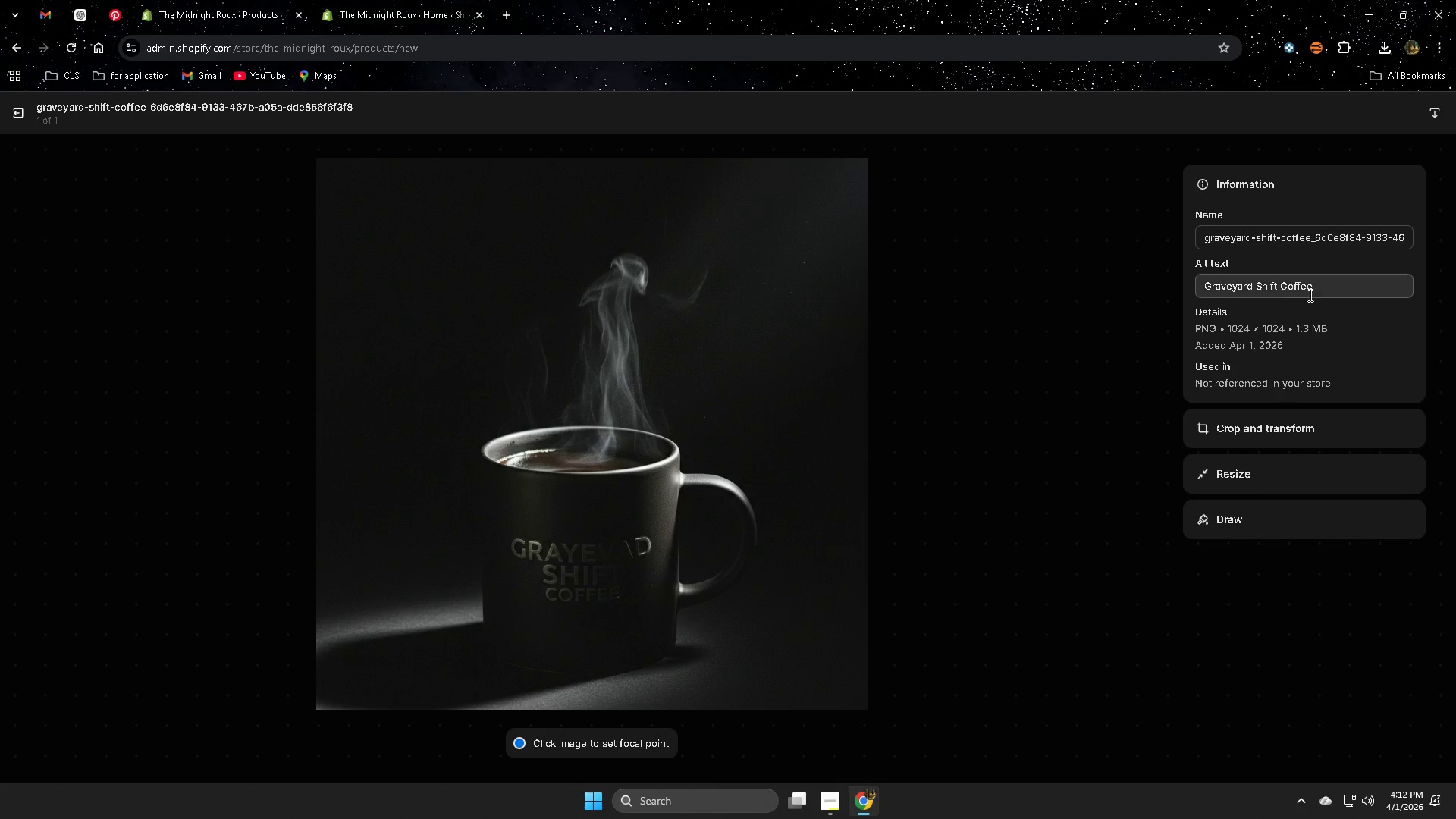 
double_click([1363, 287])
 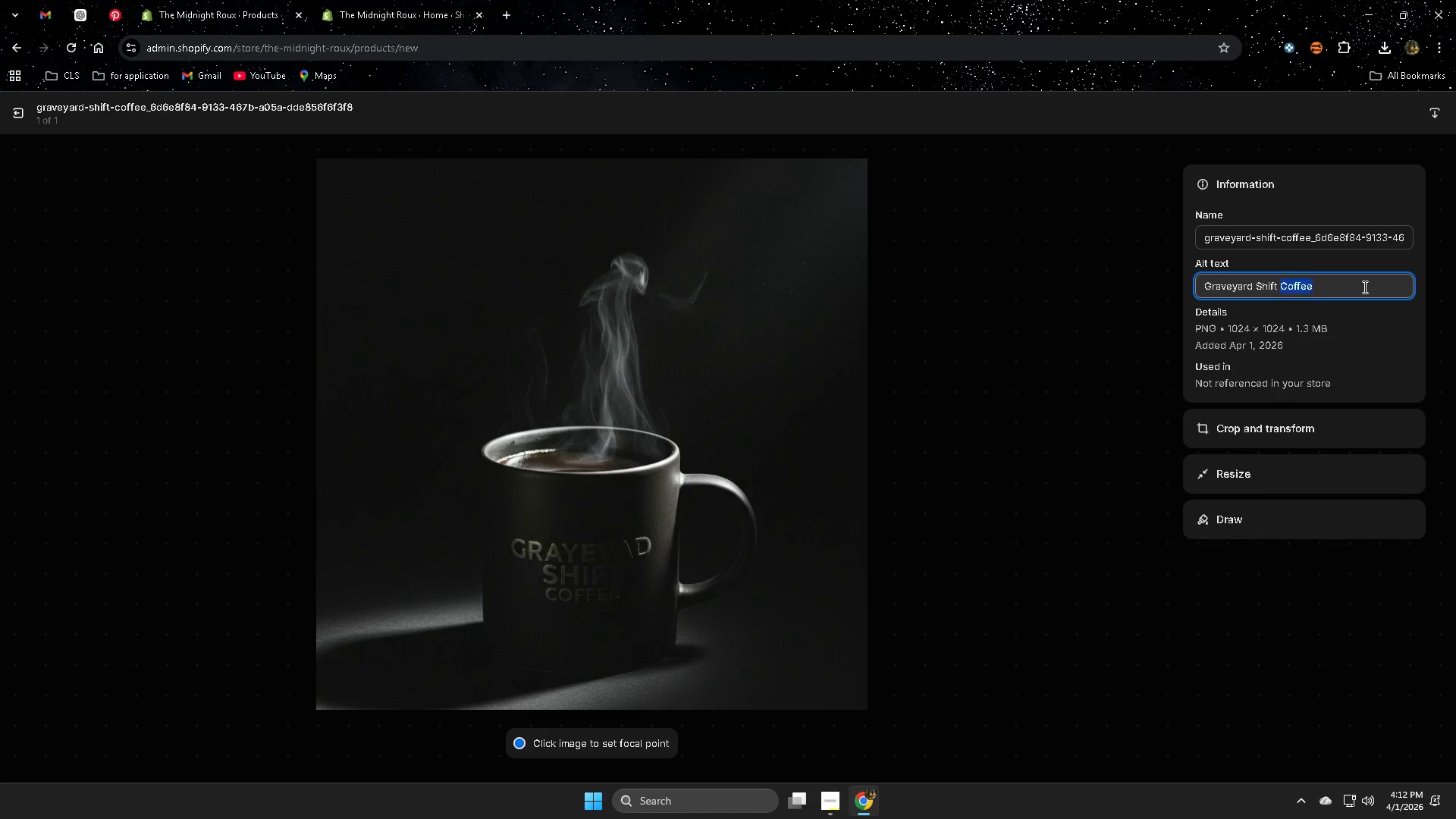 
triple_click([1363, 287])
 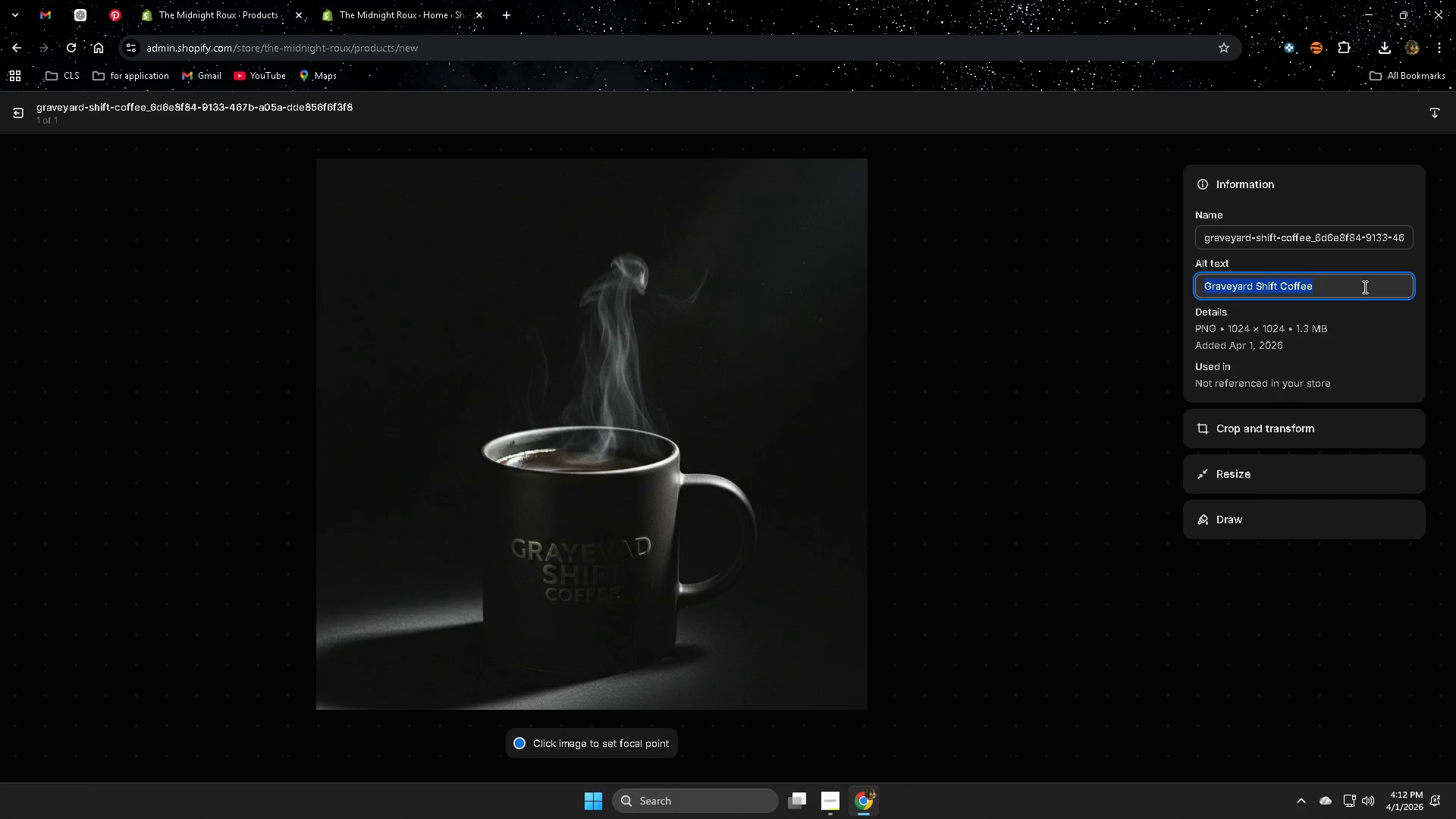 
key(Control+V)
 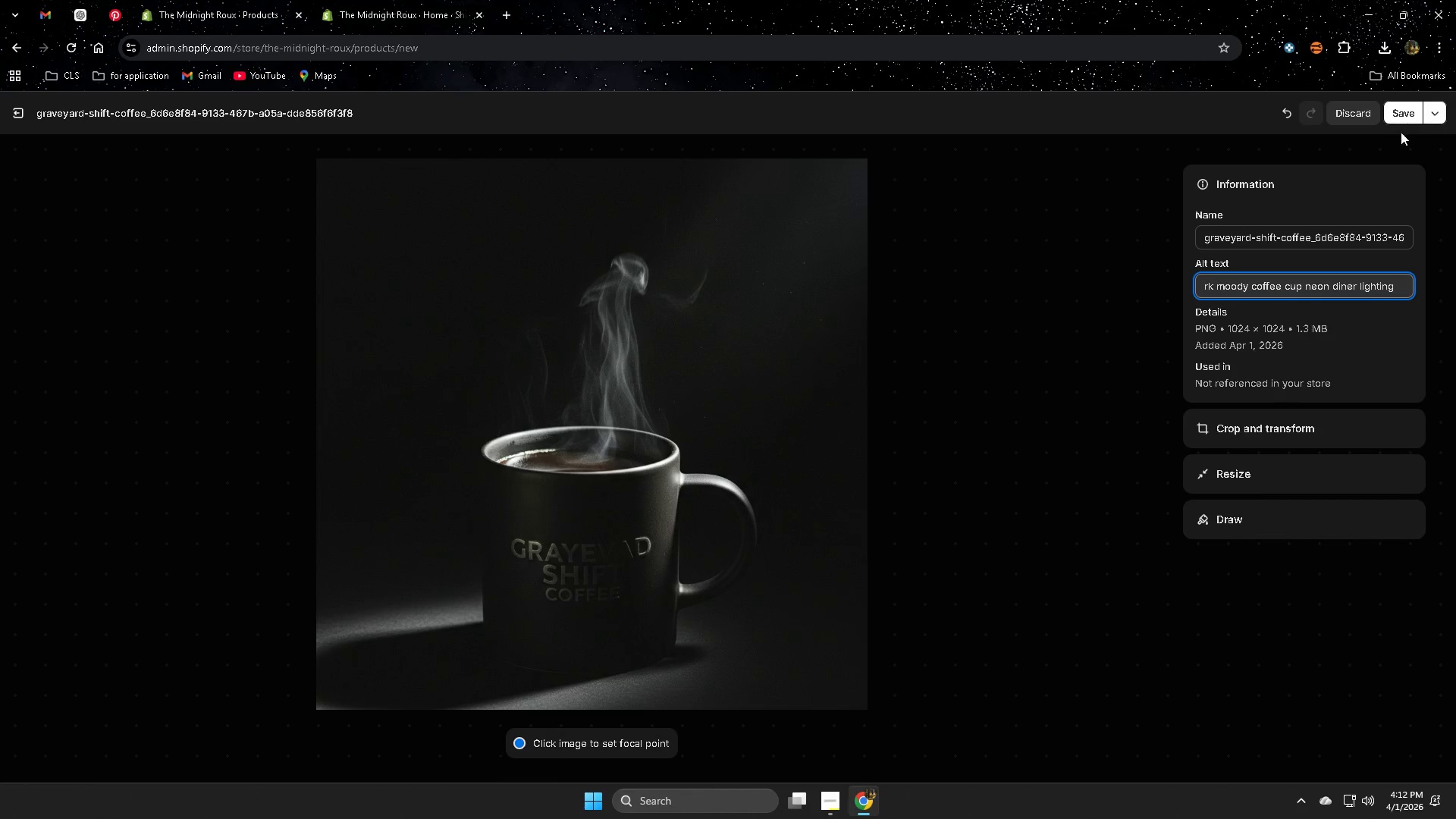 
left_click([1395, 111])
 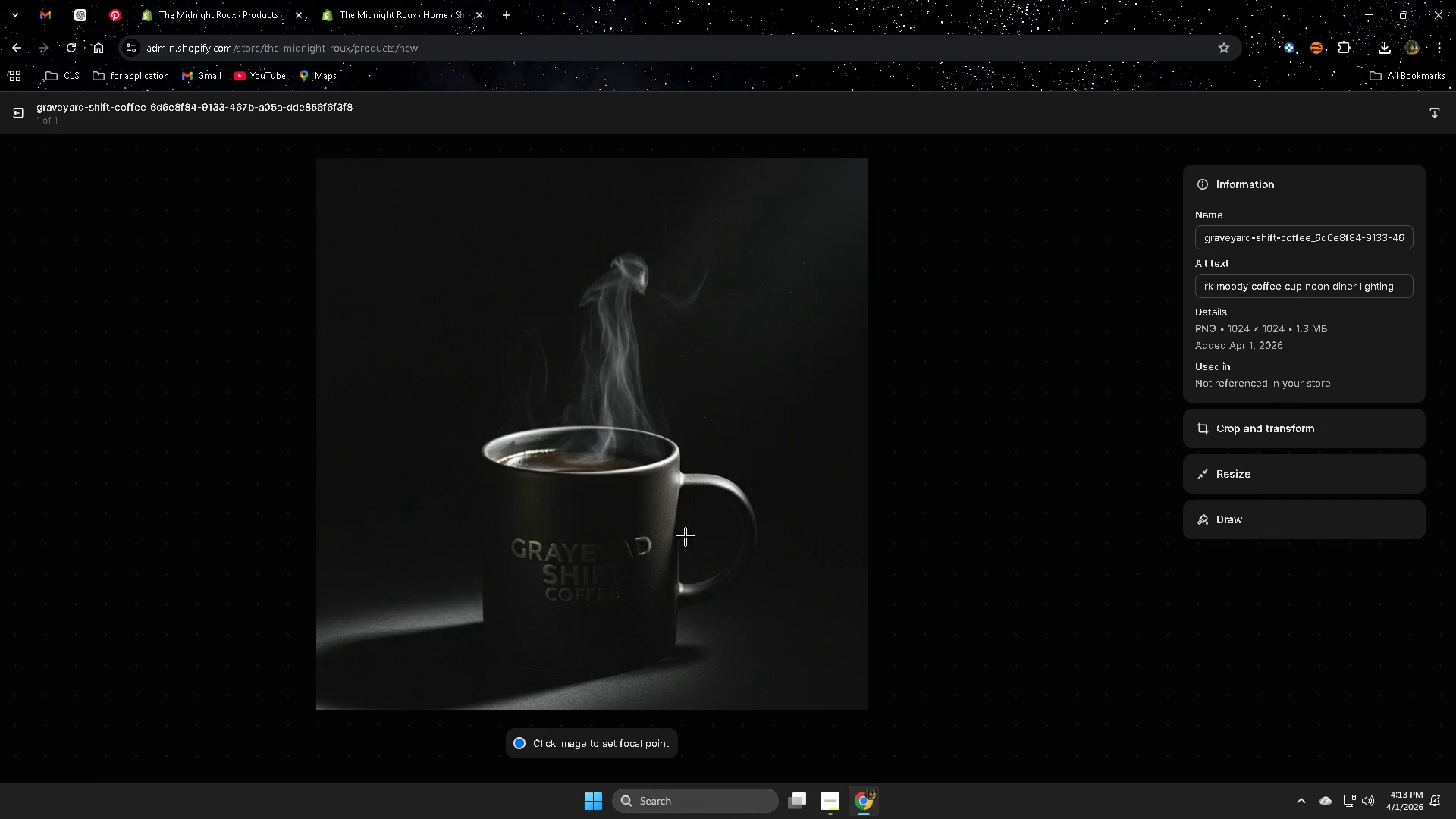 
wait(8.02)
 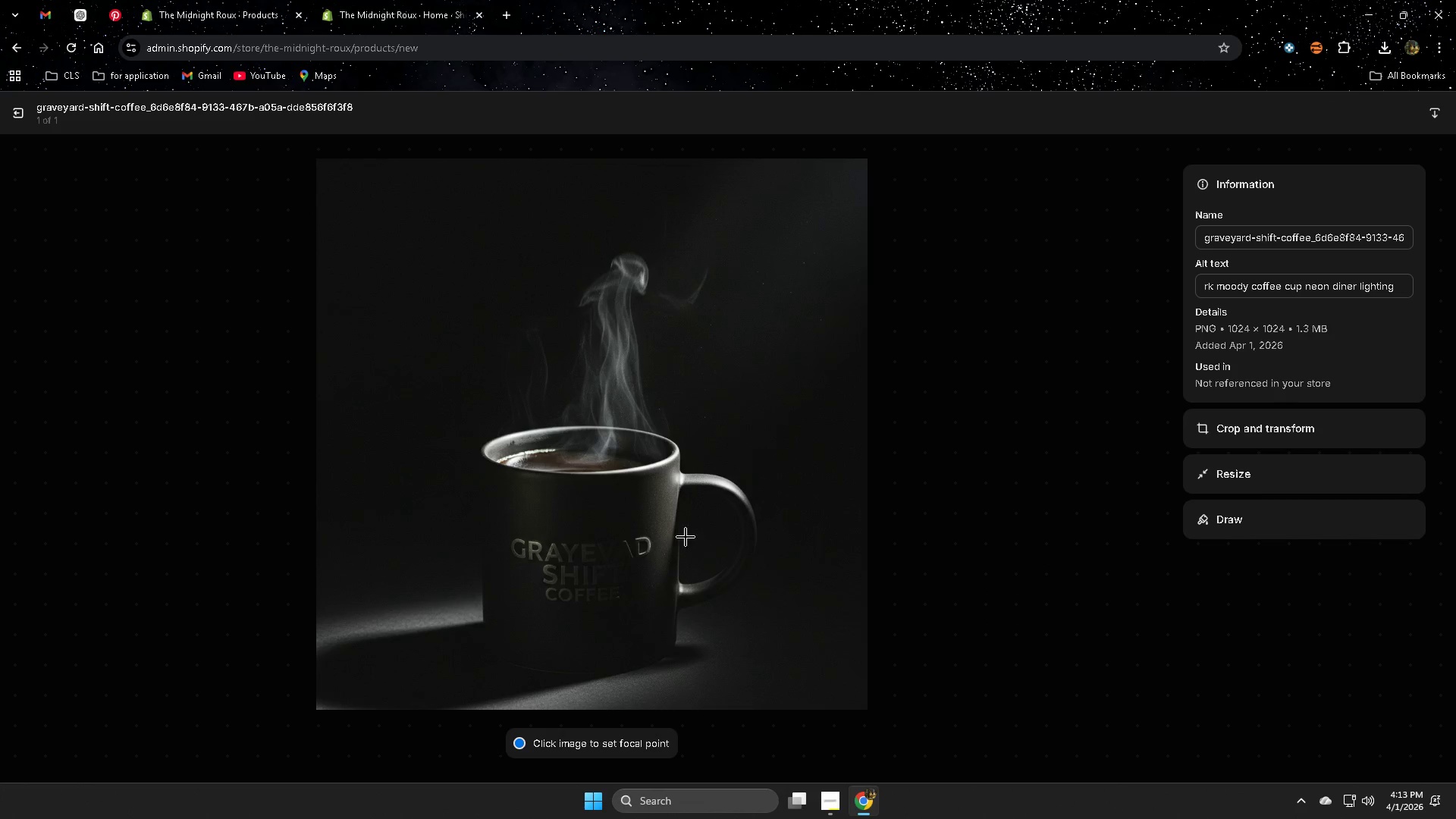 
scroll: coordinate [910, 566], scroll_direction: down, amount: 3.0
 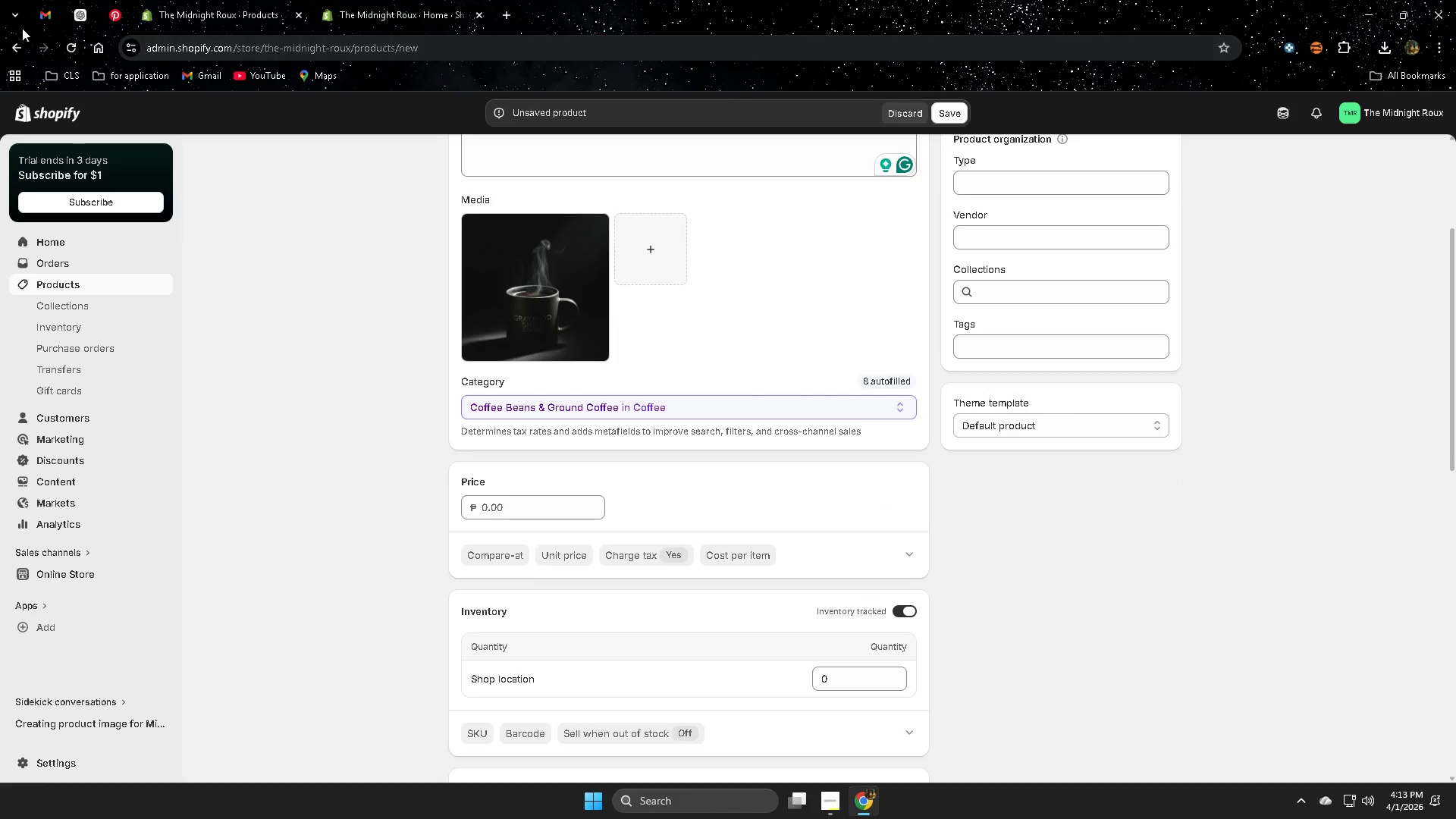 
left_click([77, 10])
 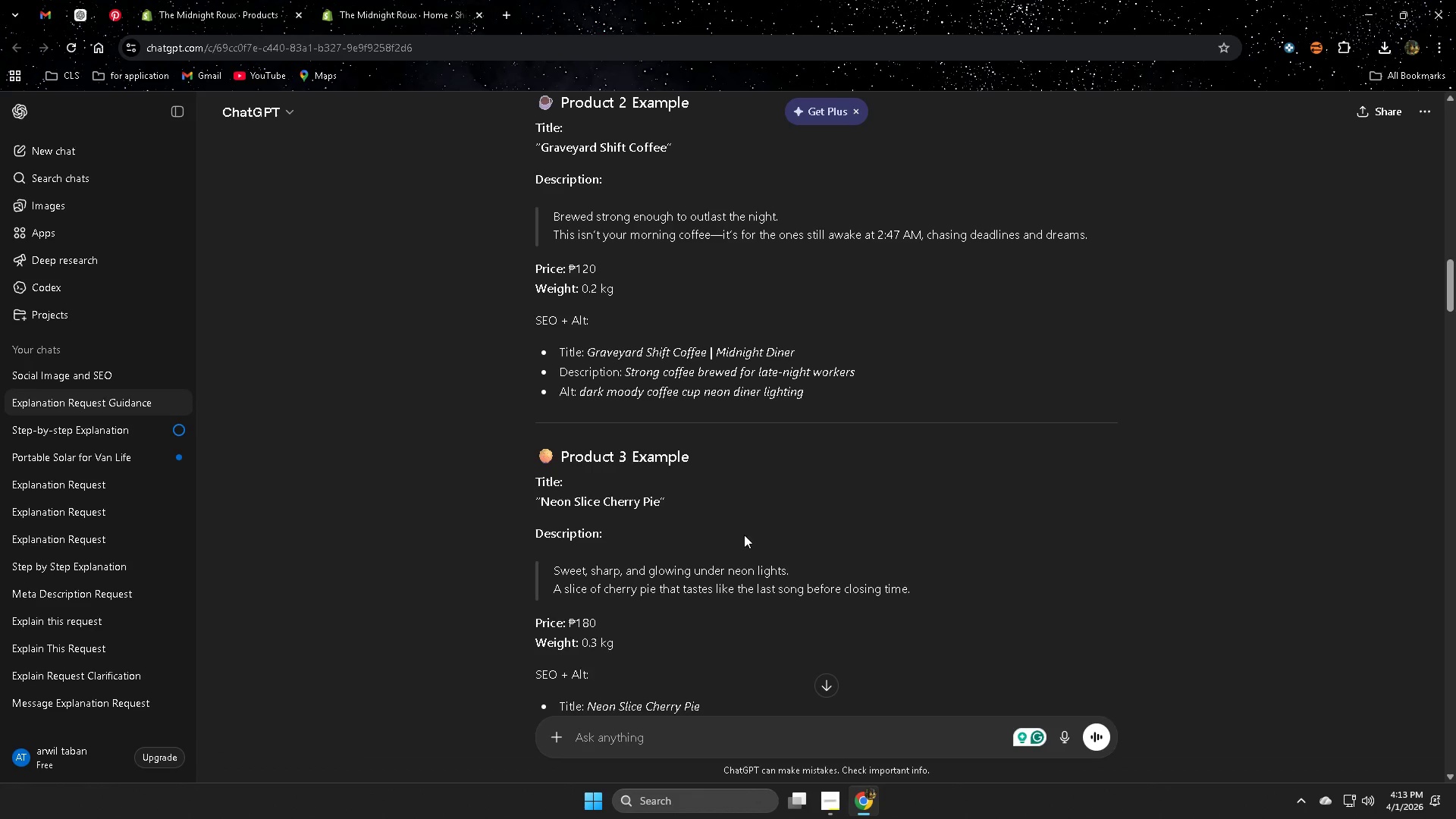 
scroll: coordinate [805, 563], scroll_direction: down, amount: 1.0
 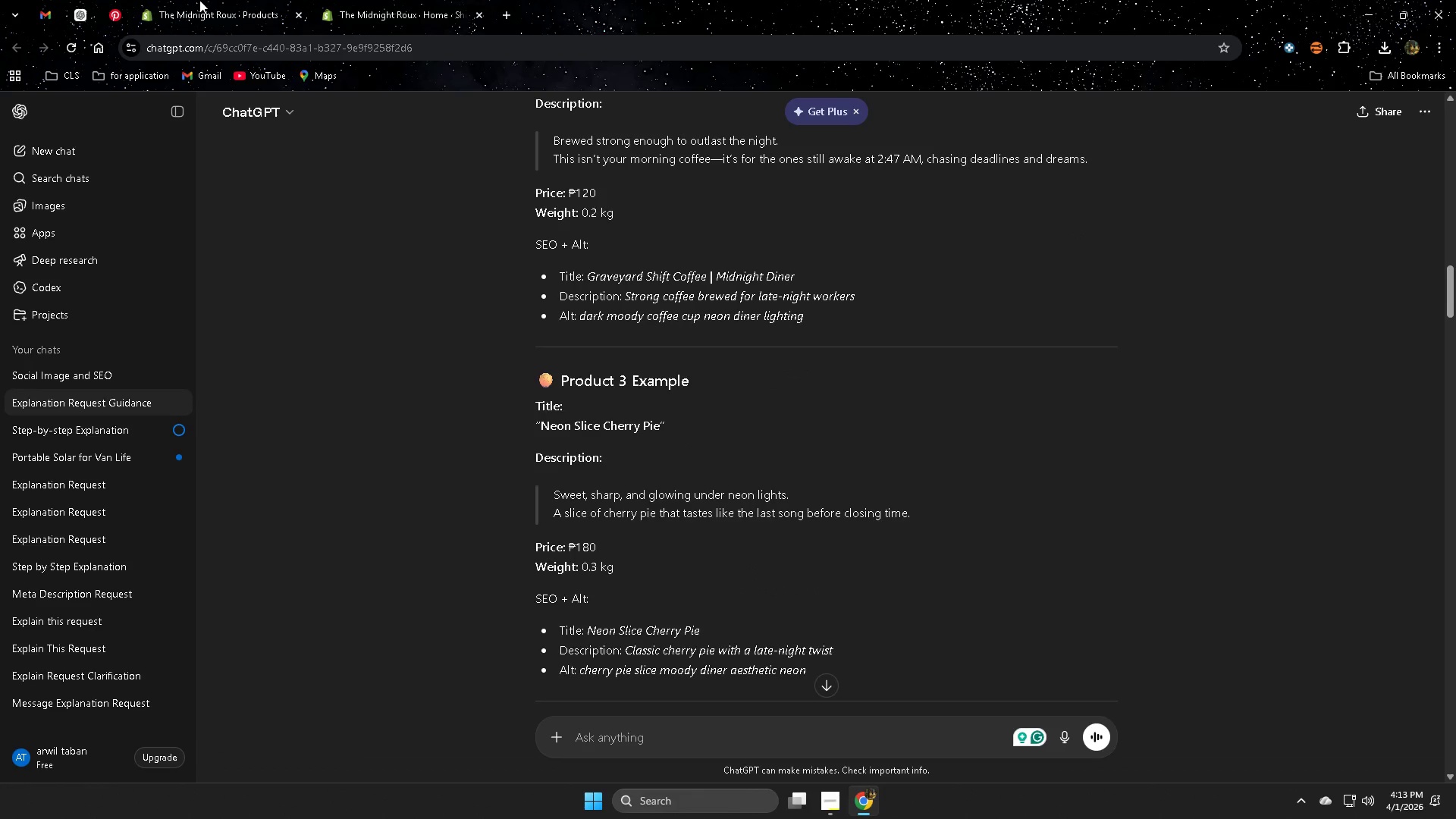 
left_click([80, 8])
 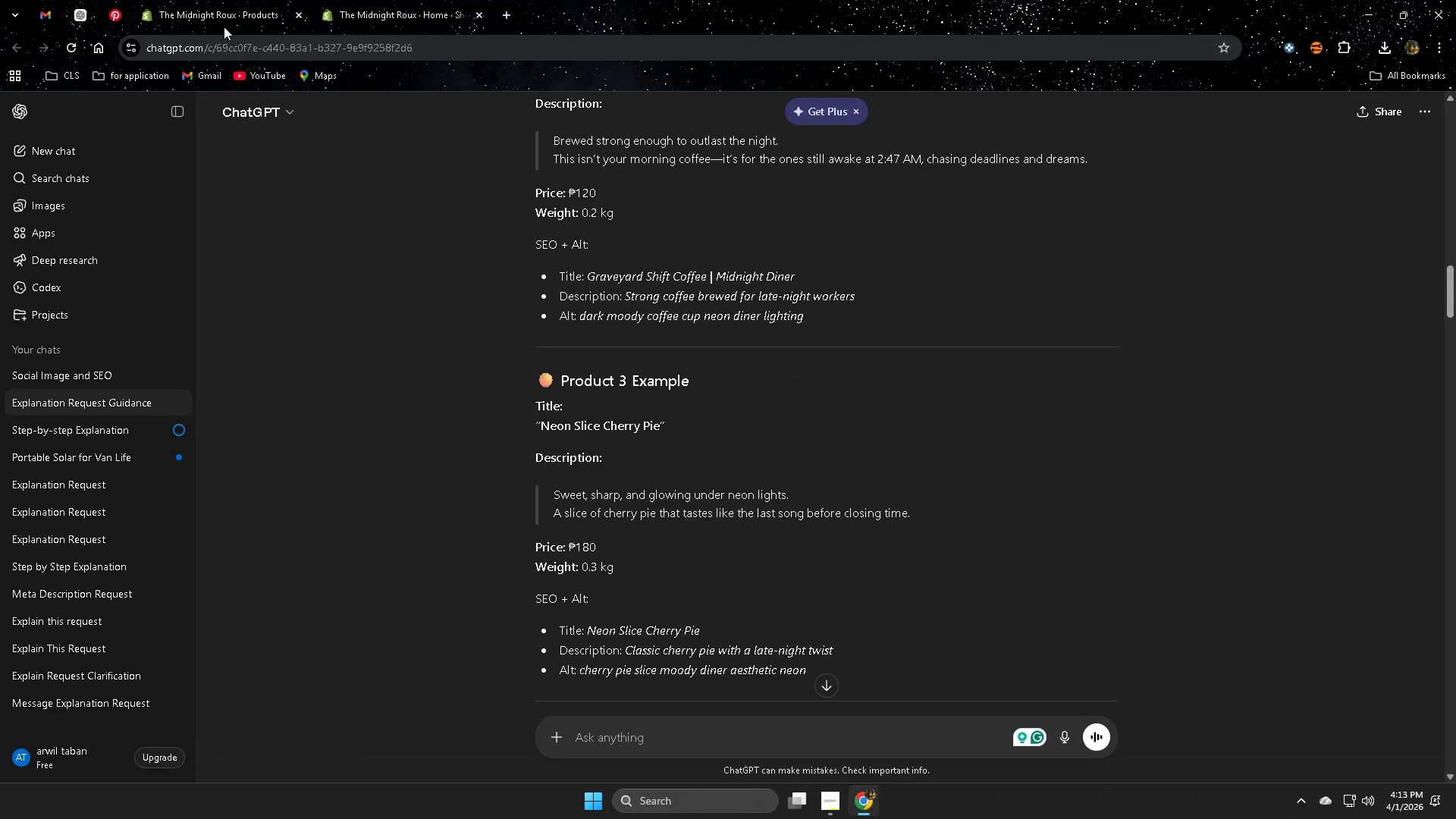 
left_click([234, 0])
 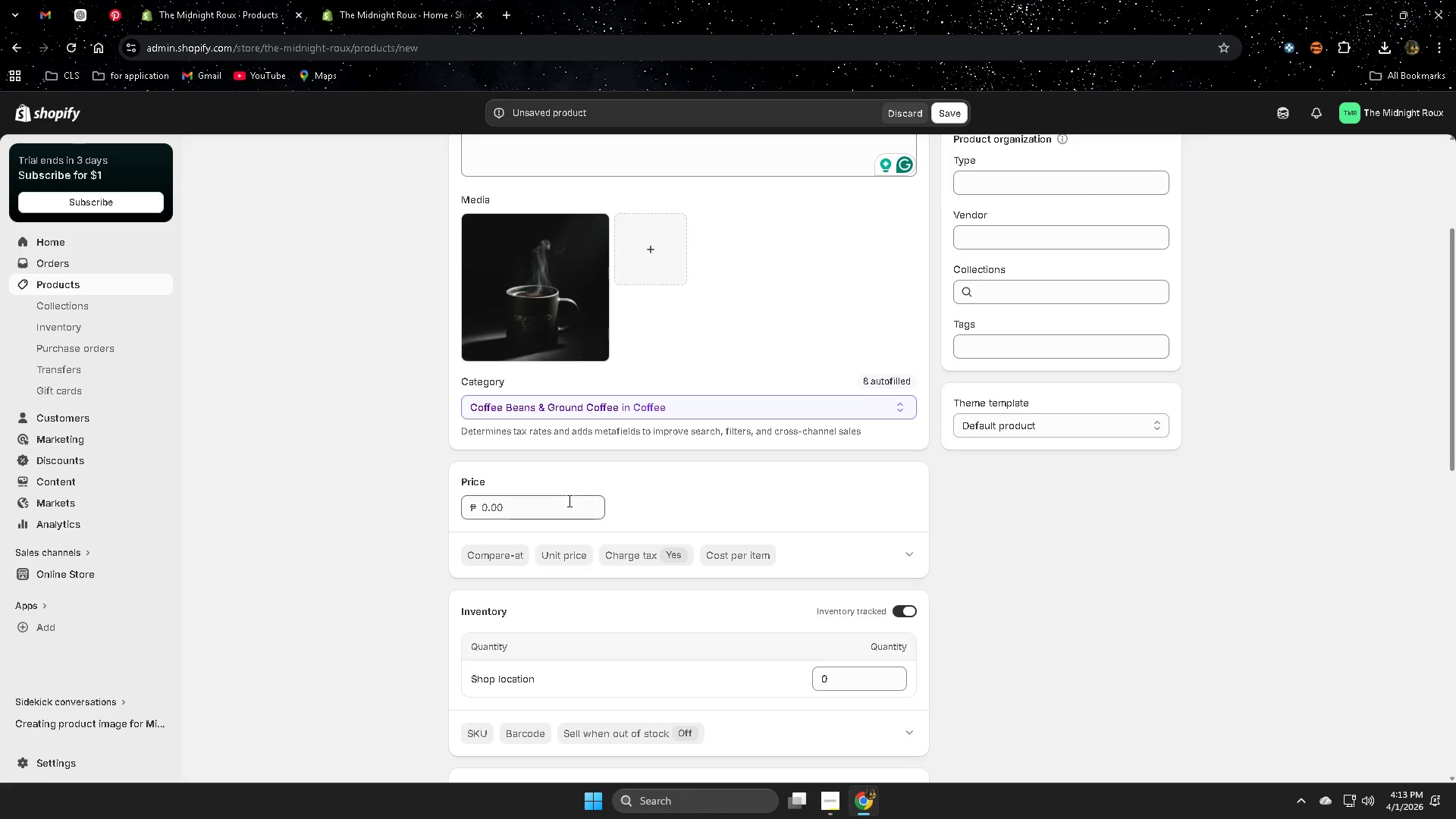 
double_click([559, 510])
 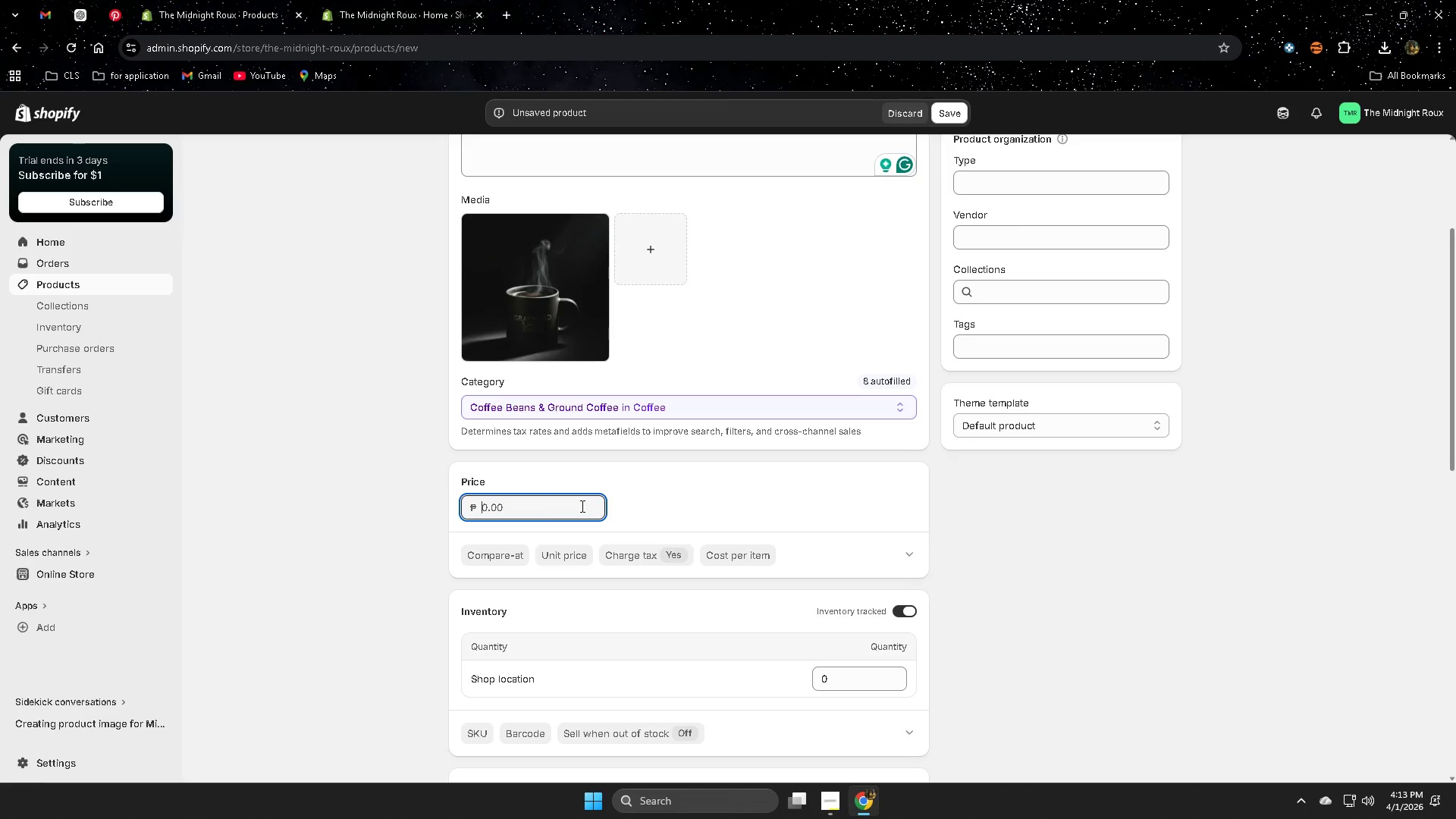 
type(21)
 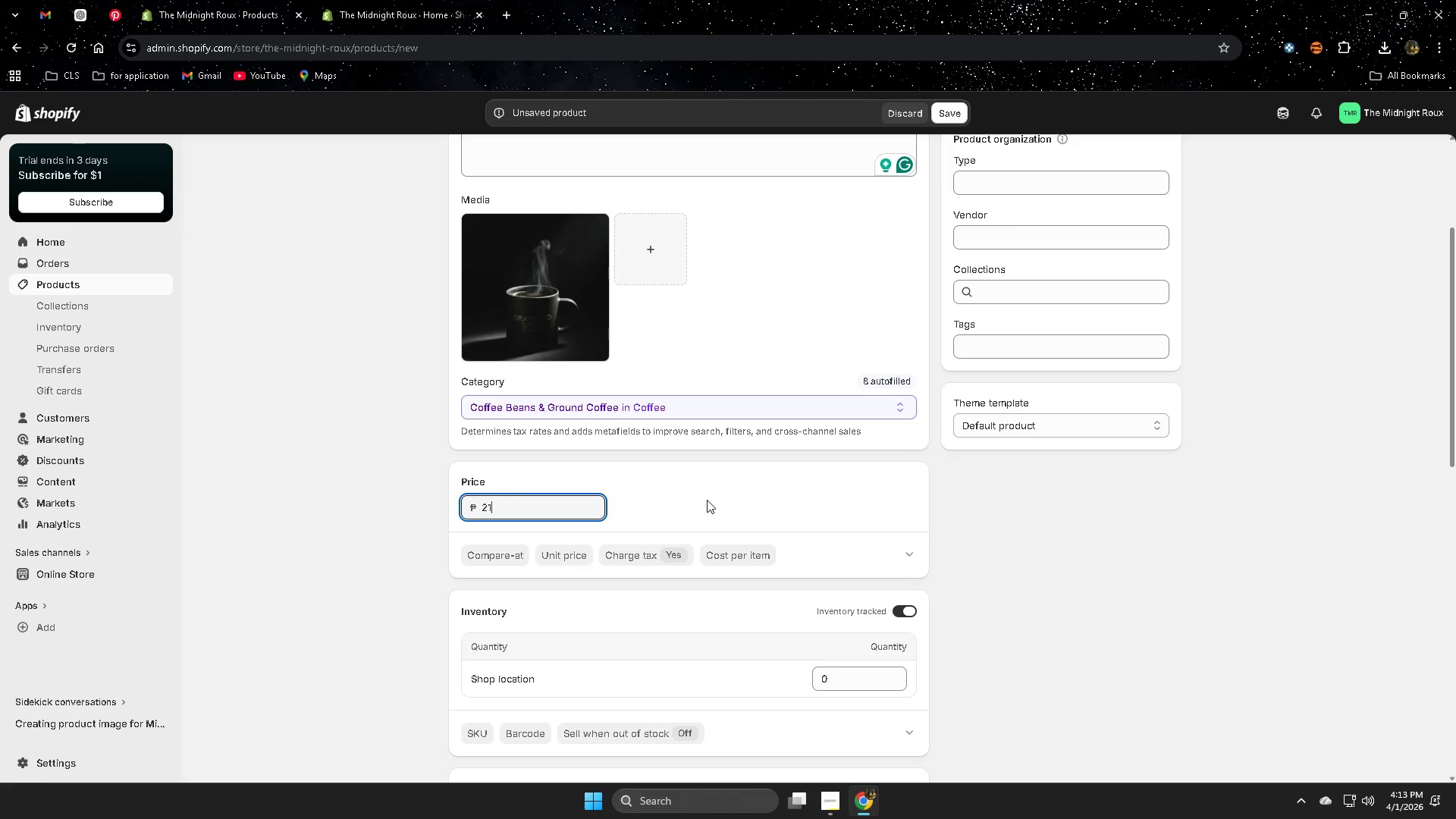 
left_click([707, 500])
 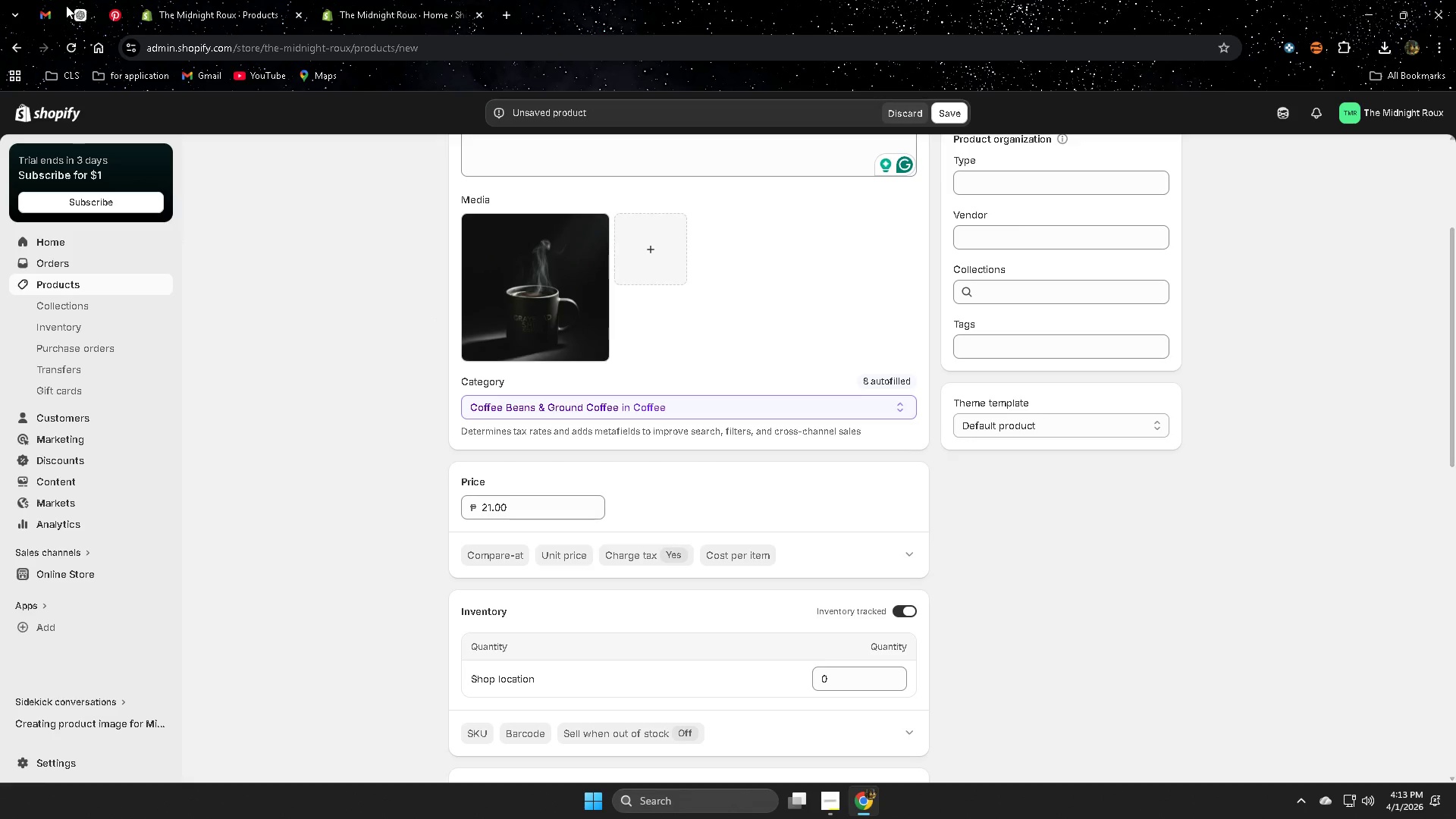 
left_click([42, 6])
 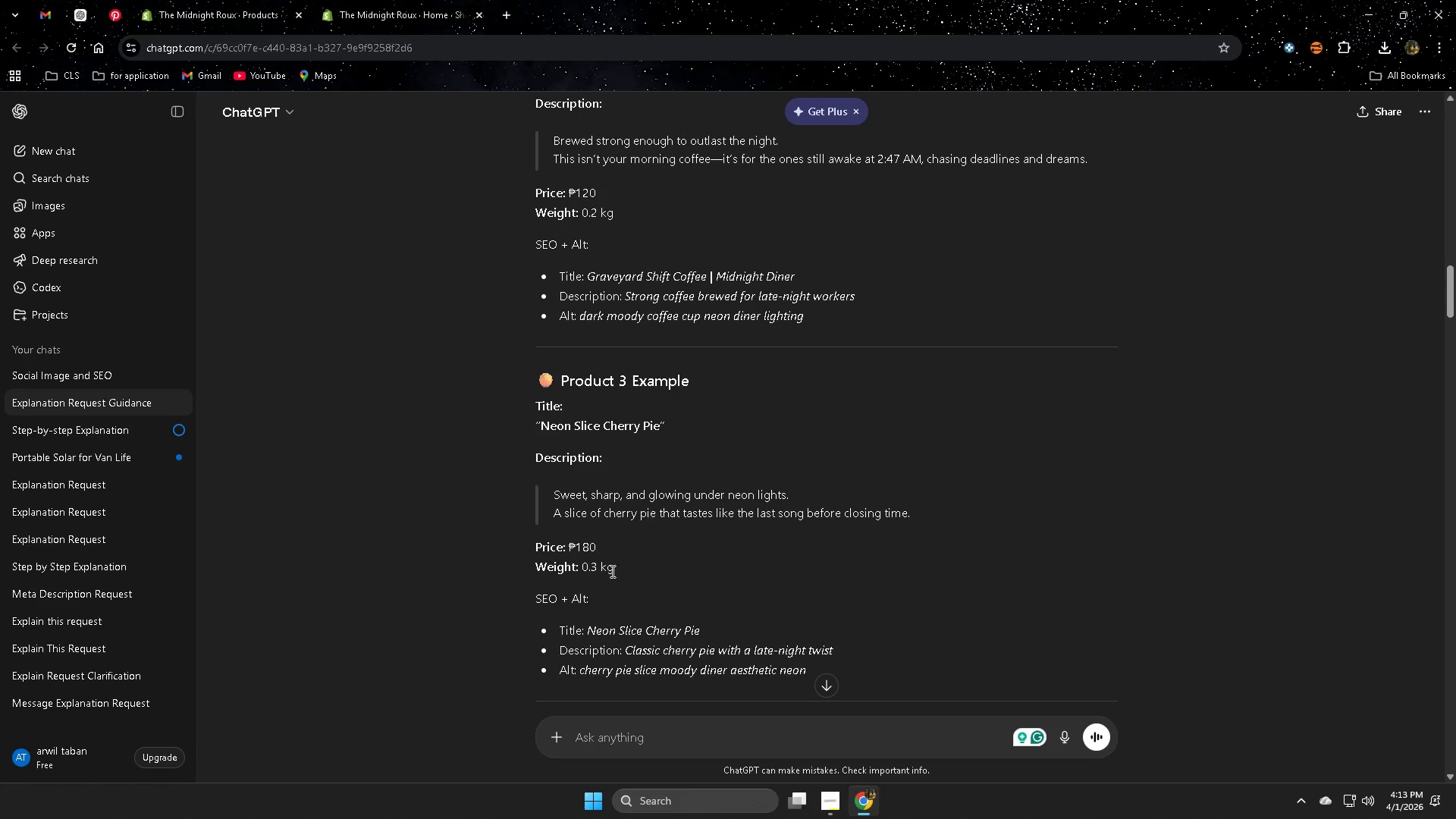 
left_click_drag(start_coordinate=[581, 569], to_coordinate=[603, 569])
 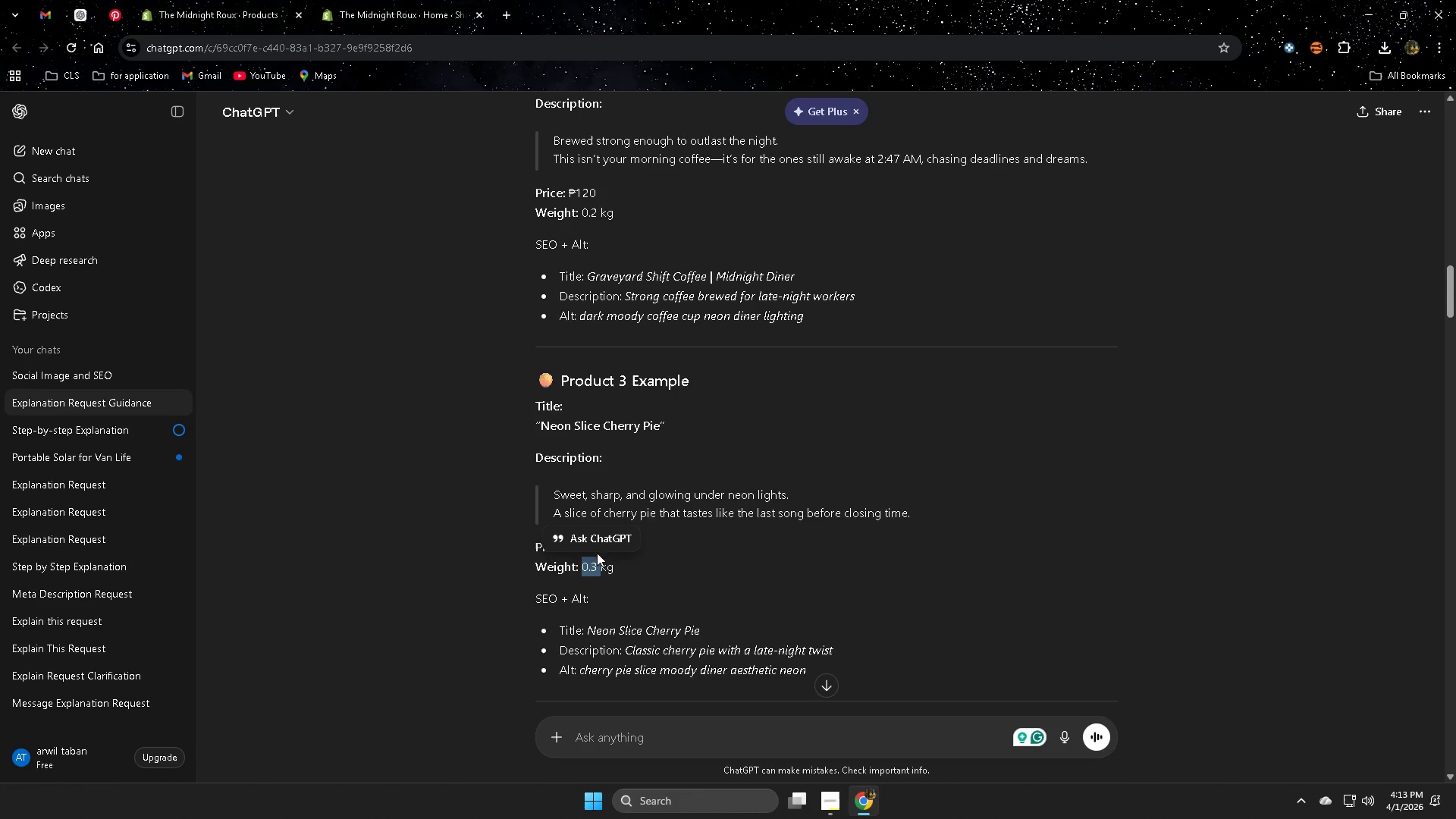 
key(Control+ControlLeft)
 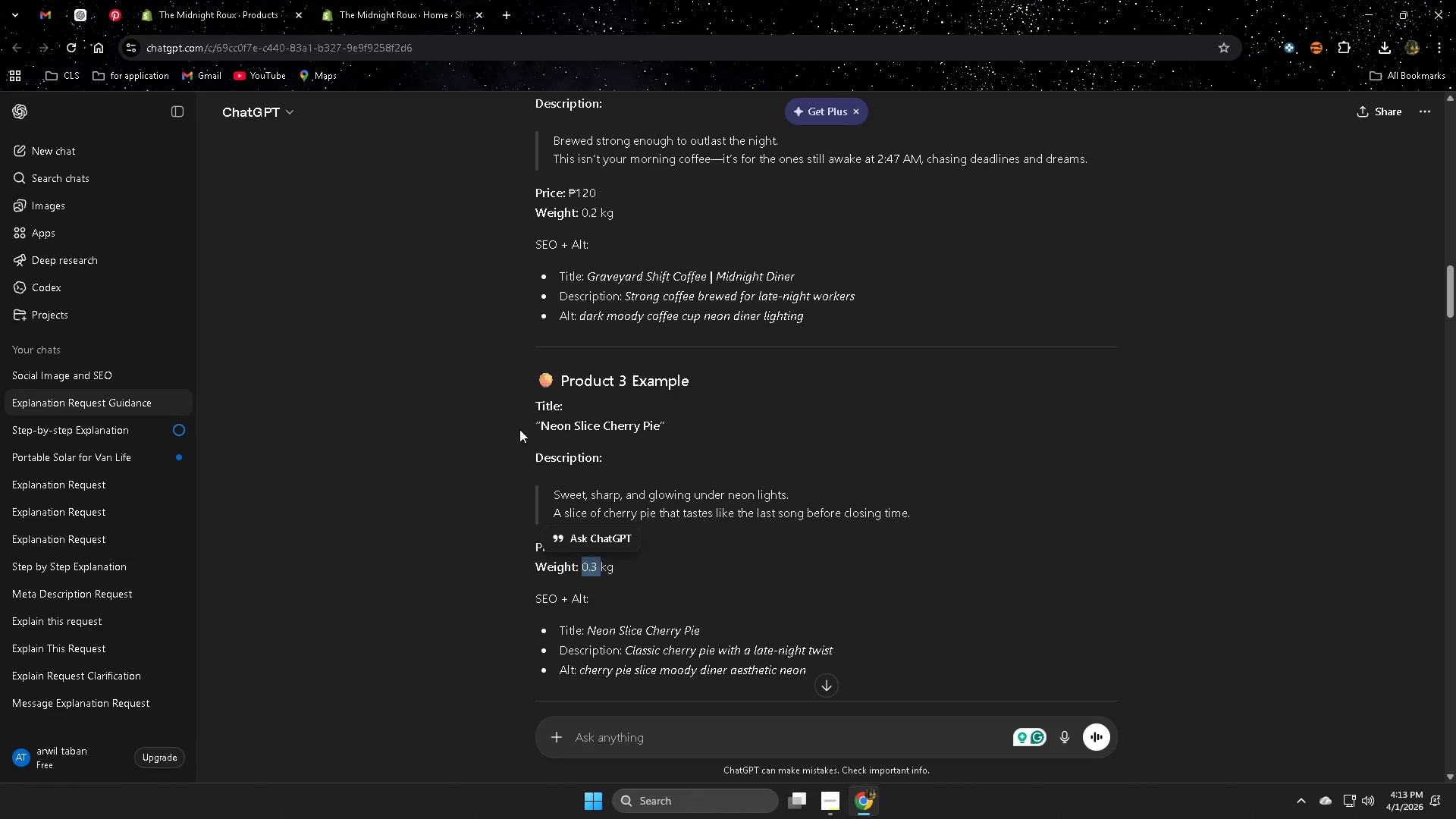 
key(Control+C)
 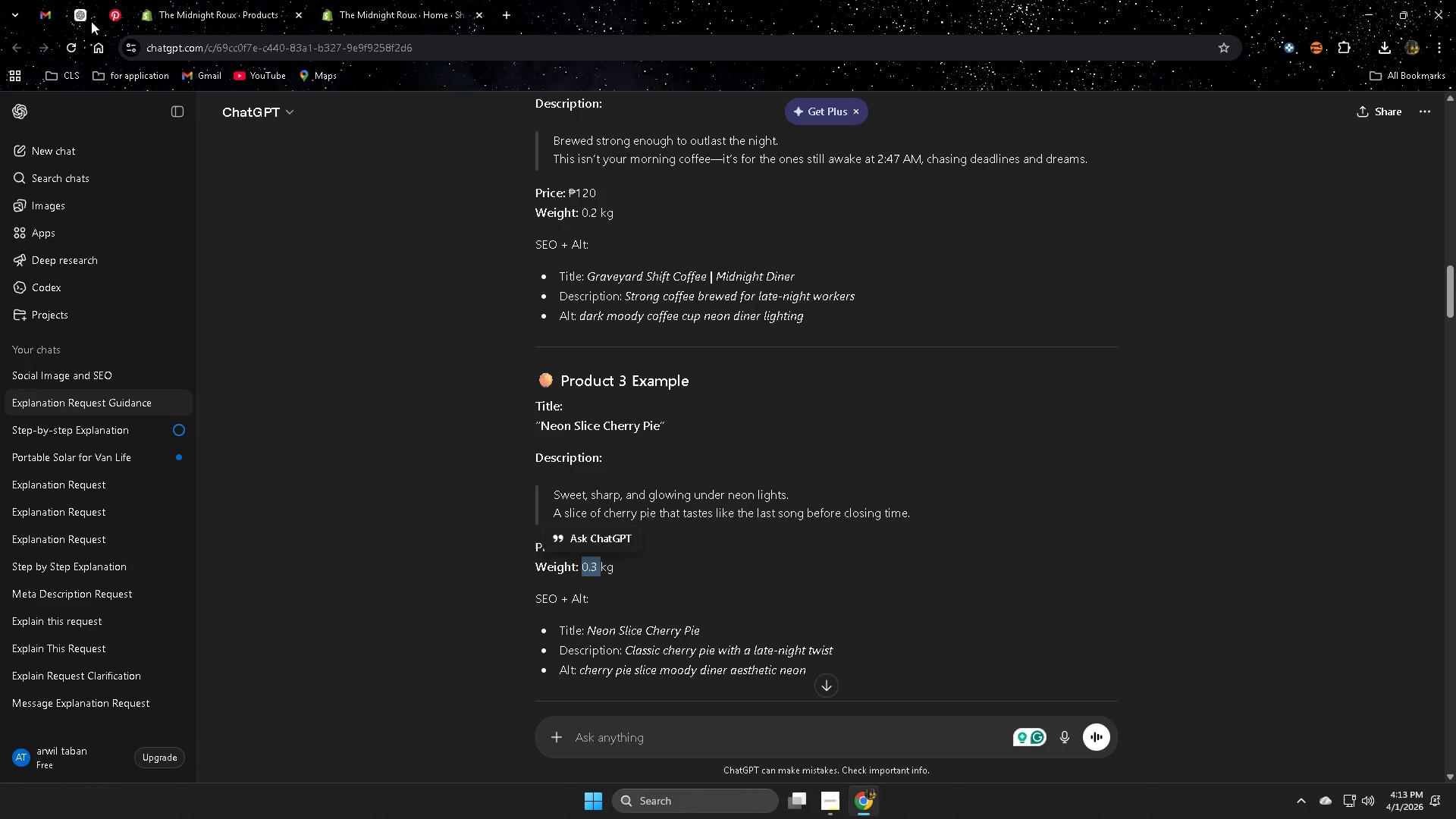 
left_click([78, 19])
 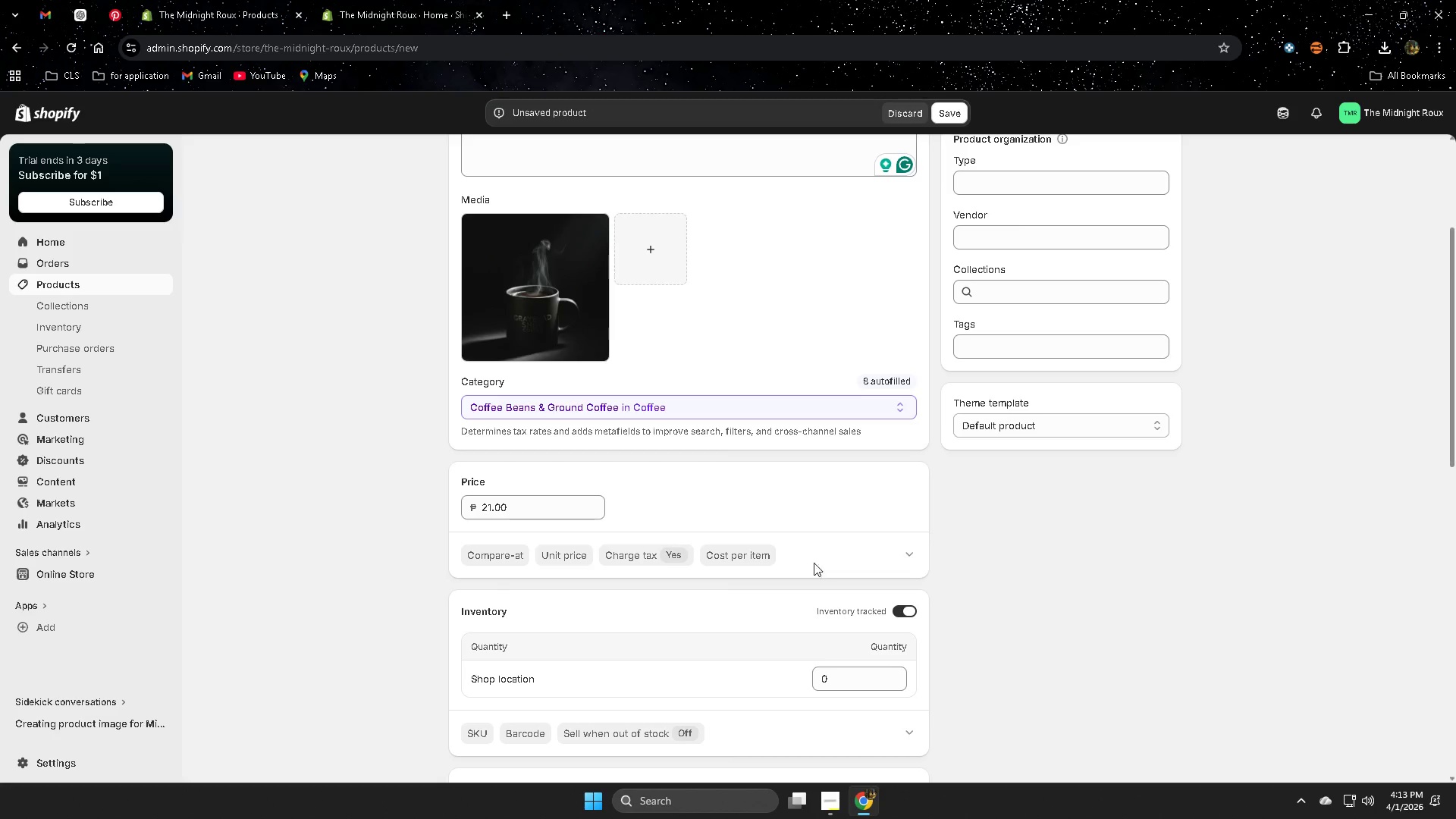 
scroll: coordinate [858, 651], scroll_direction: down, amount: 2.0
 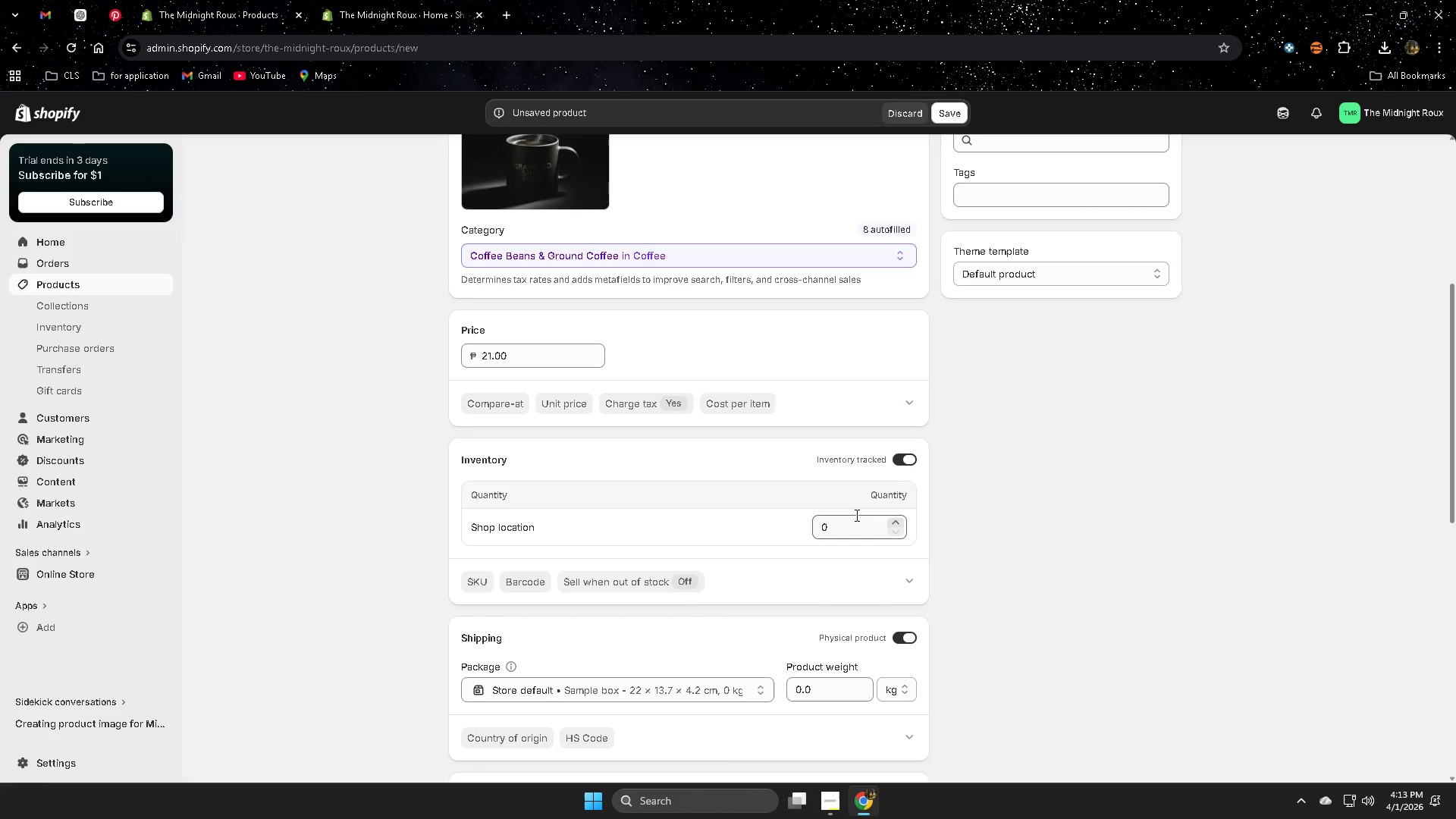 
left_click_drag(start_coordinate=[850, 521], to_coordinate=[703, 513])
 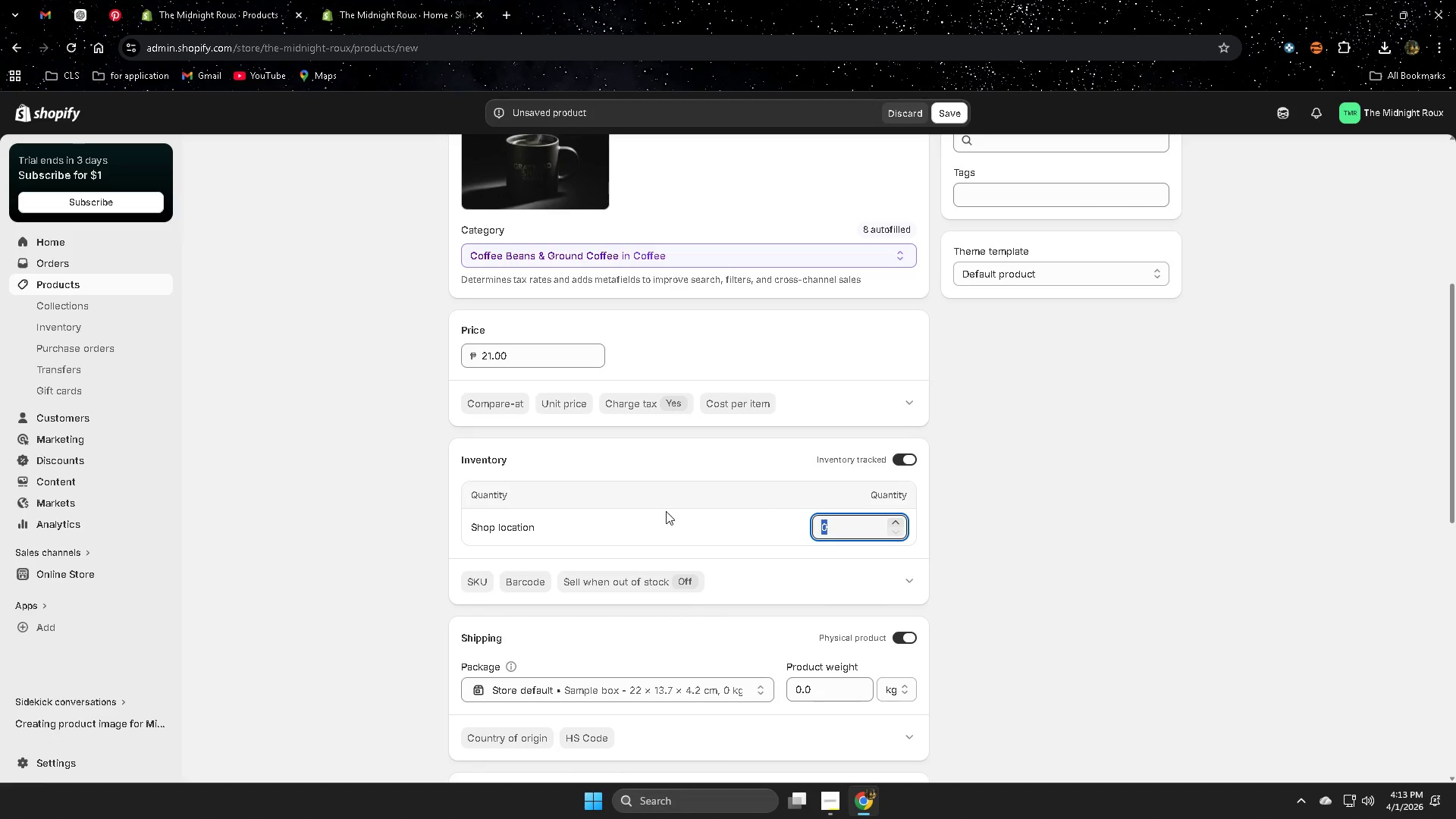 
type(12)
 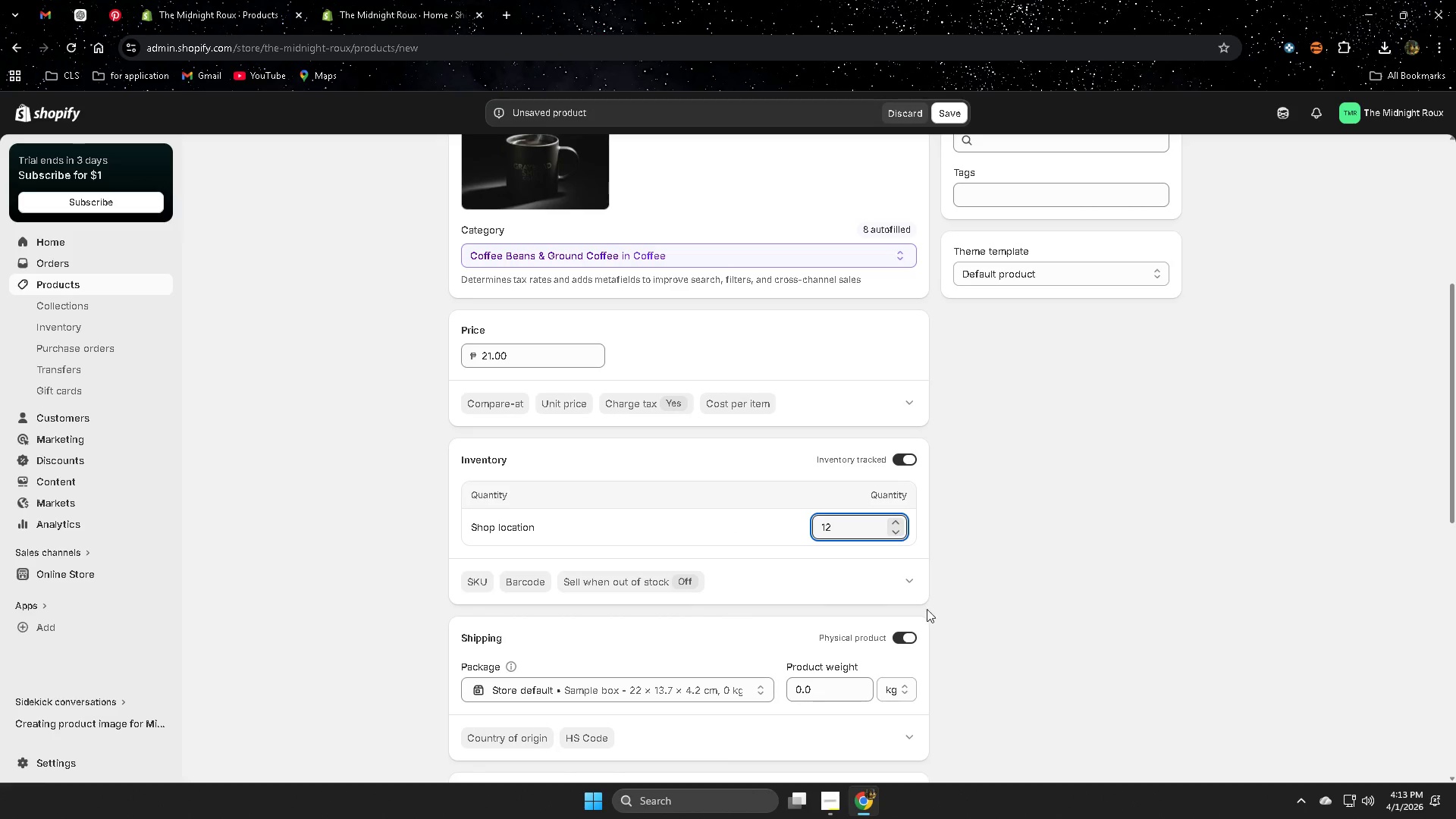 
scroll: coordinate [758, 595], scroll_direction: down, amount: 1.0
 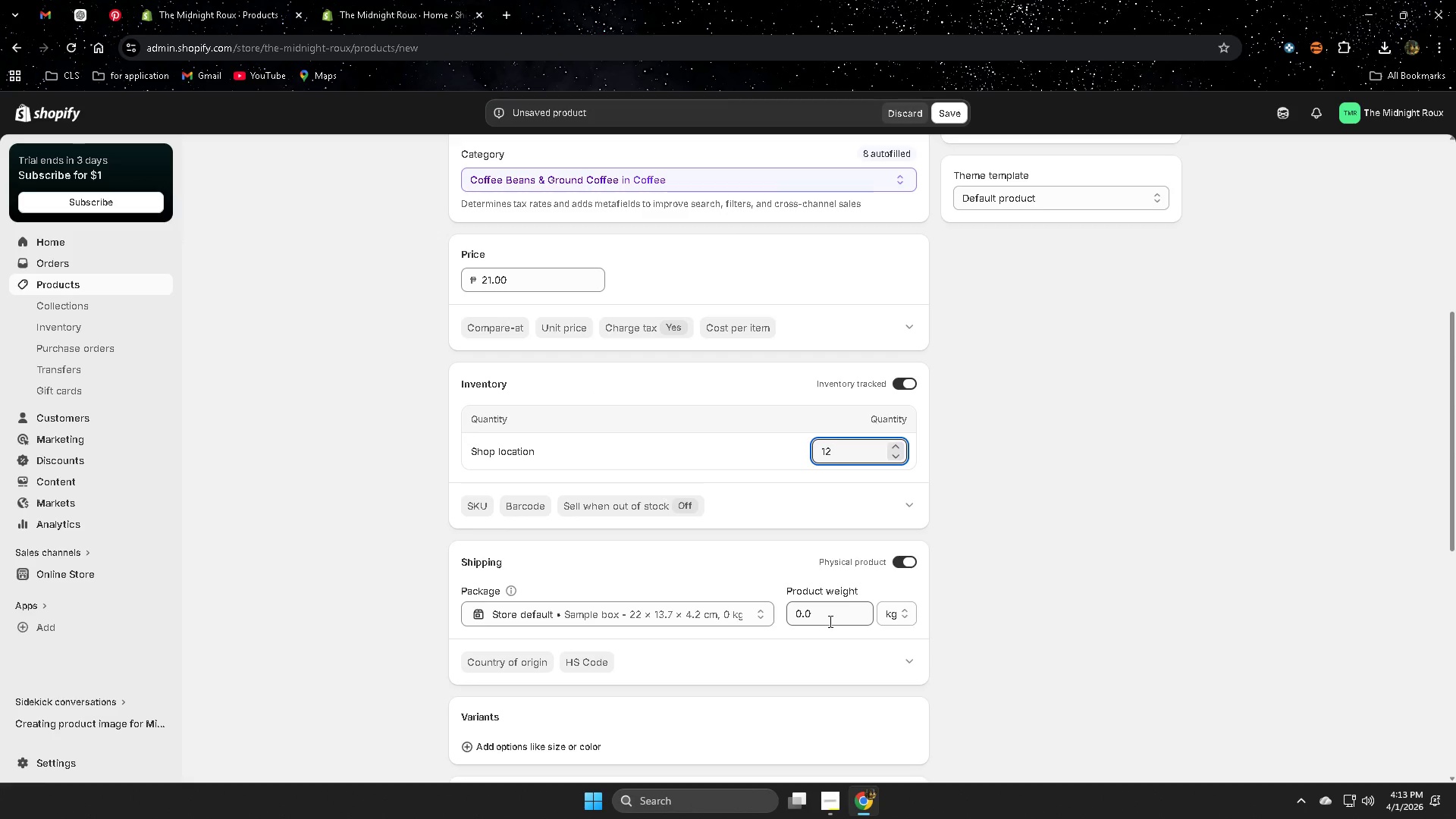 
double_click([829, 621])
 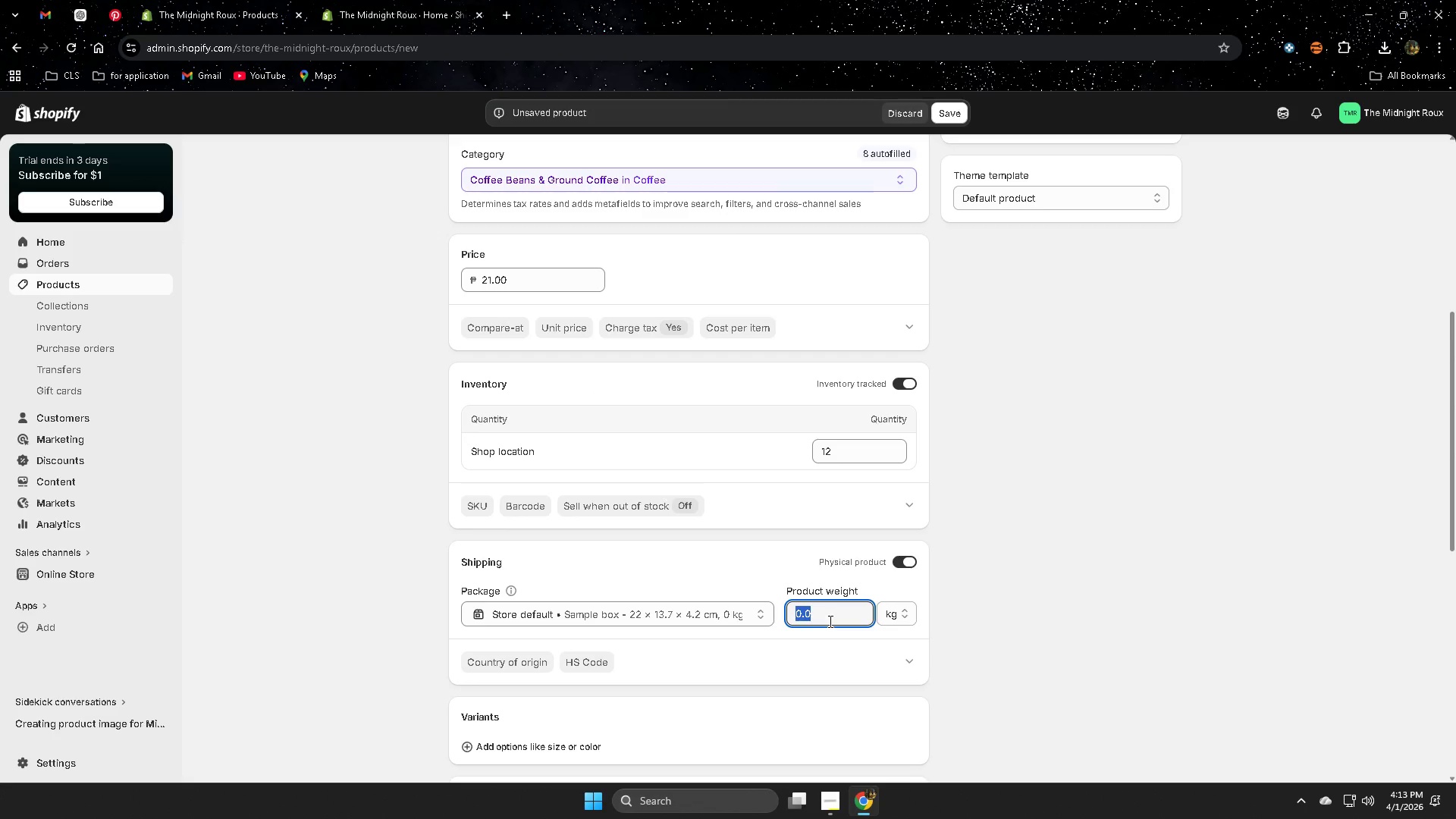 
key(Control+ControlLeft)
 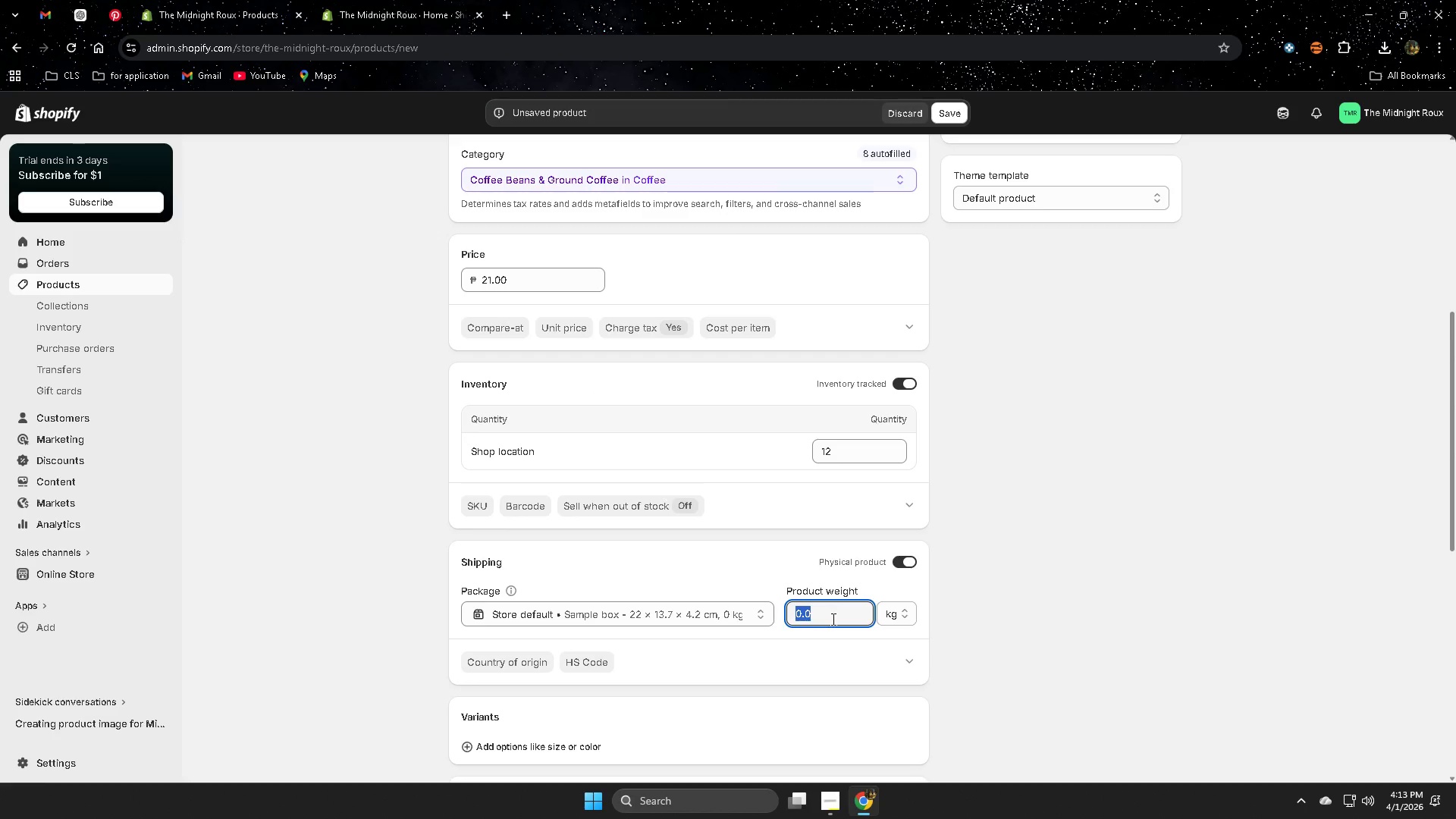 
key(Control+V)
 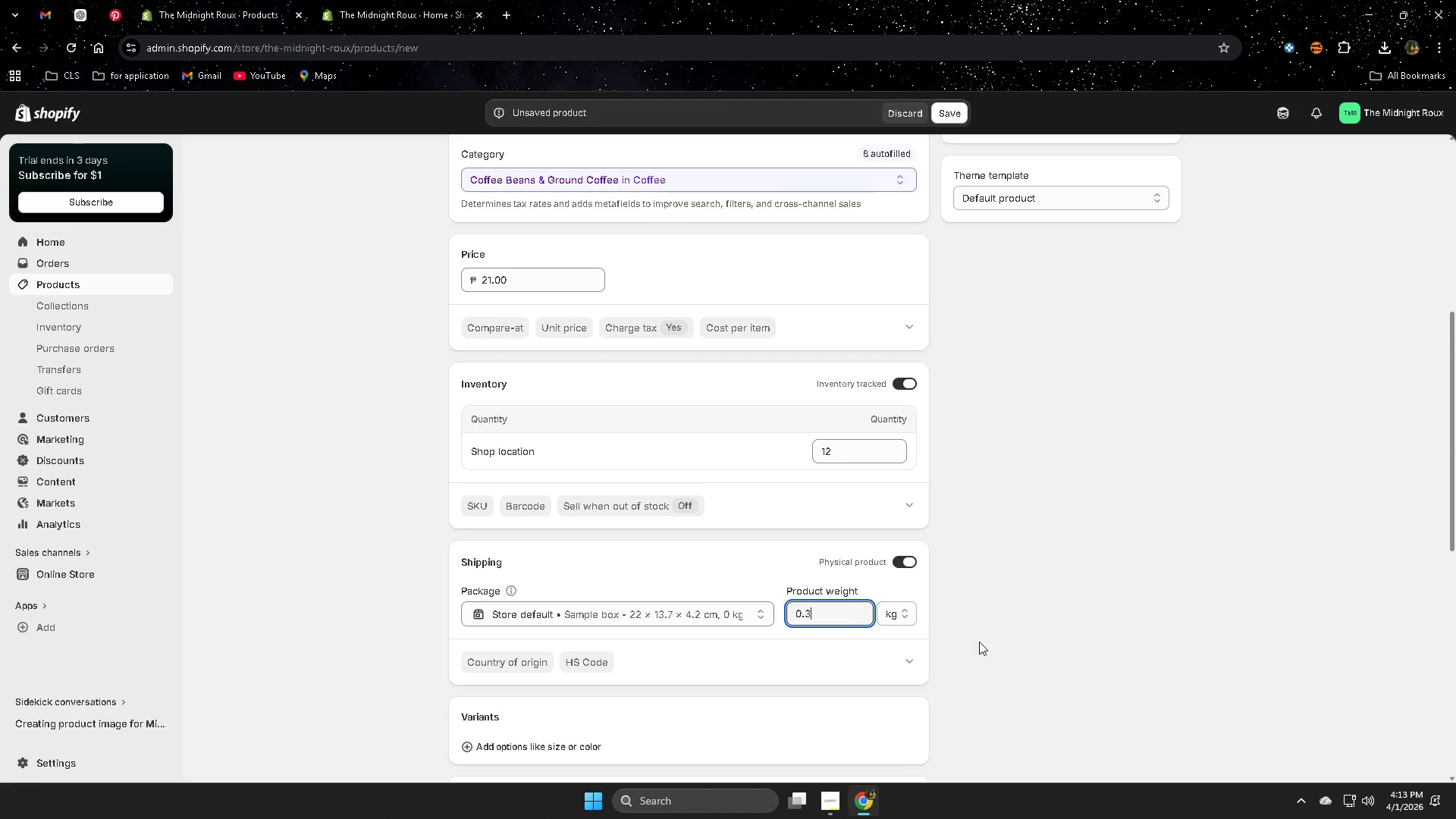 
left_click([990, 642])
 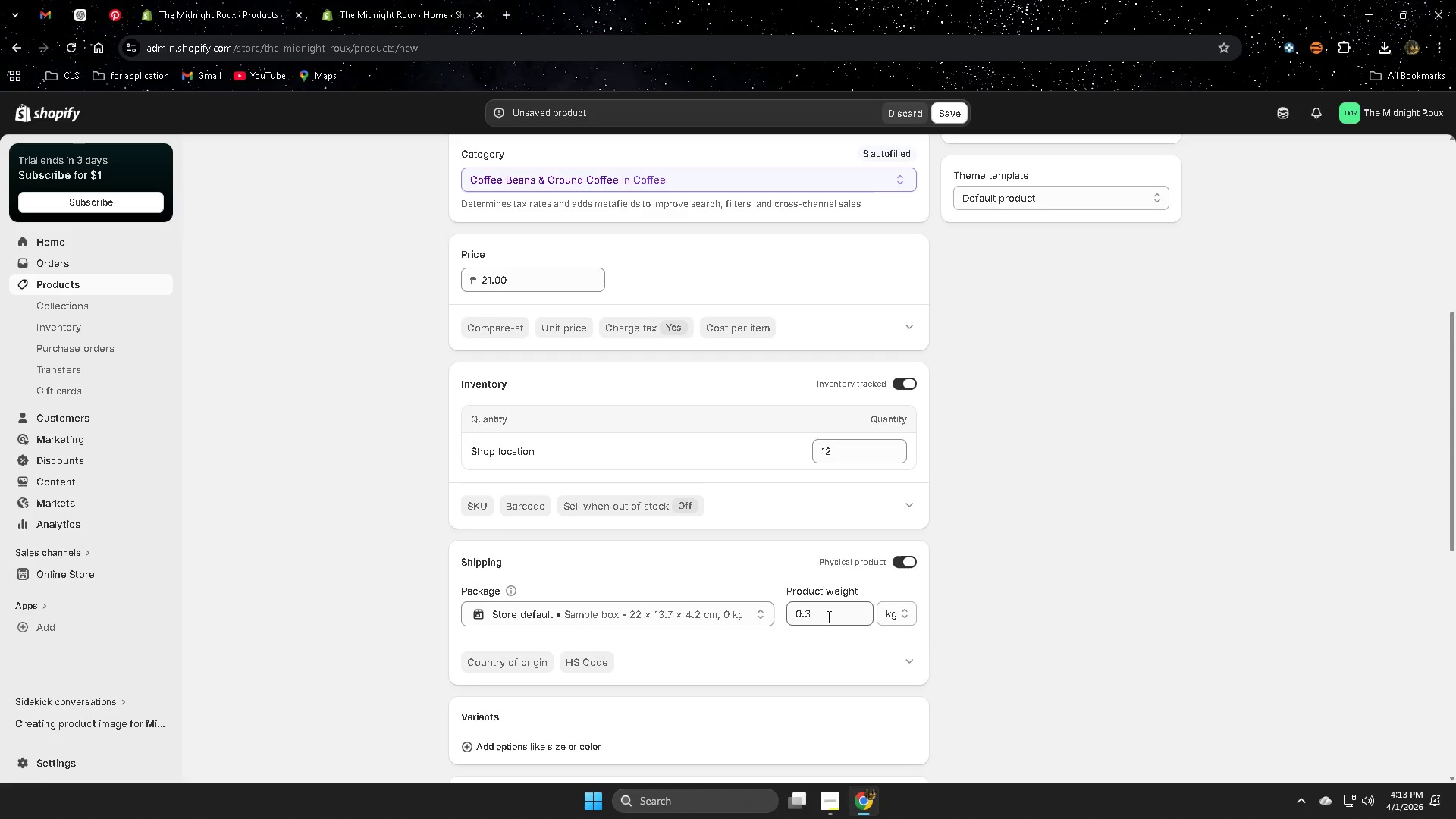 
left_click([906, 583])
 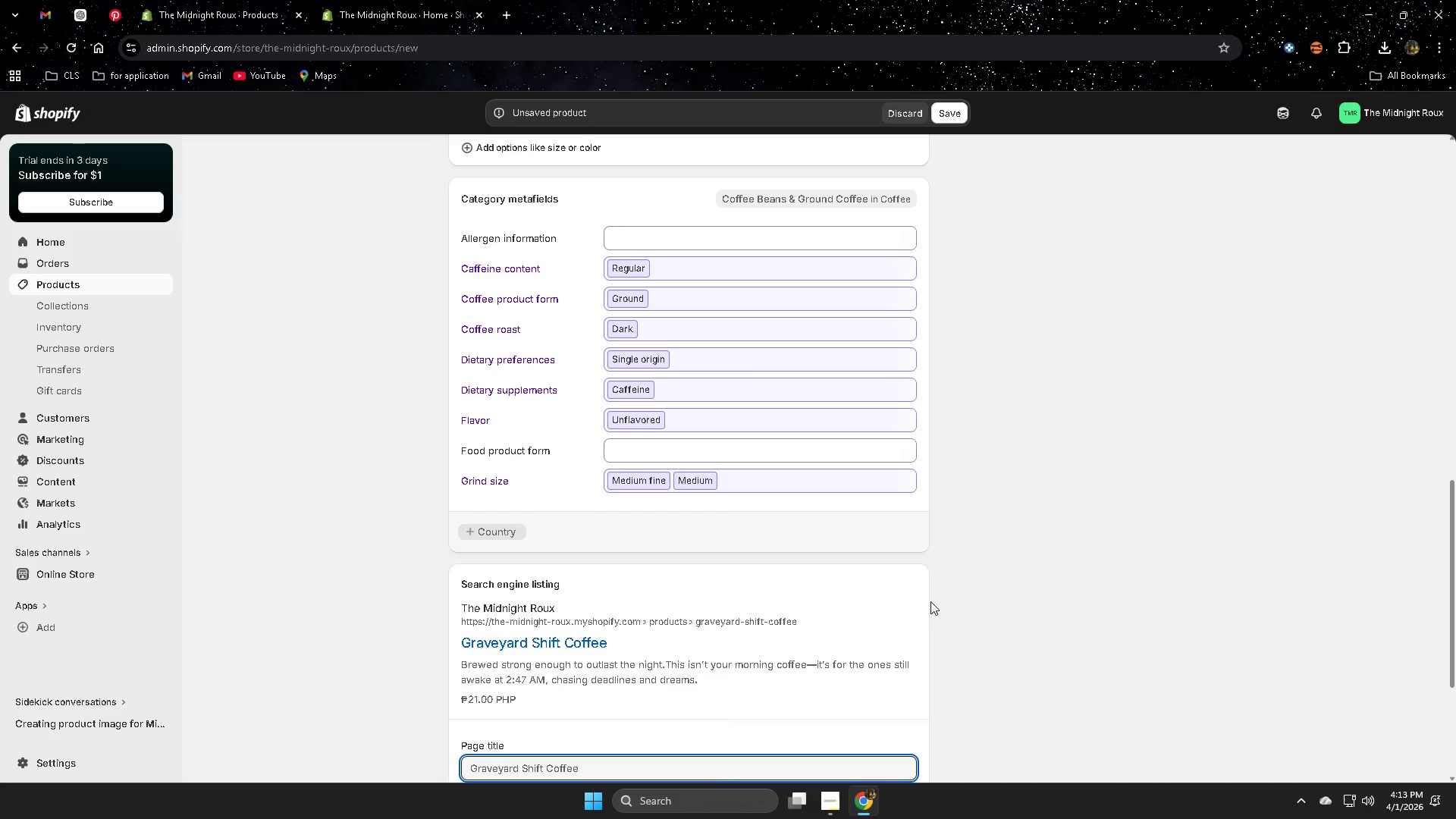 
scroll: coordinate [987, 596], scroll_direction: down, amount: 12.0
 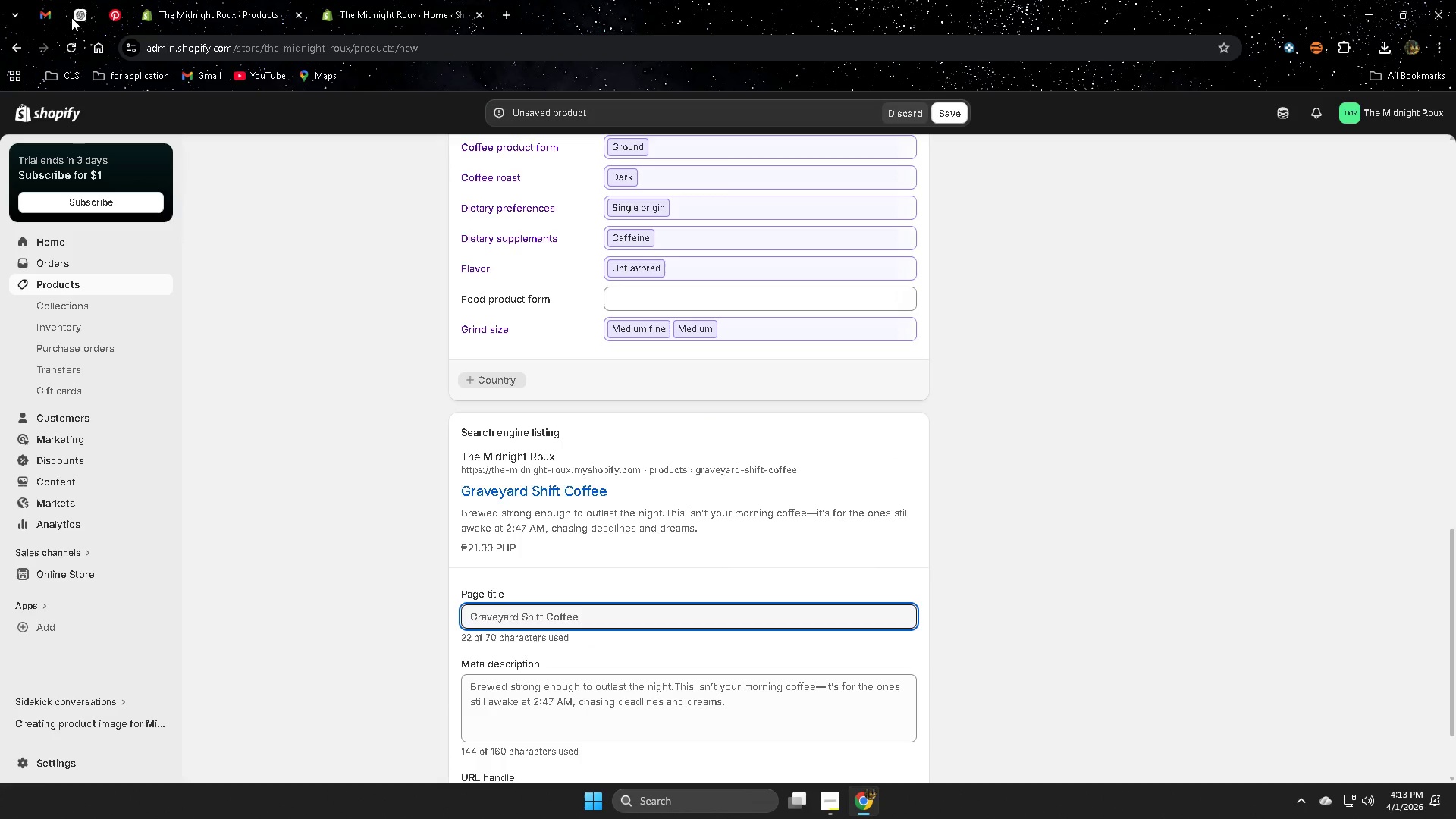 
left_click([72, 21])
 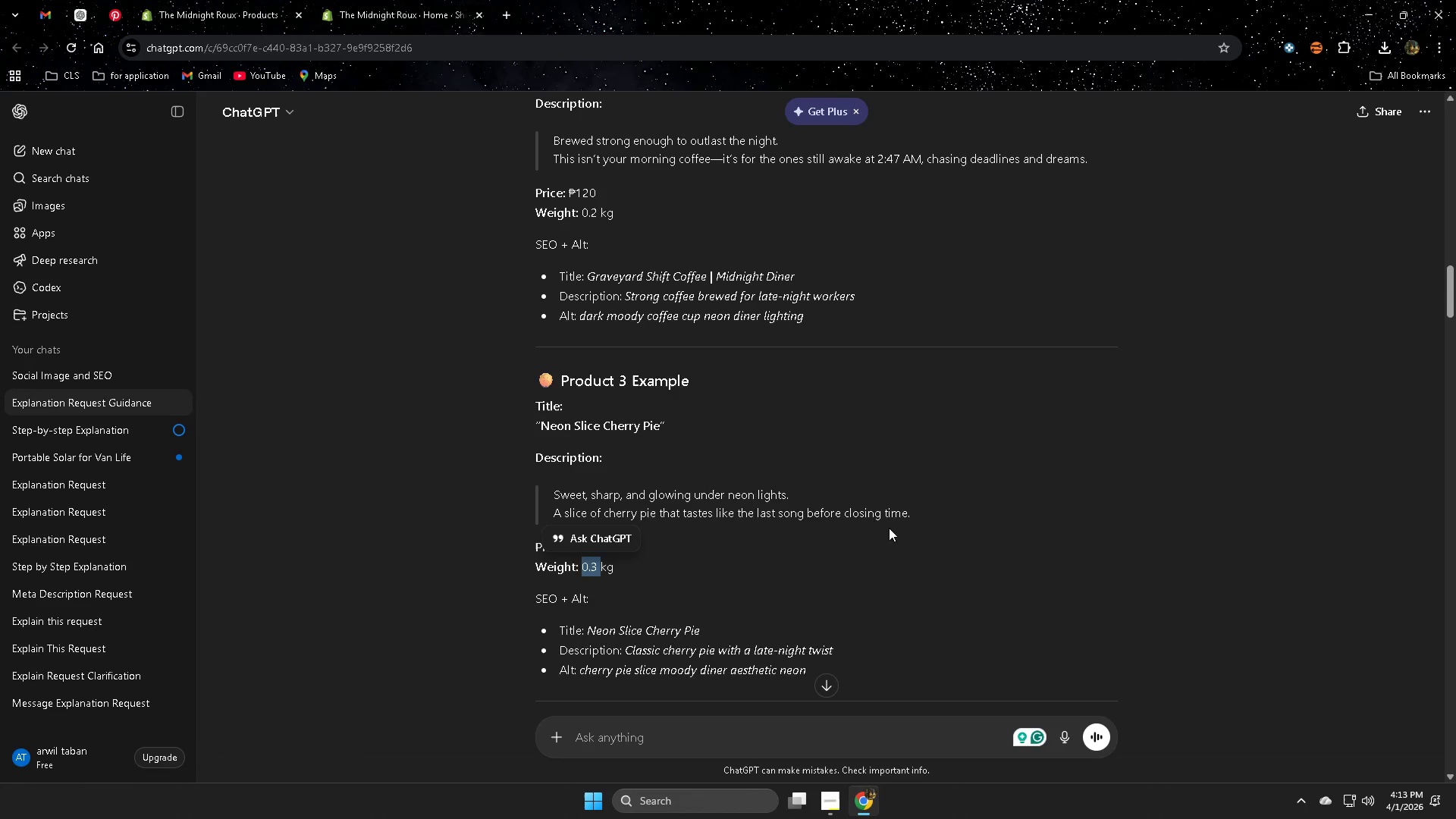 
left_click([1067, 482])
 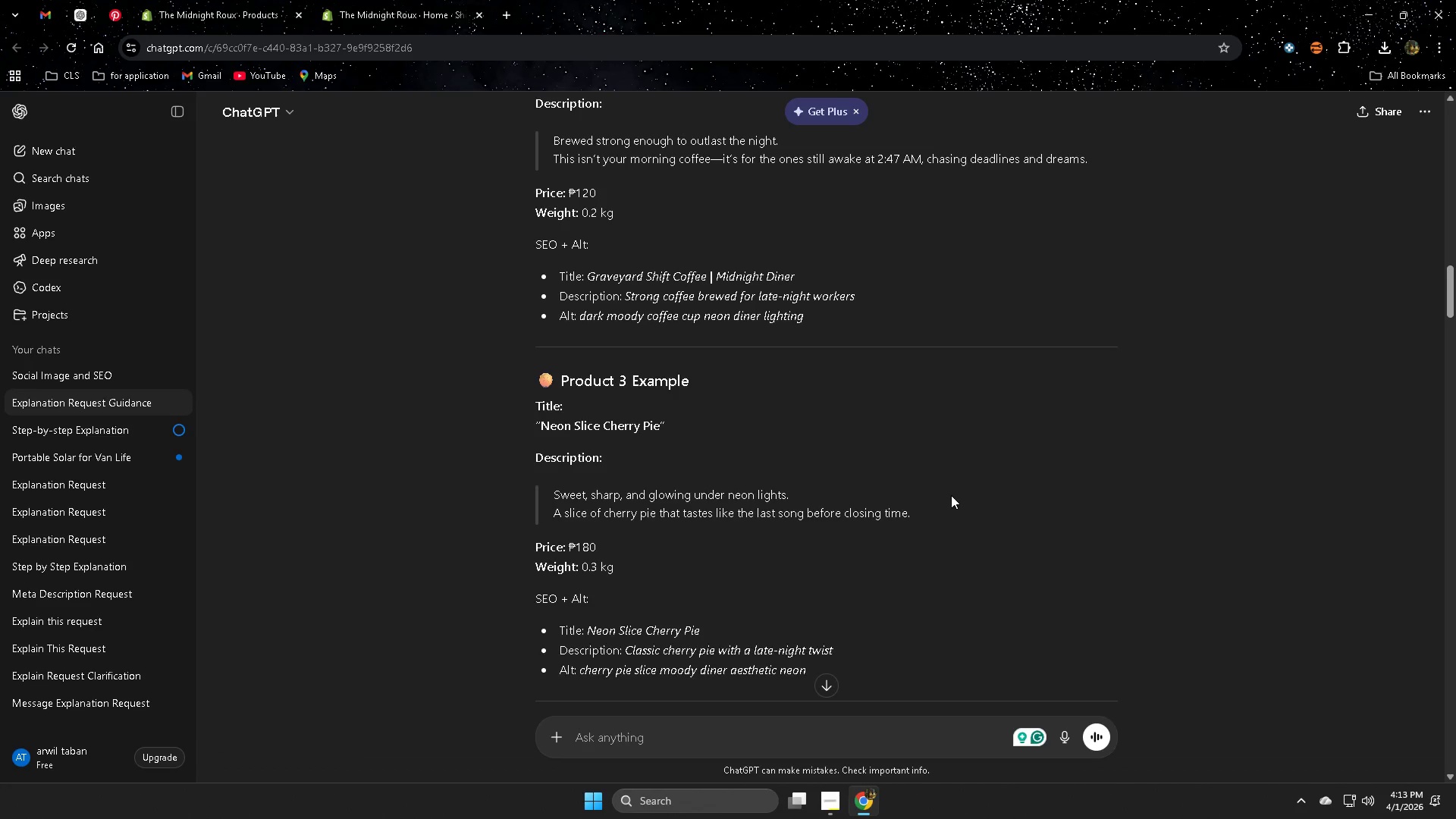 
scroll: coordinate [956, 490], scroll_direction: up, amount: 2.0
 